 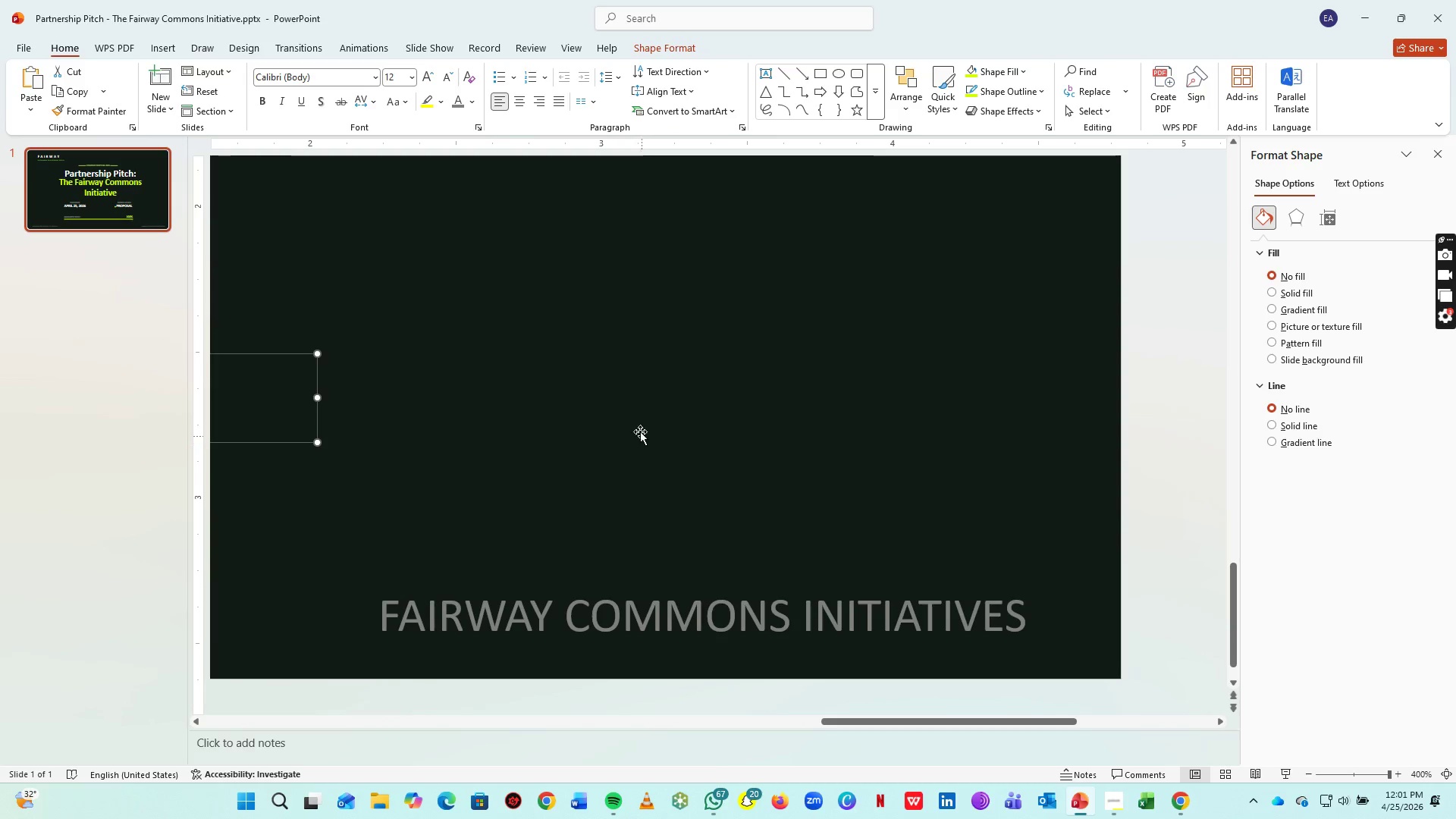 
left_click([1014, 185])
 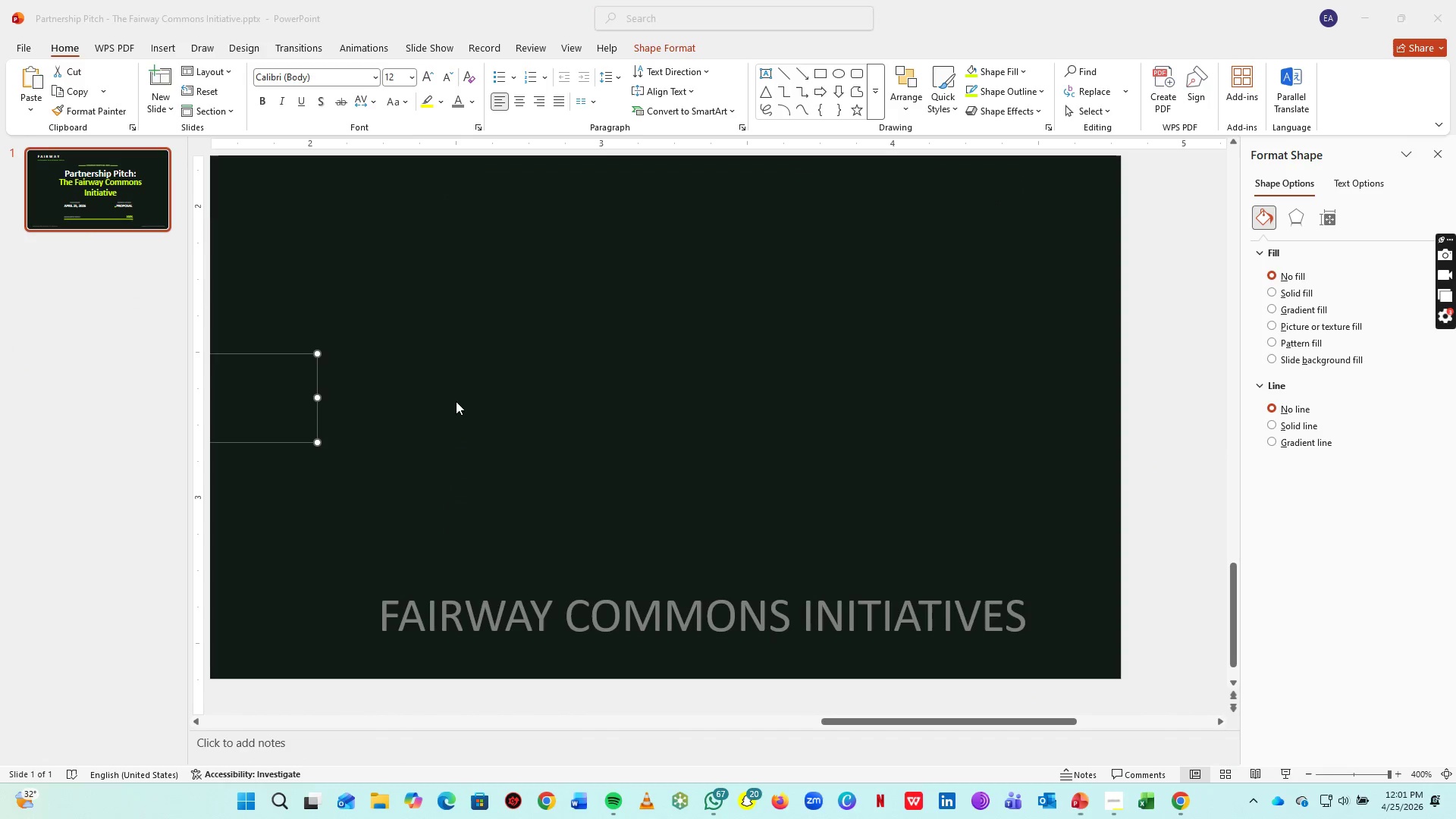 
hold_key(key=ControlLeft, duration=0.41)
 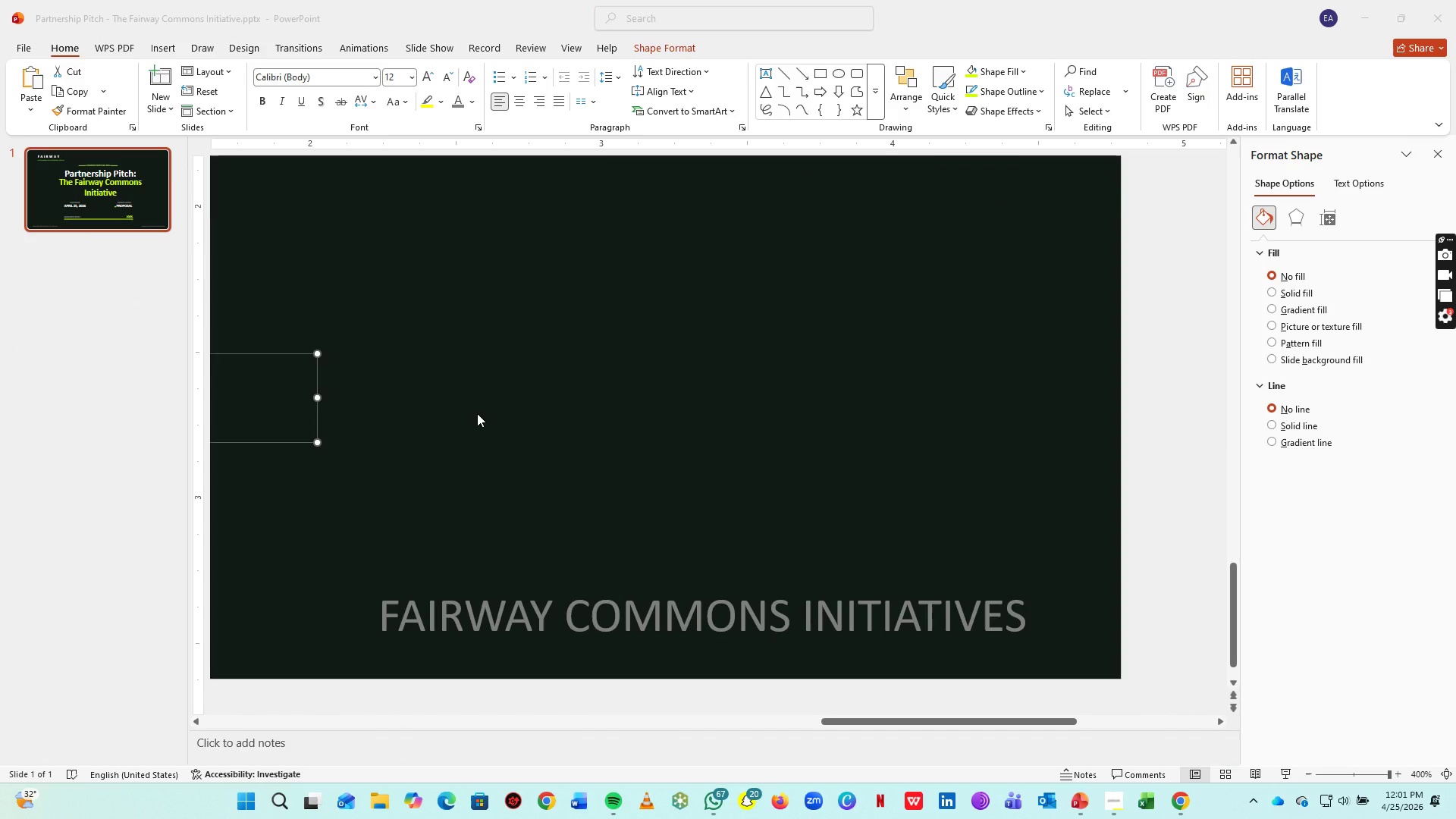 
hold_key(key=ControlLeft, duration=0.34)
 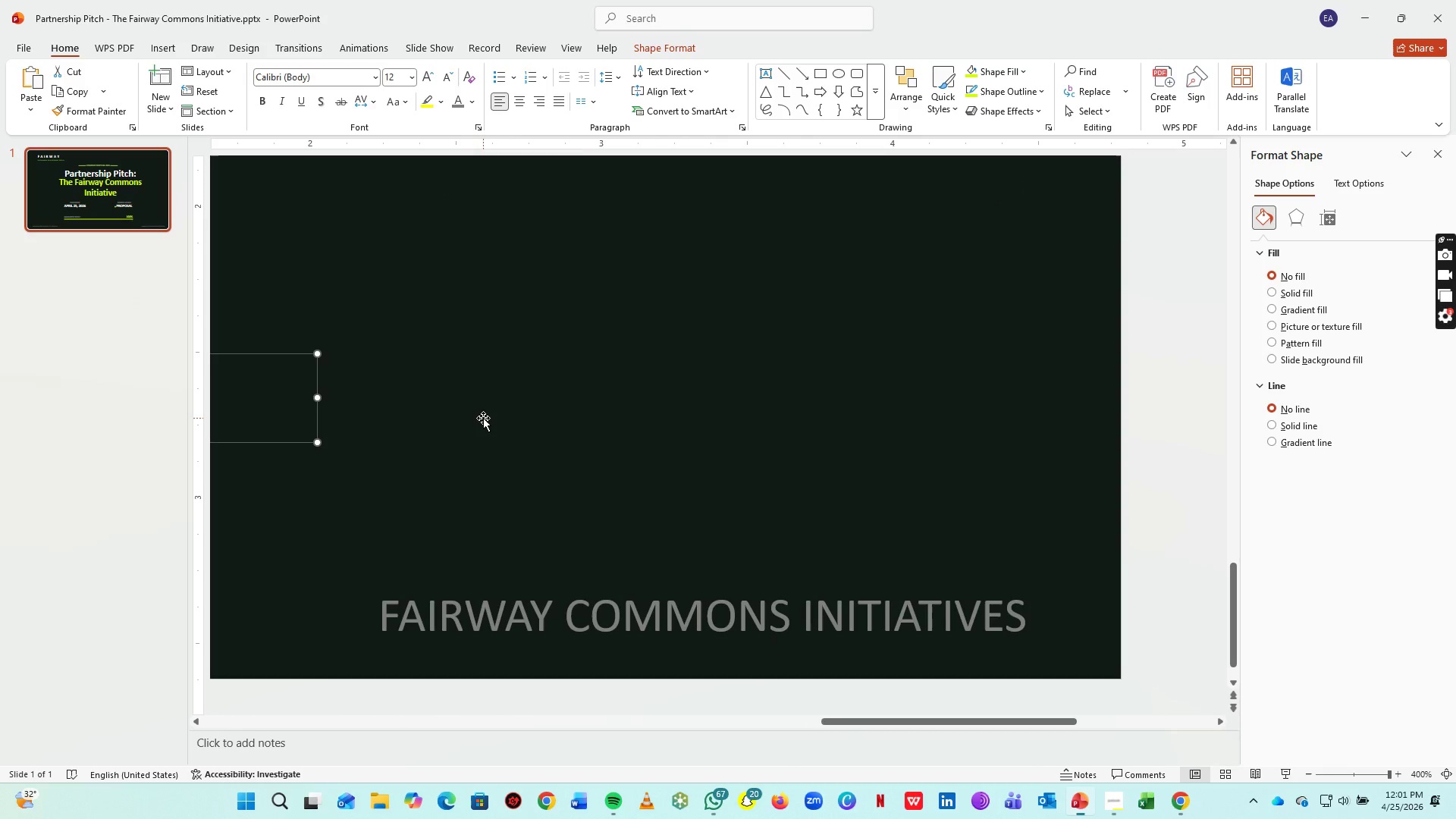 
scroll: coordinate [477, 413], scroll_direction: up, amount: 3.0
 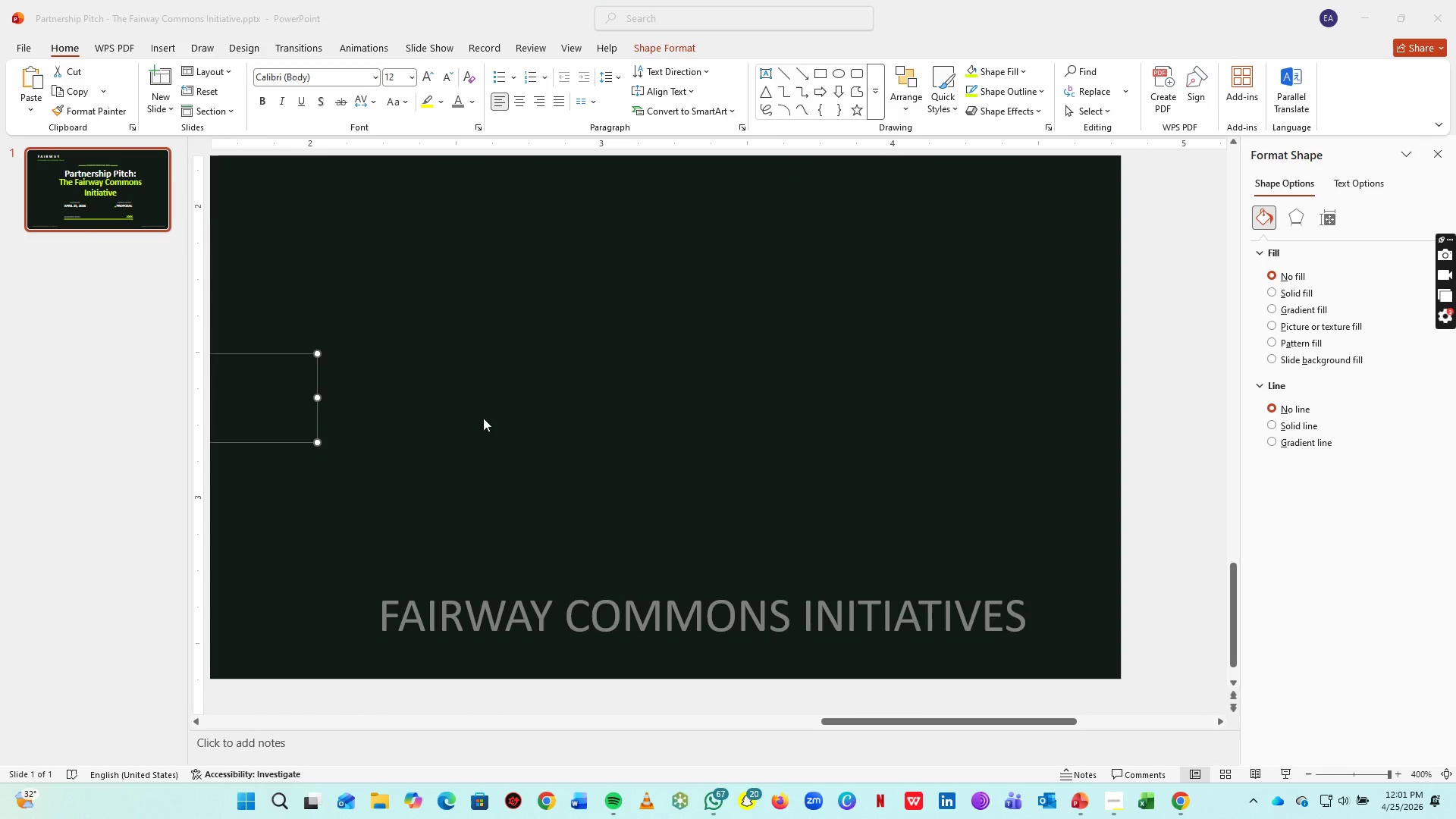 
left_click([483, 418])
 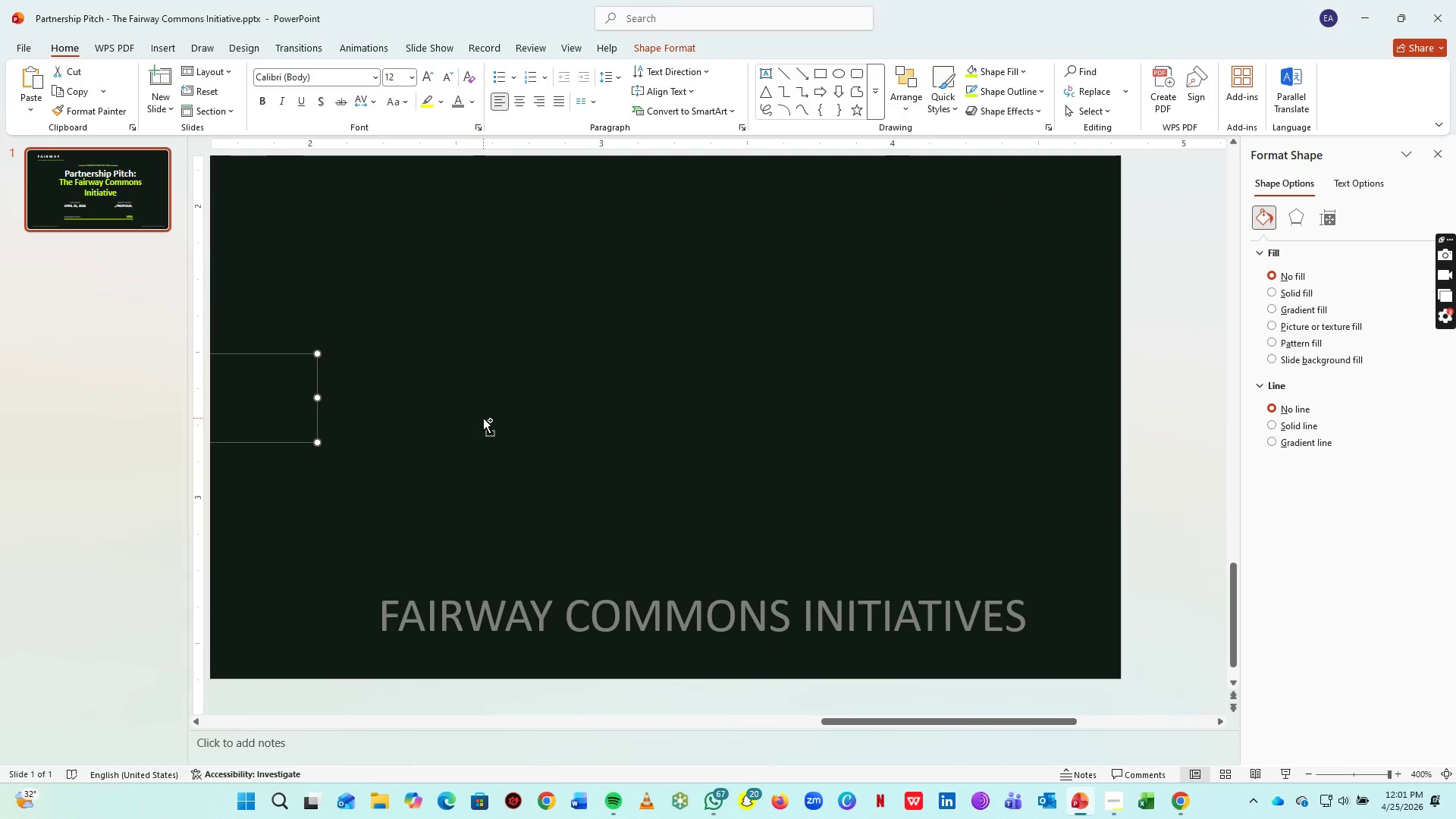 
hold_key(key=ControlLeft, duration=0.53)
scroll: coordinate [483, 418], scroll_direction: up, amount: 2.0
 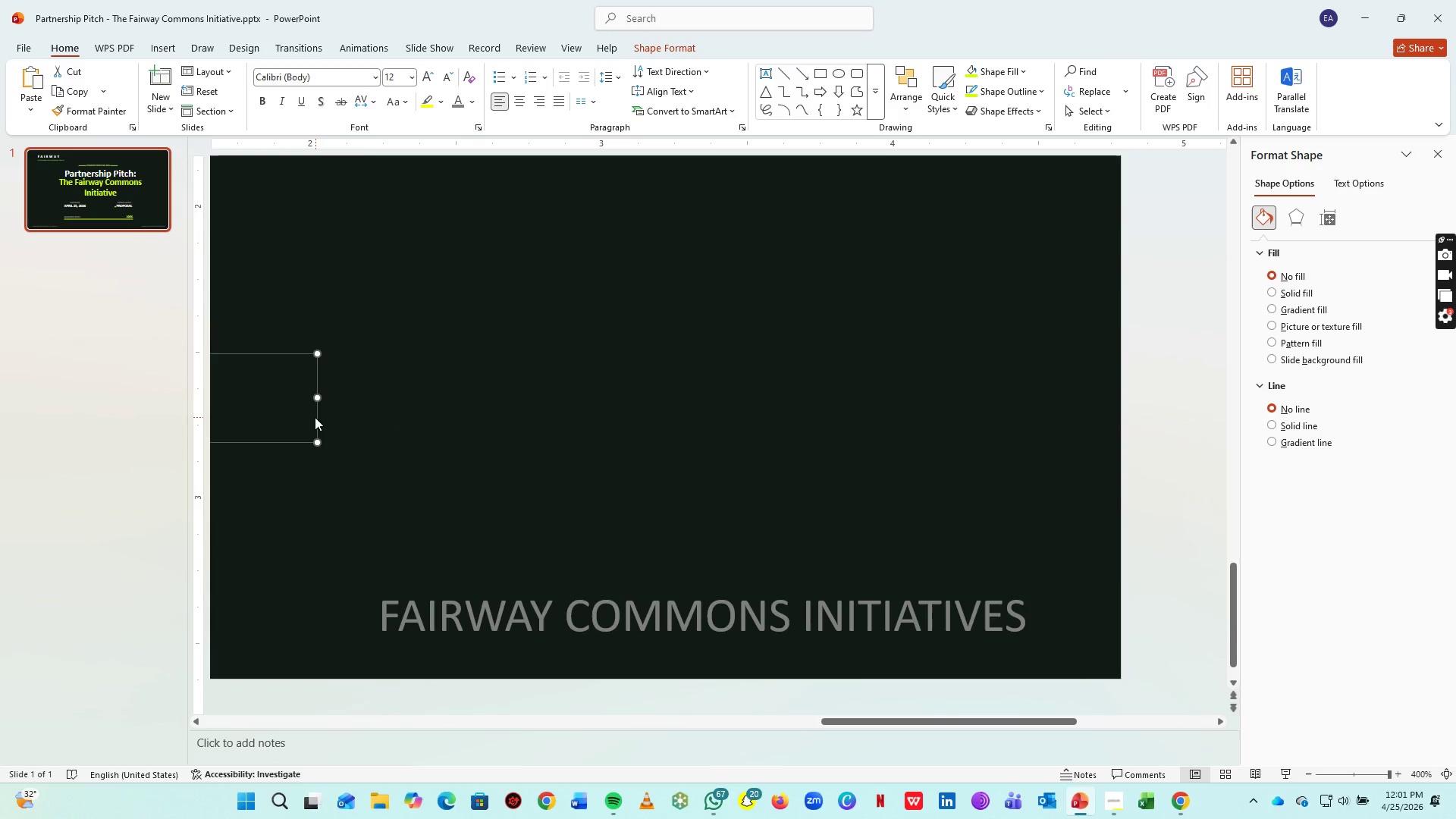 
left_click_drag(start_coordinate=[315, 421], to_coordinate=[647, 447])
 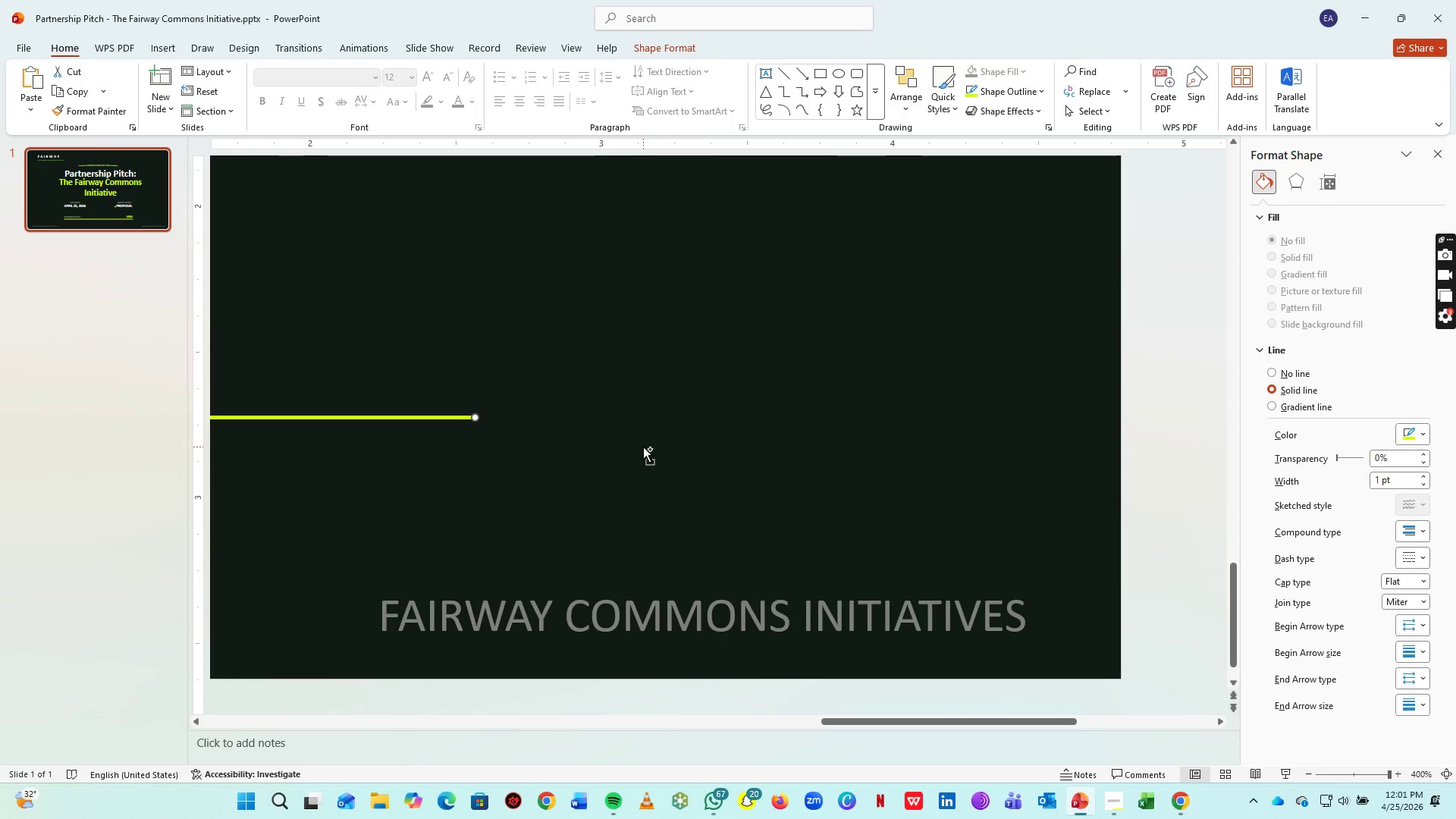 
key(Control+Z)
 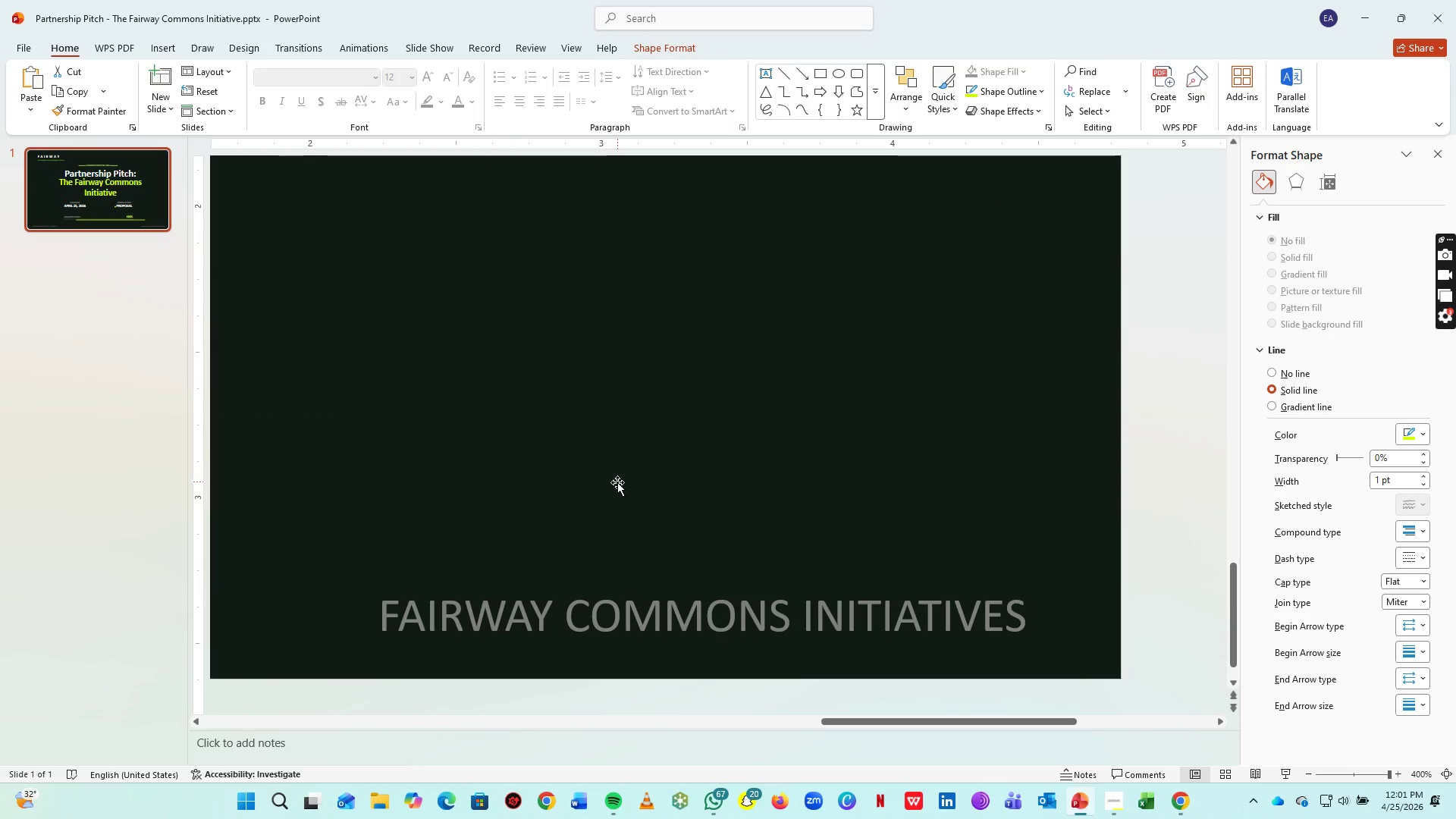 
hold_key(key=ControlLeft, duration=1.5)
scroll: coordinate [610, 491], scroll_direction: down, amount: 2.0
 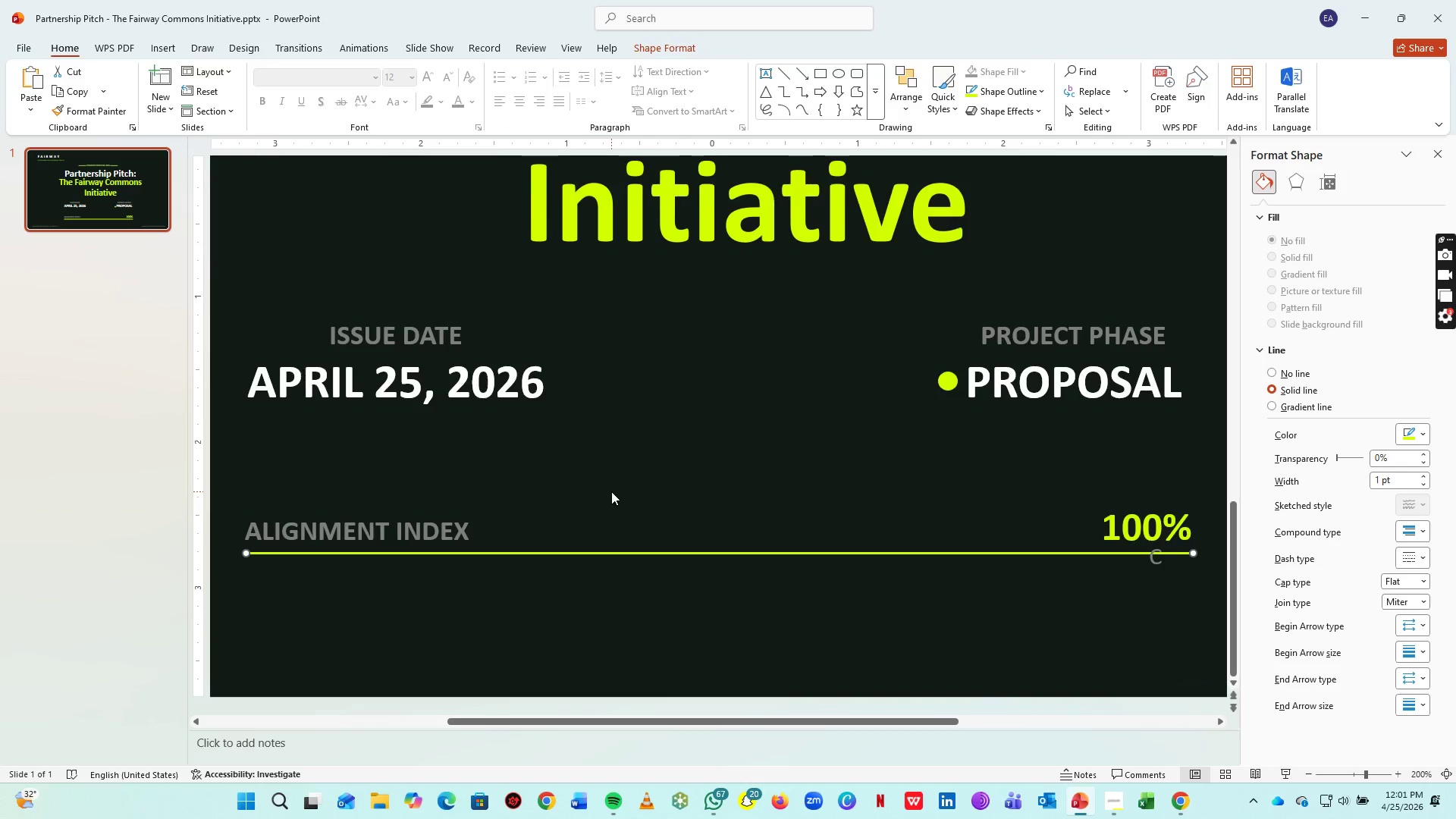 
hold_key(key=ControlLeft, duration=0.48)
scroll: coordinate [799, 516], scroll_direction: down, amount: 3.0
 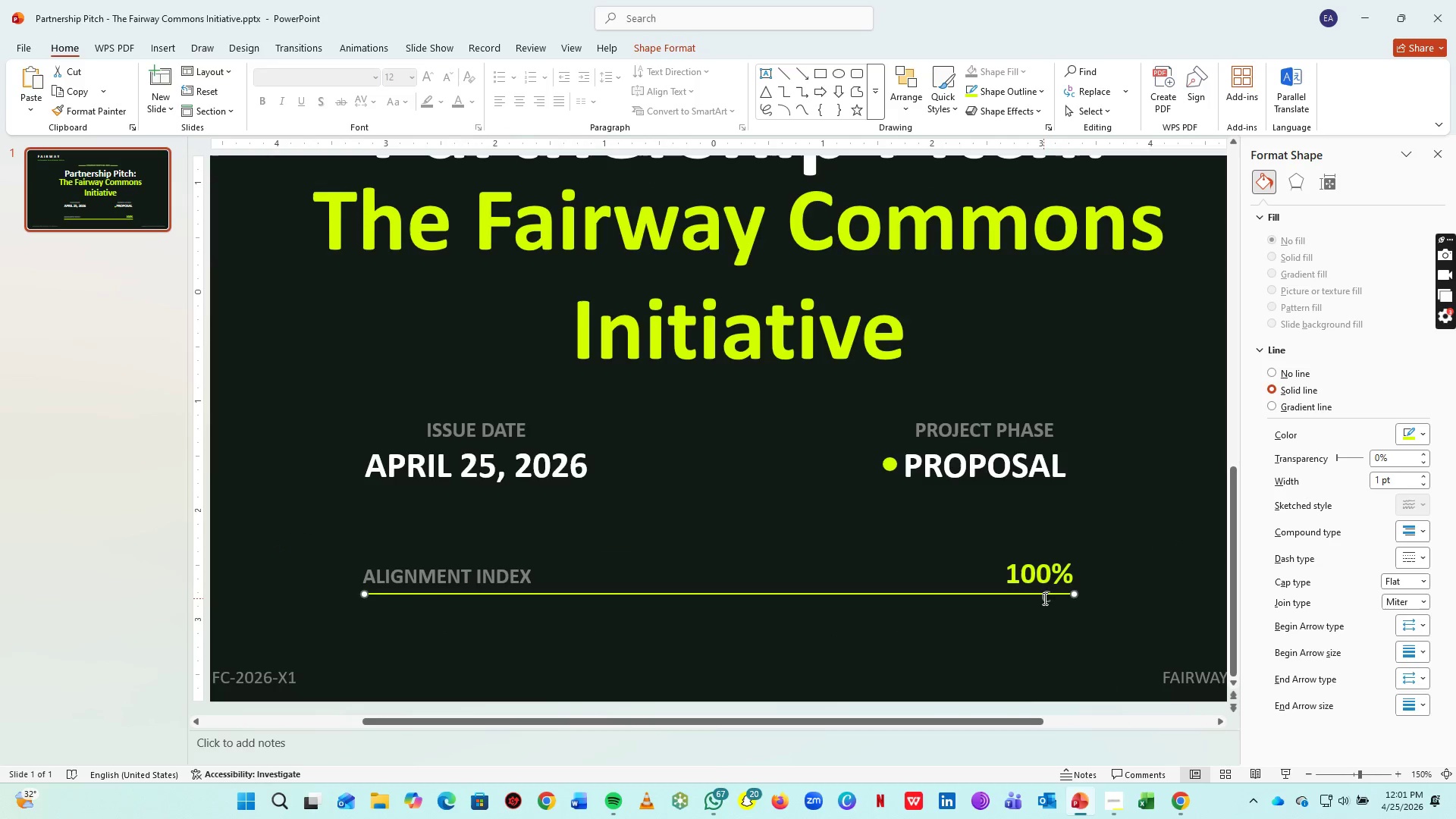 
left_click([1043, 598])
 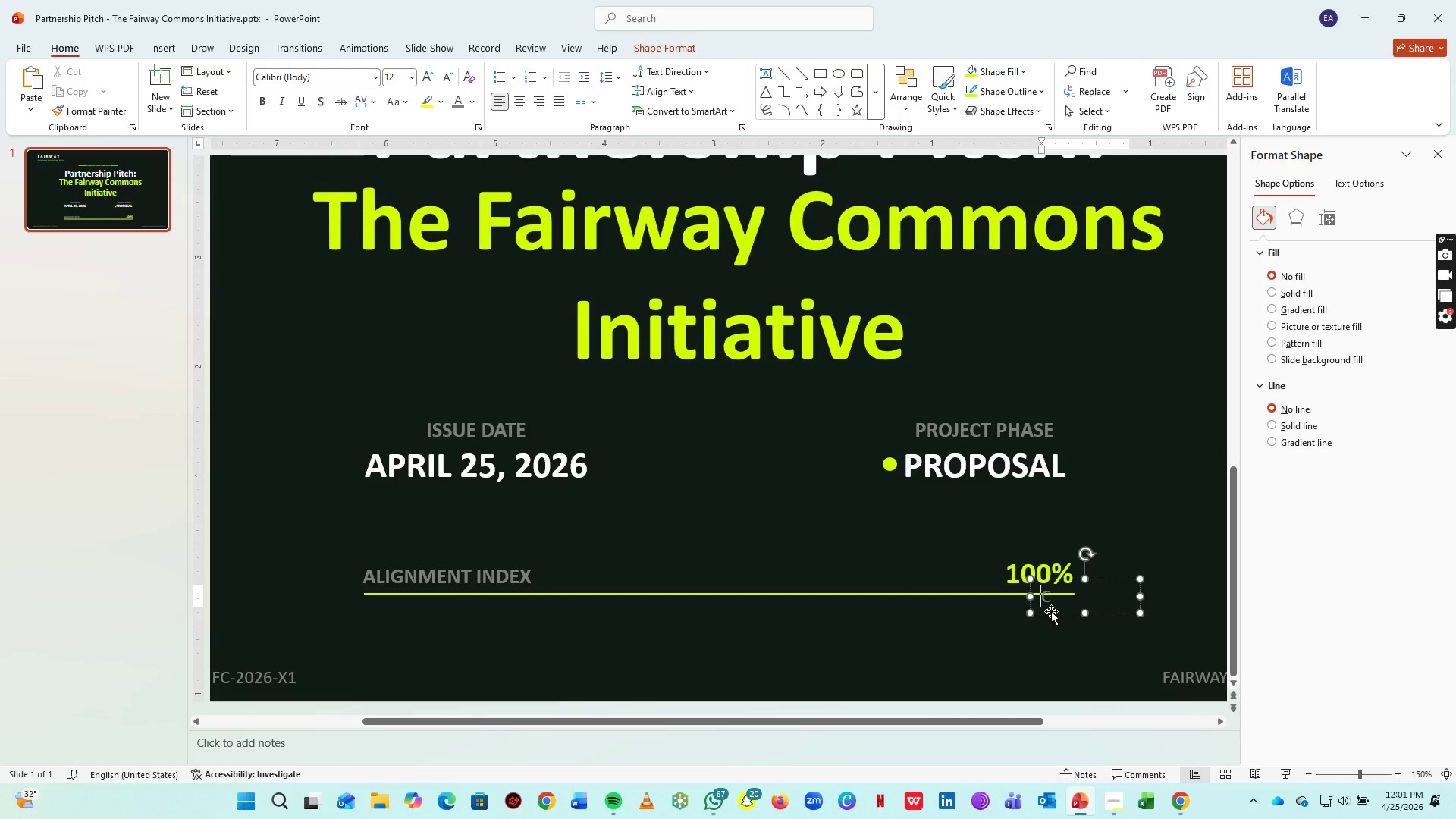 
left_click_drag(start_coordinate=[1051, 611], to_coordinate=[748, 501])
 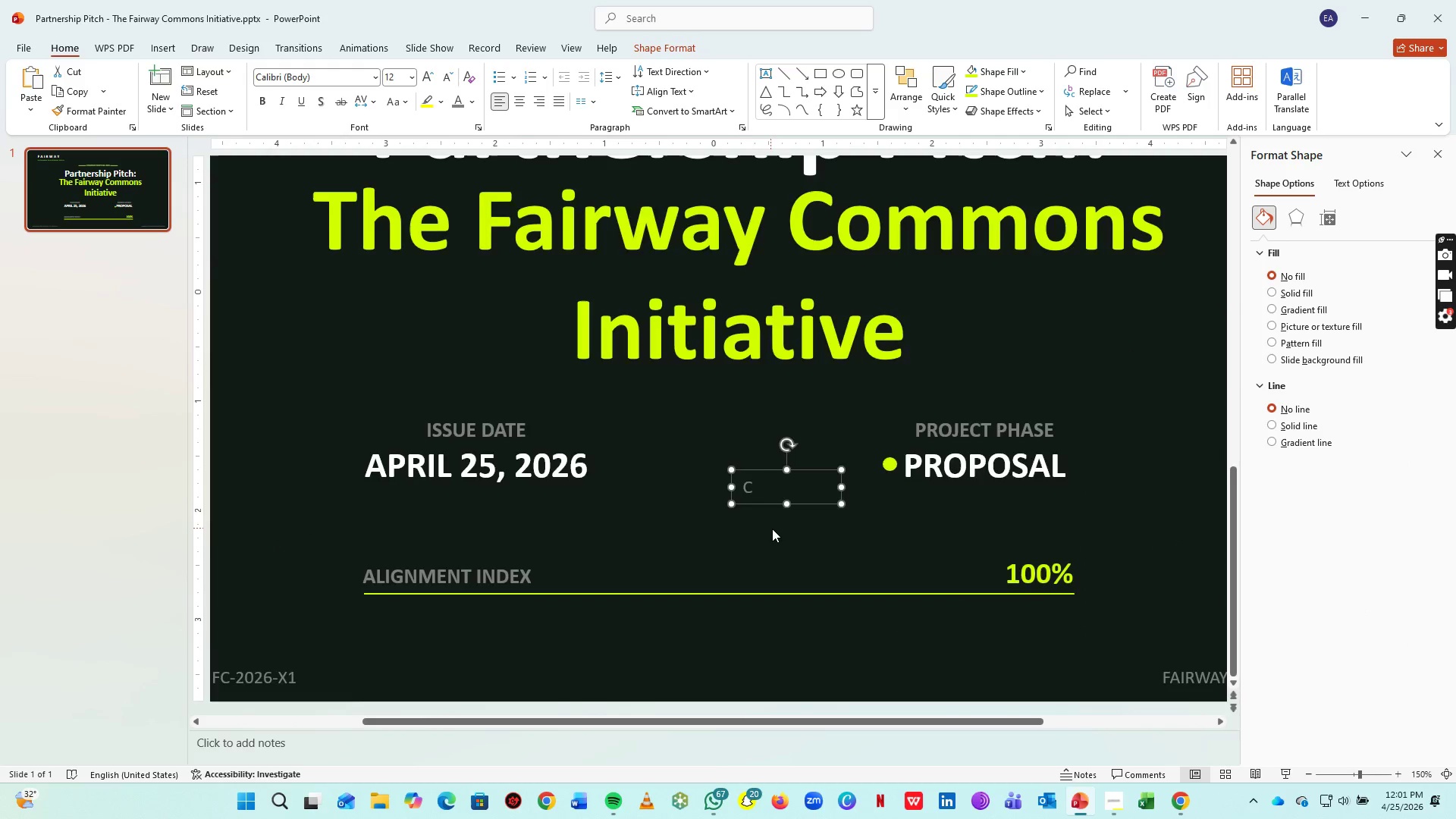 
hold_key(key=ControlLeft, duration=0.64)
scroll: coordinate [773, 530], scroll_direction: up, amount: 6.0
 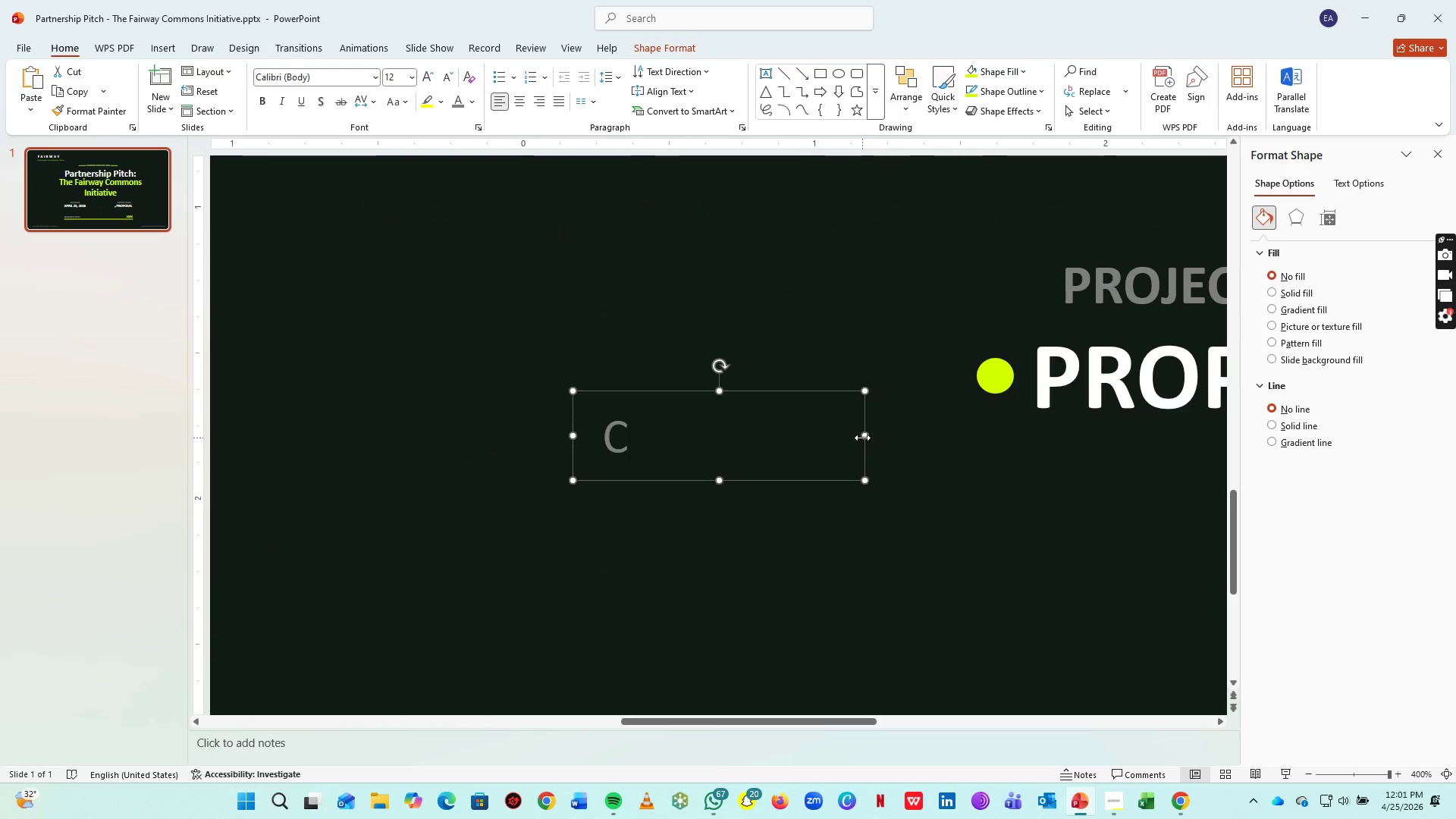 
left_click_drag(start_coordinate=[862, 438], to_coordinate=[640, 436])
 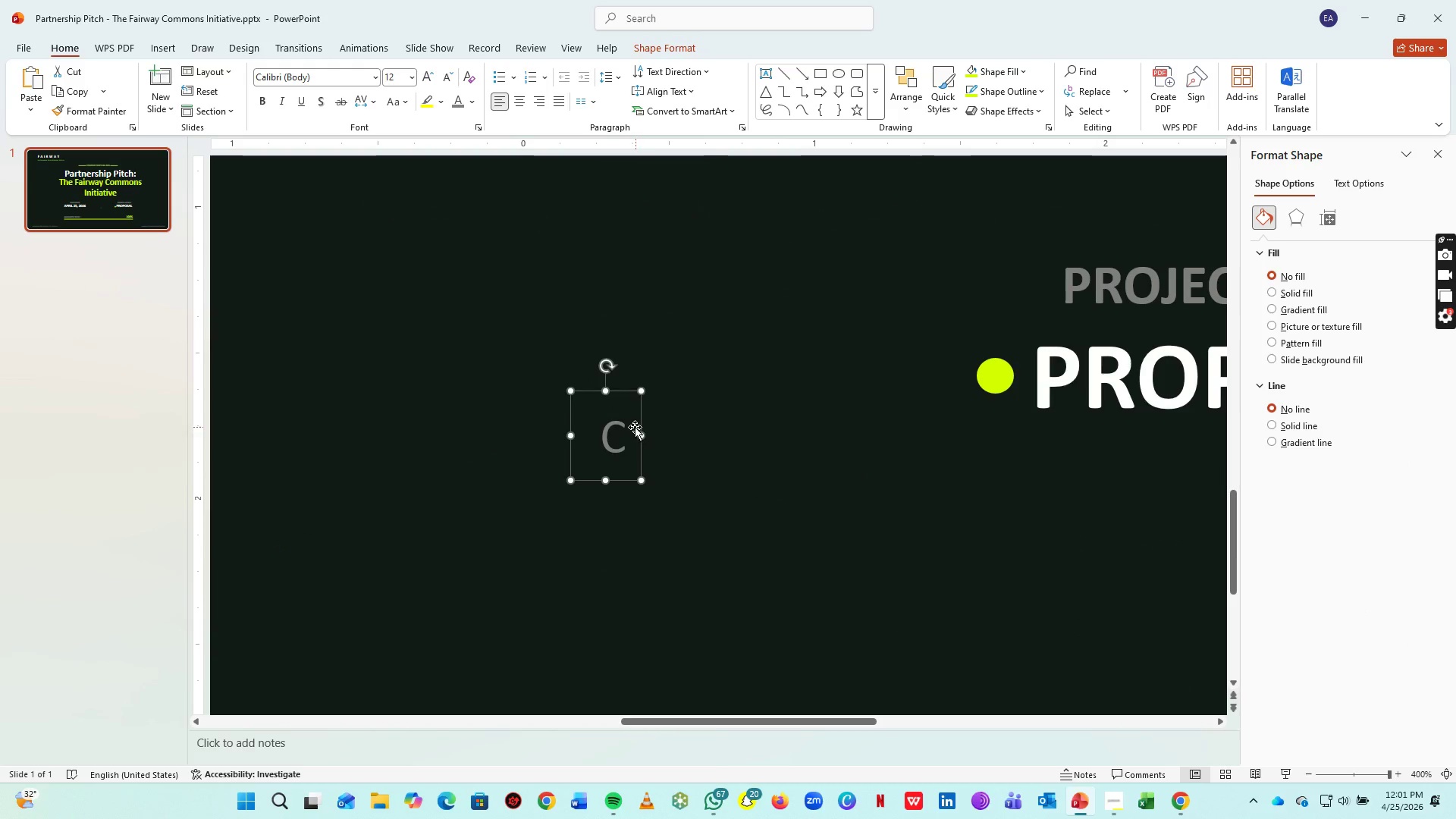 
left_click([694, 541])
 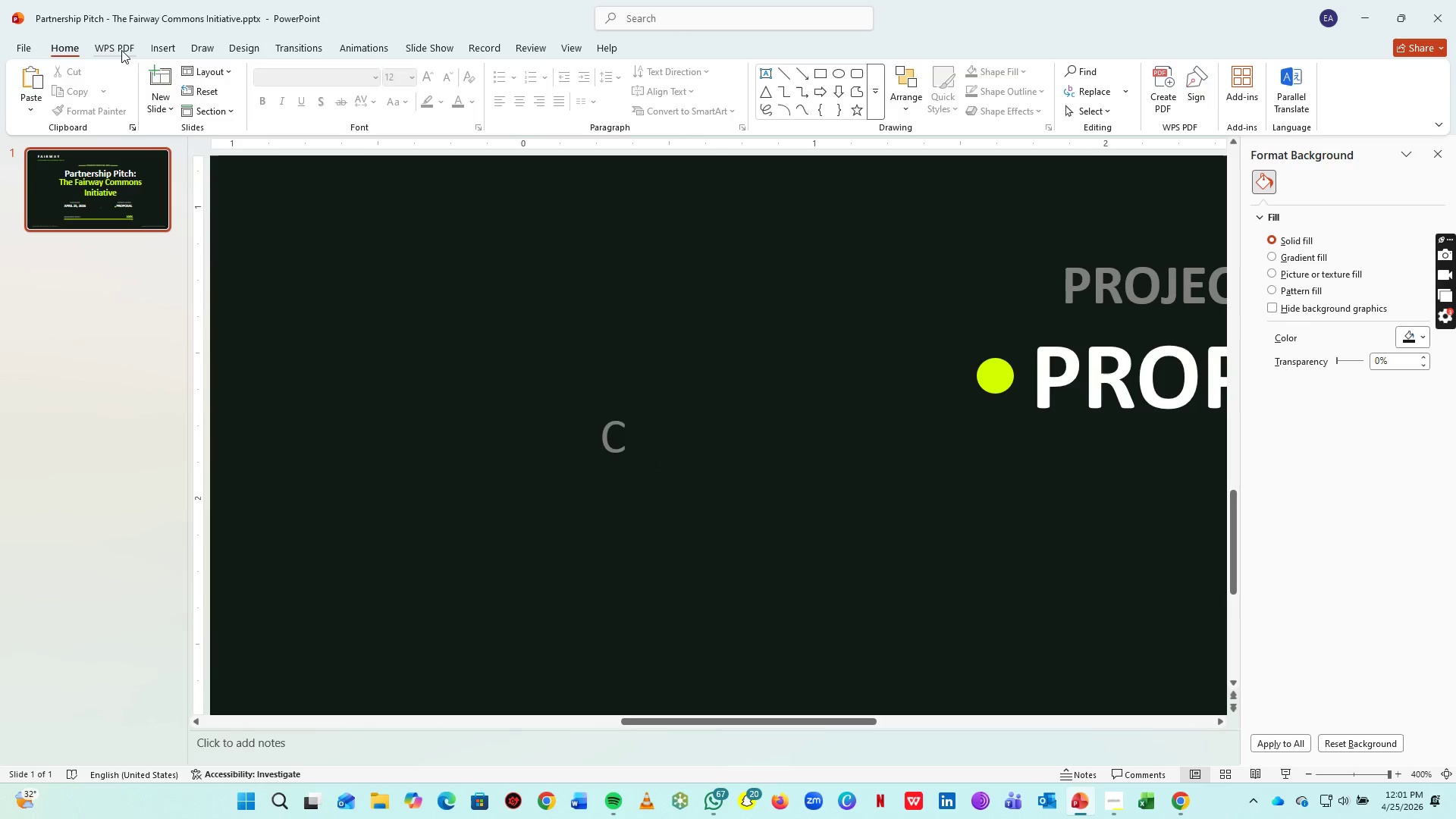 
left_click([159, 46])
 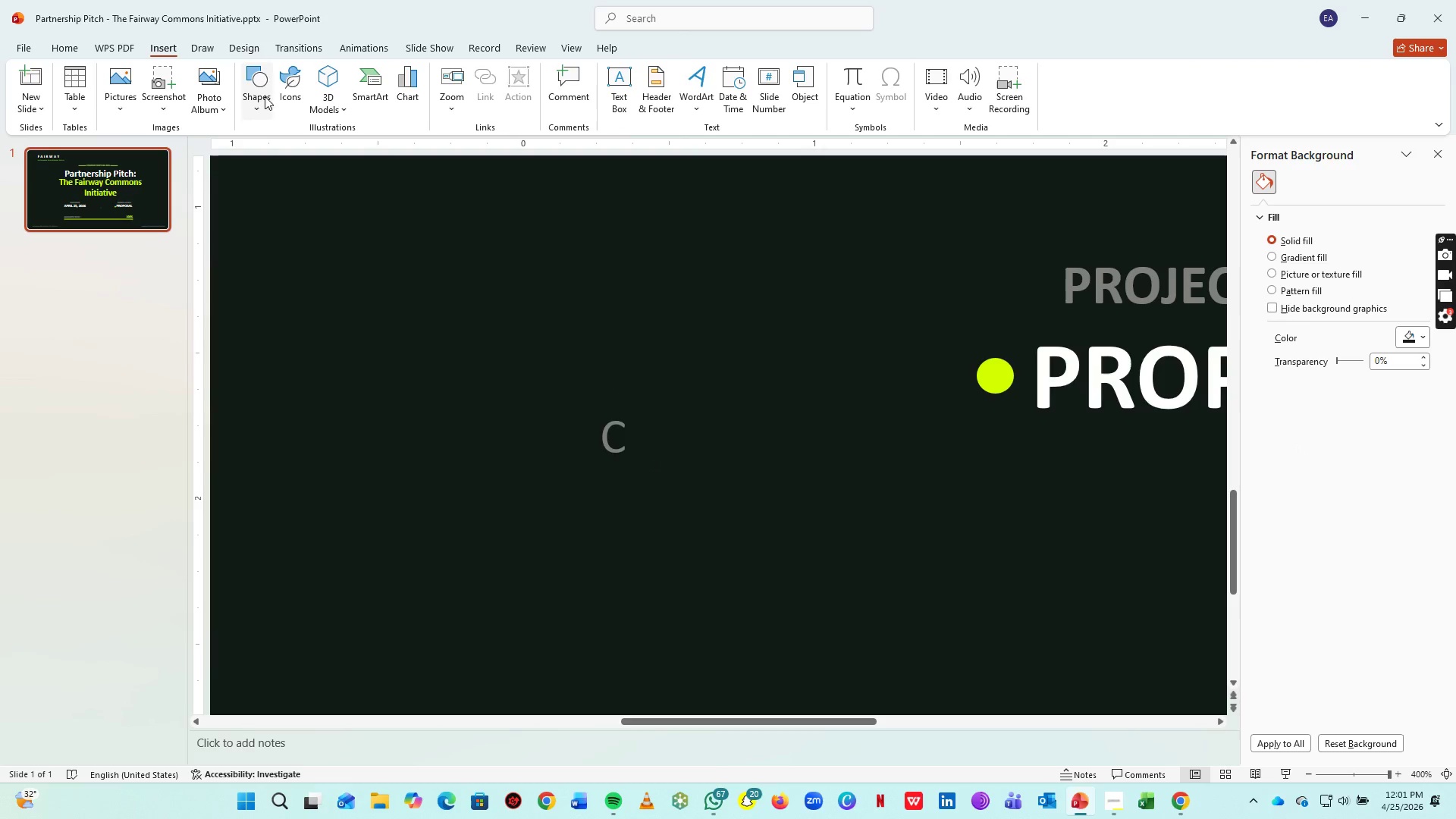 
left_click([271, 95])
 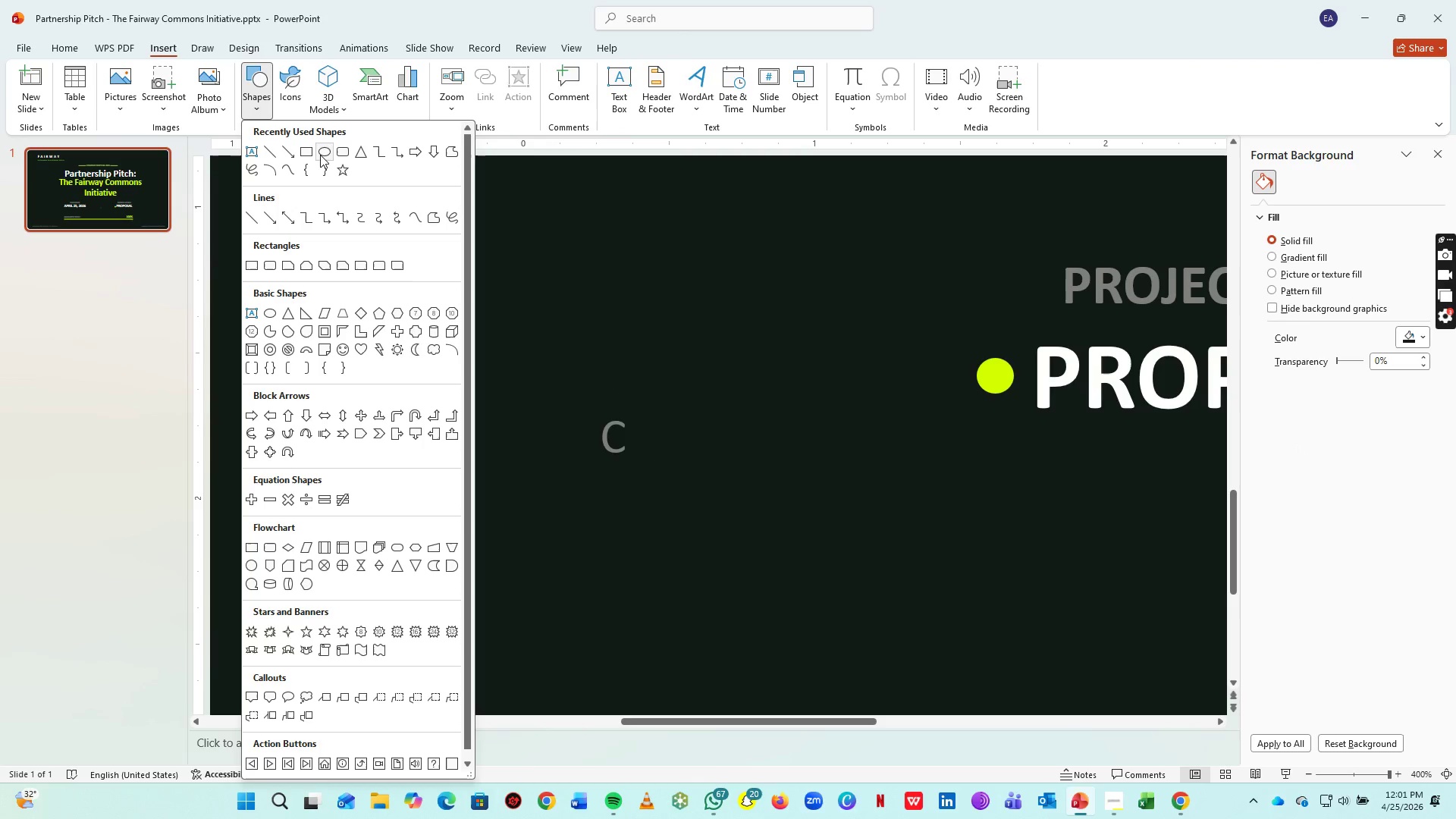 
left_click([321, 154])
 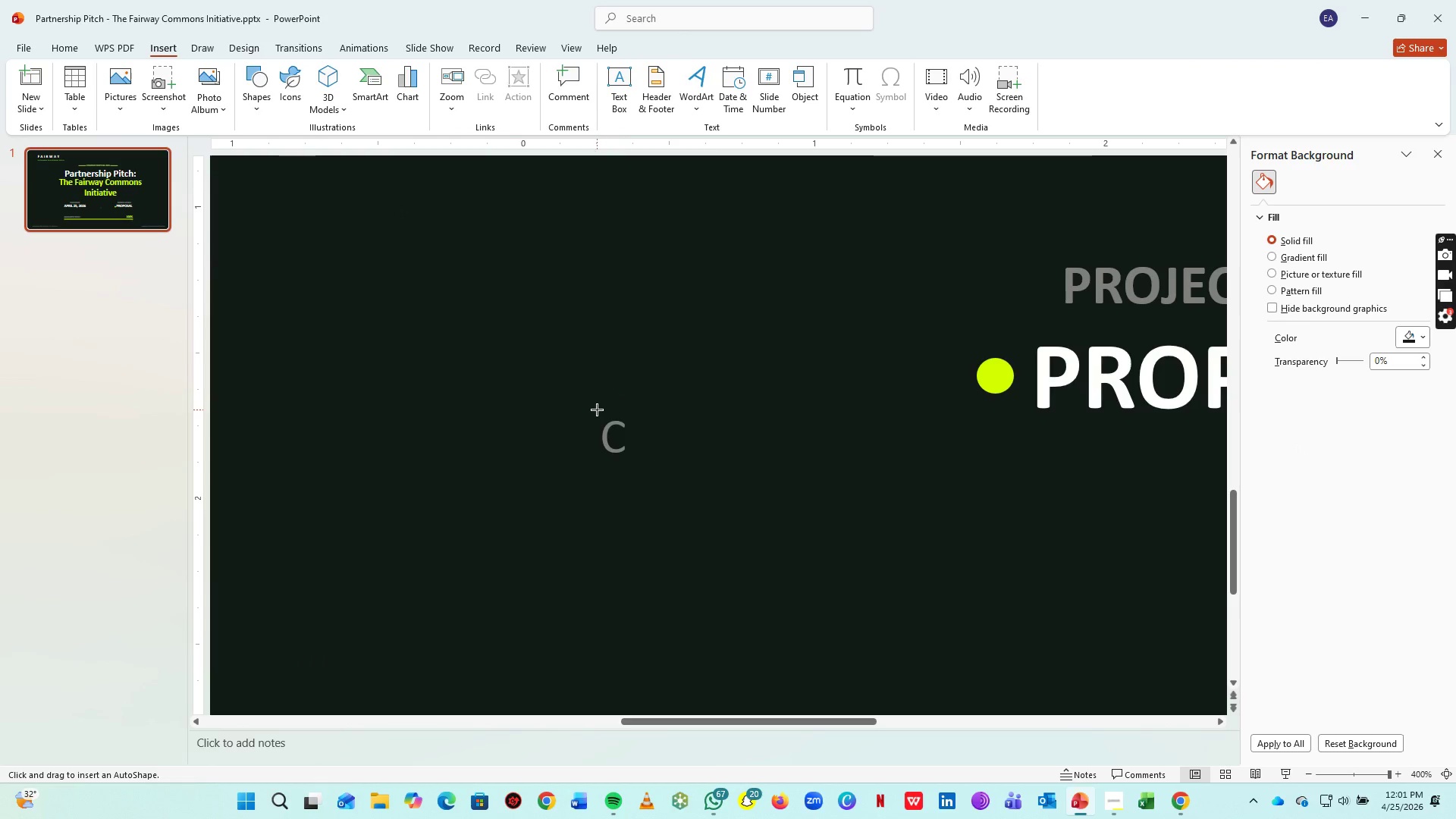 
left_click_drag(start_coordinate=[597, 413], to_coordinate=[649, 466])
 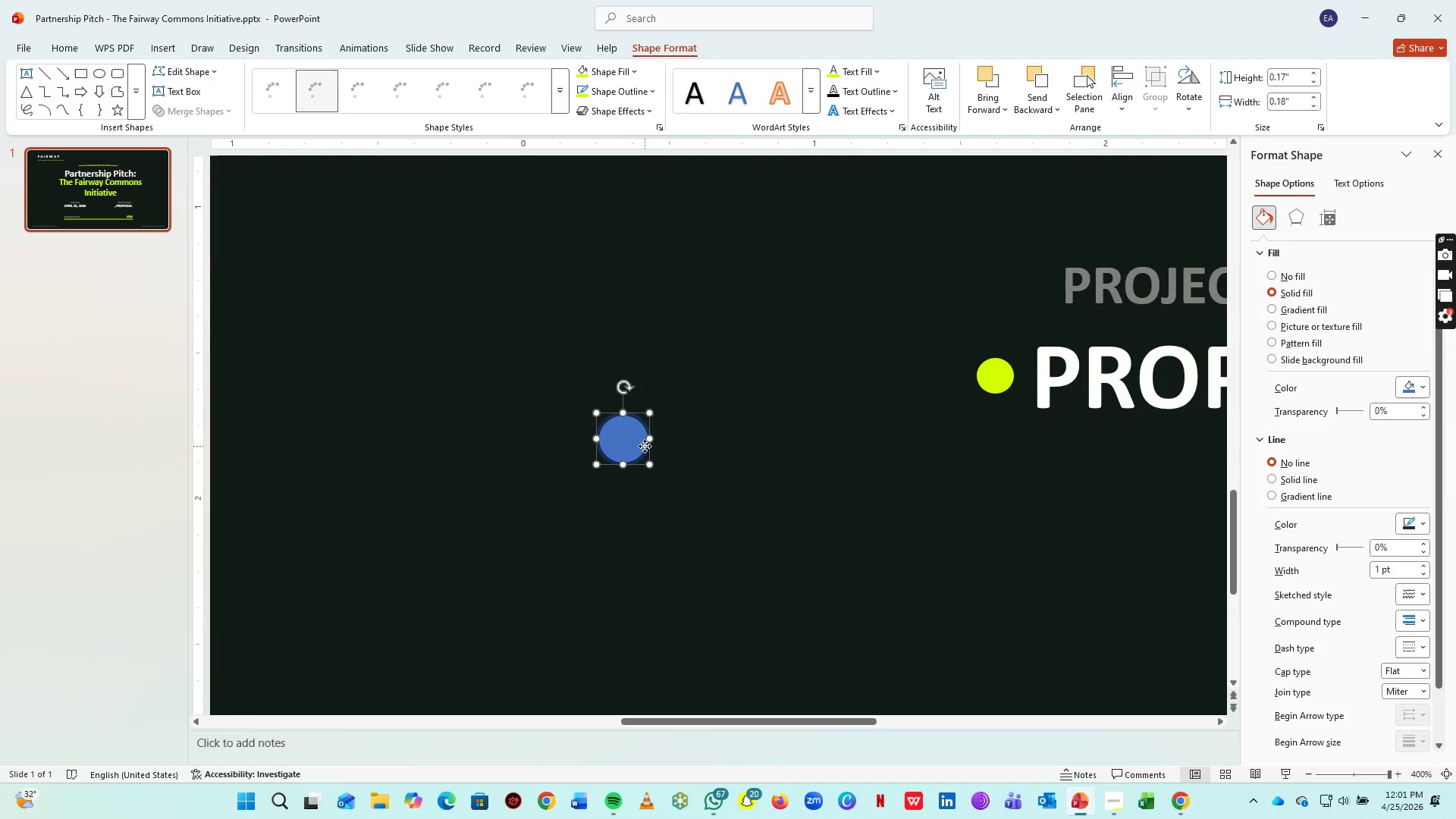 
left_click([645, 446])
 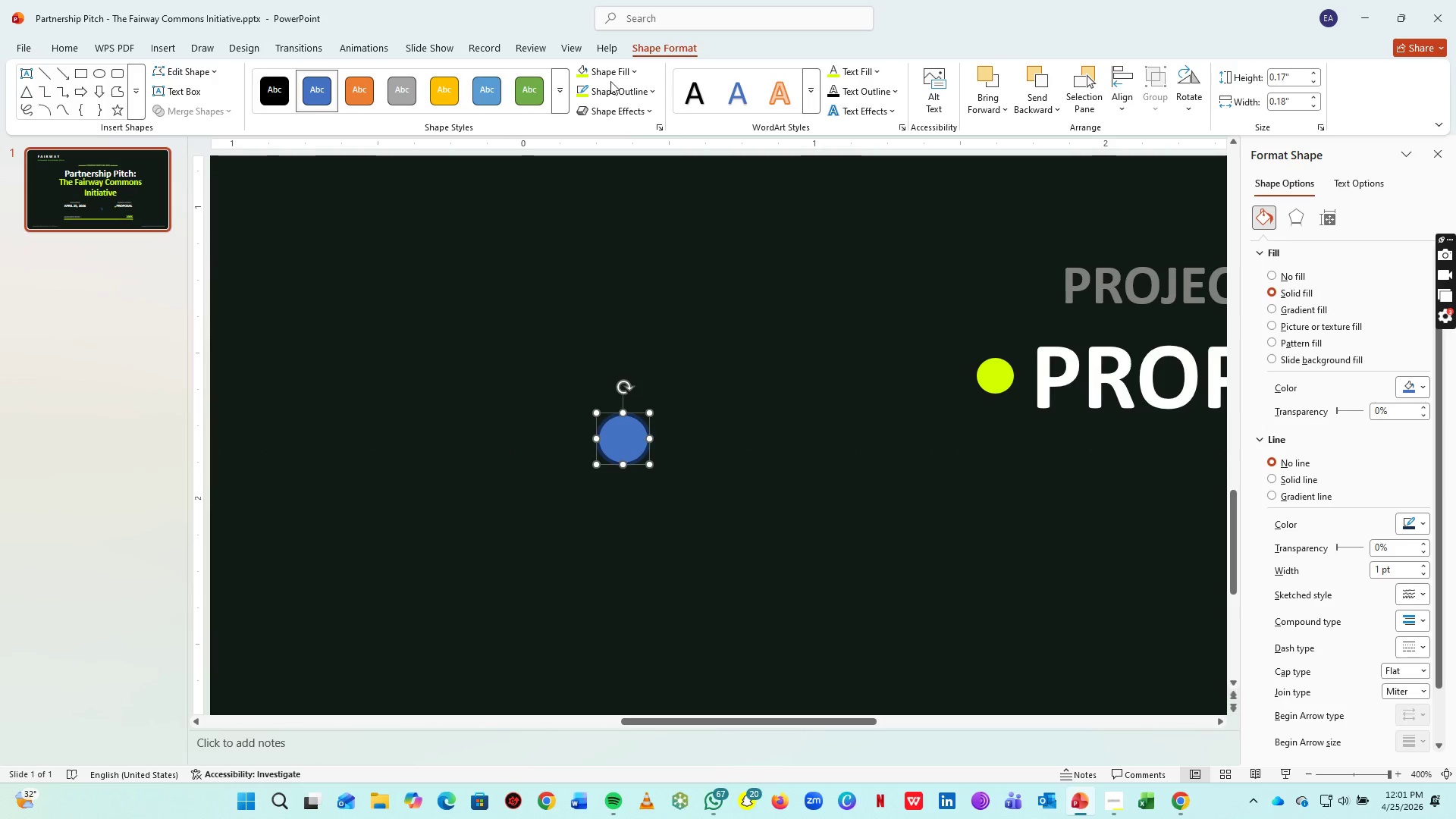 
left_click([624, 77])
 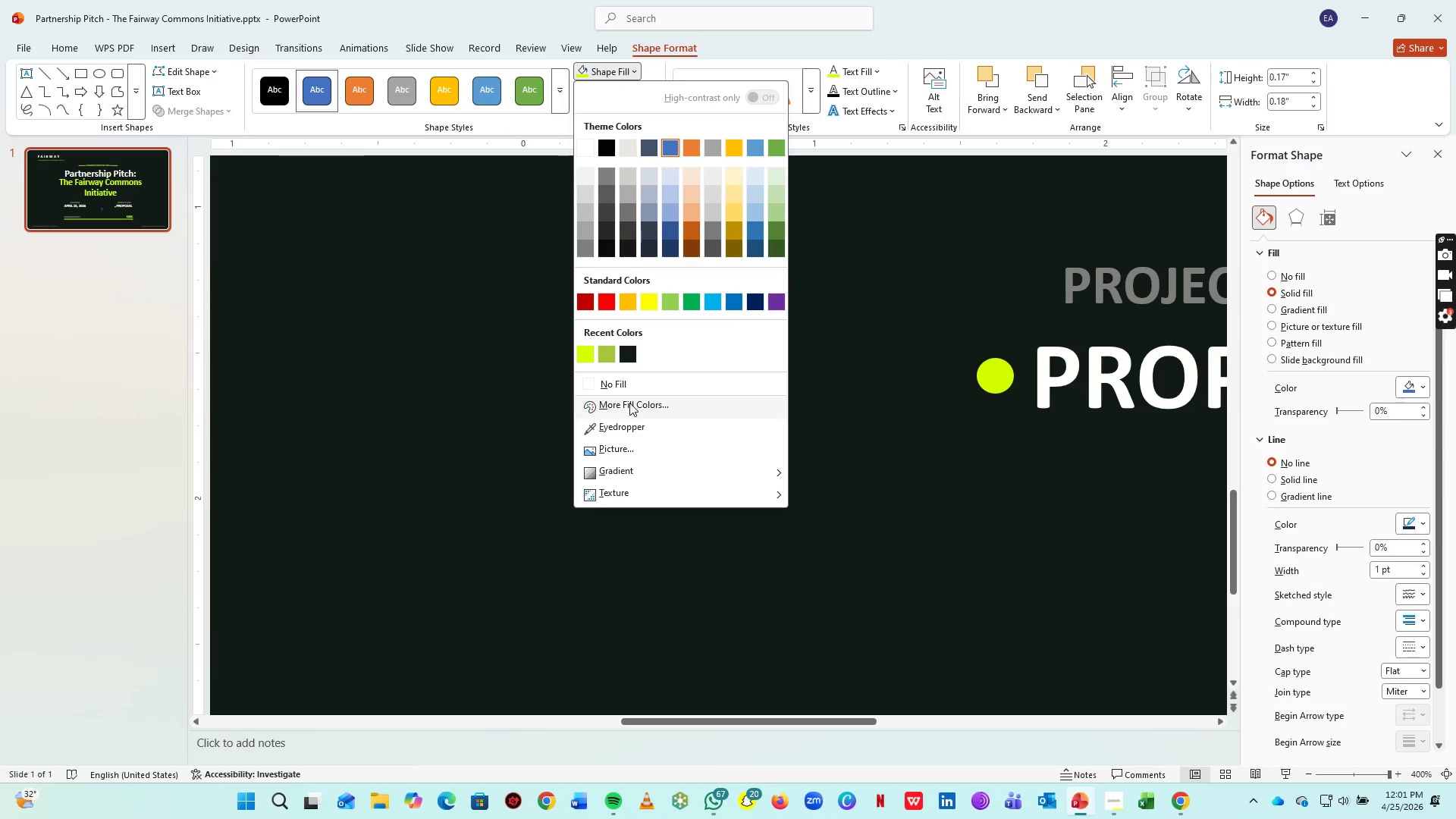 
left_click([634, 381])
 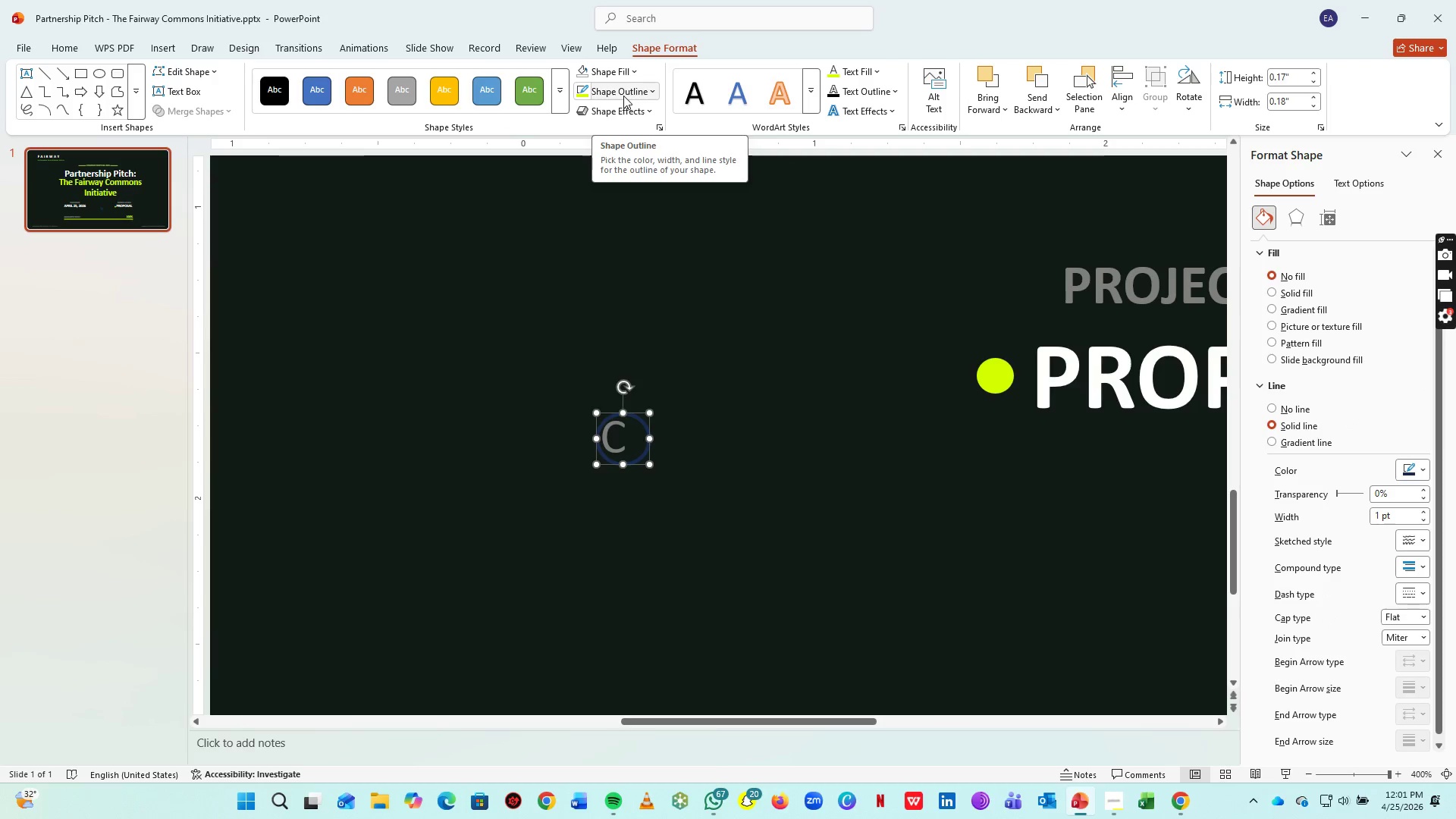 
left_click([623, 94])
 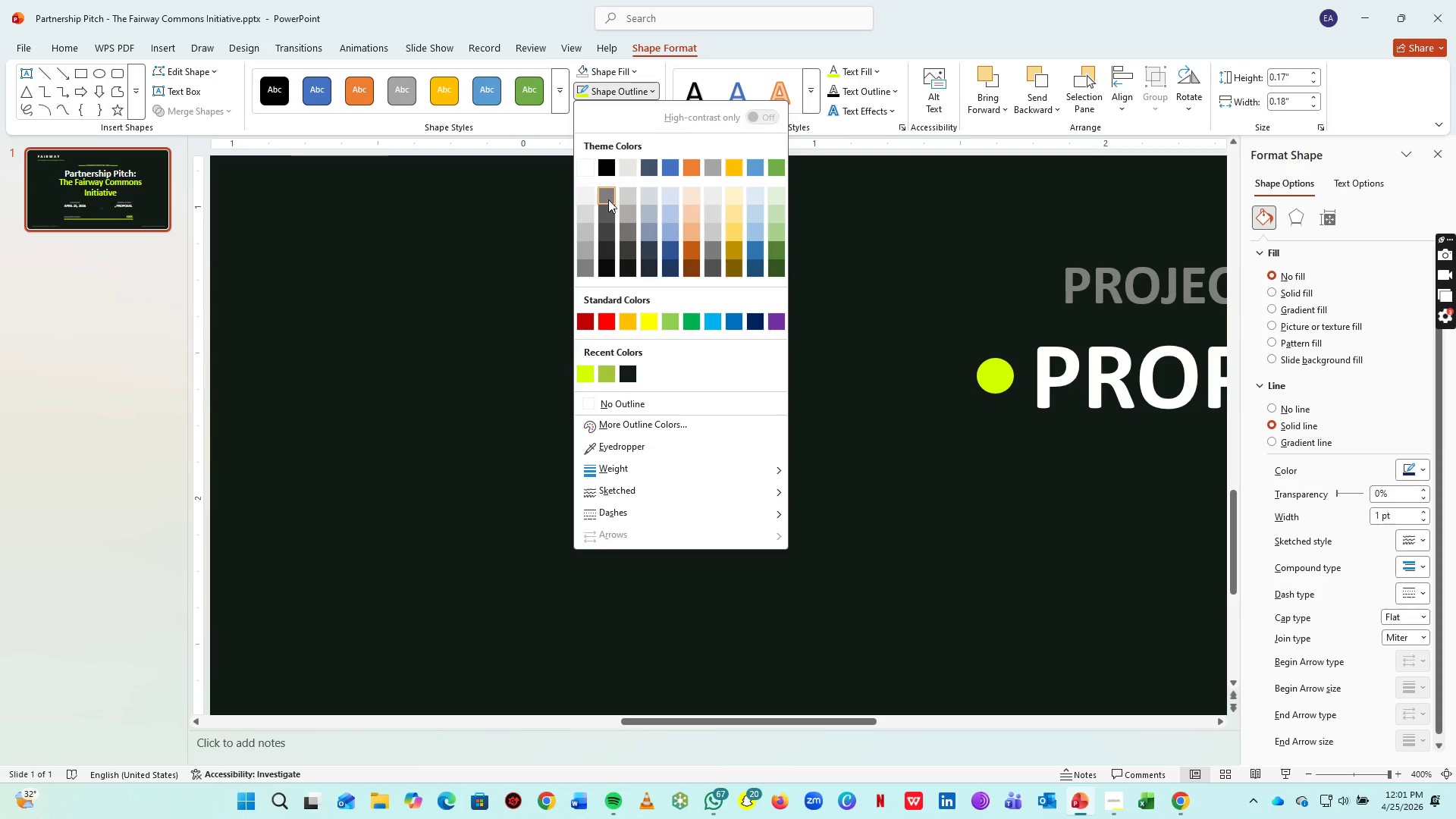 
left_click([612, 202])
 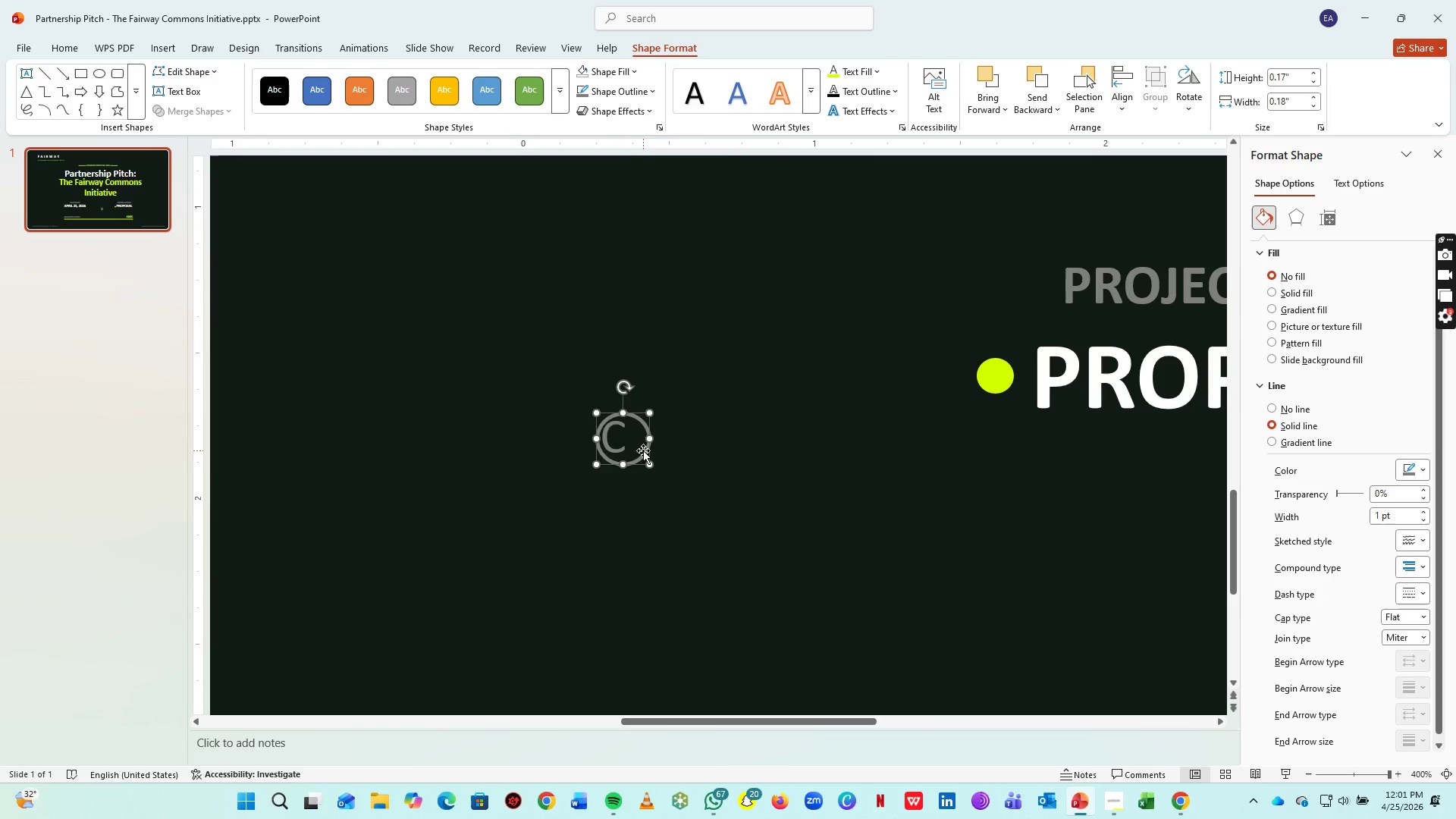 
left_click_drag(start_coordinate=[643, 452], to_coordinate=[633, 450])
 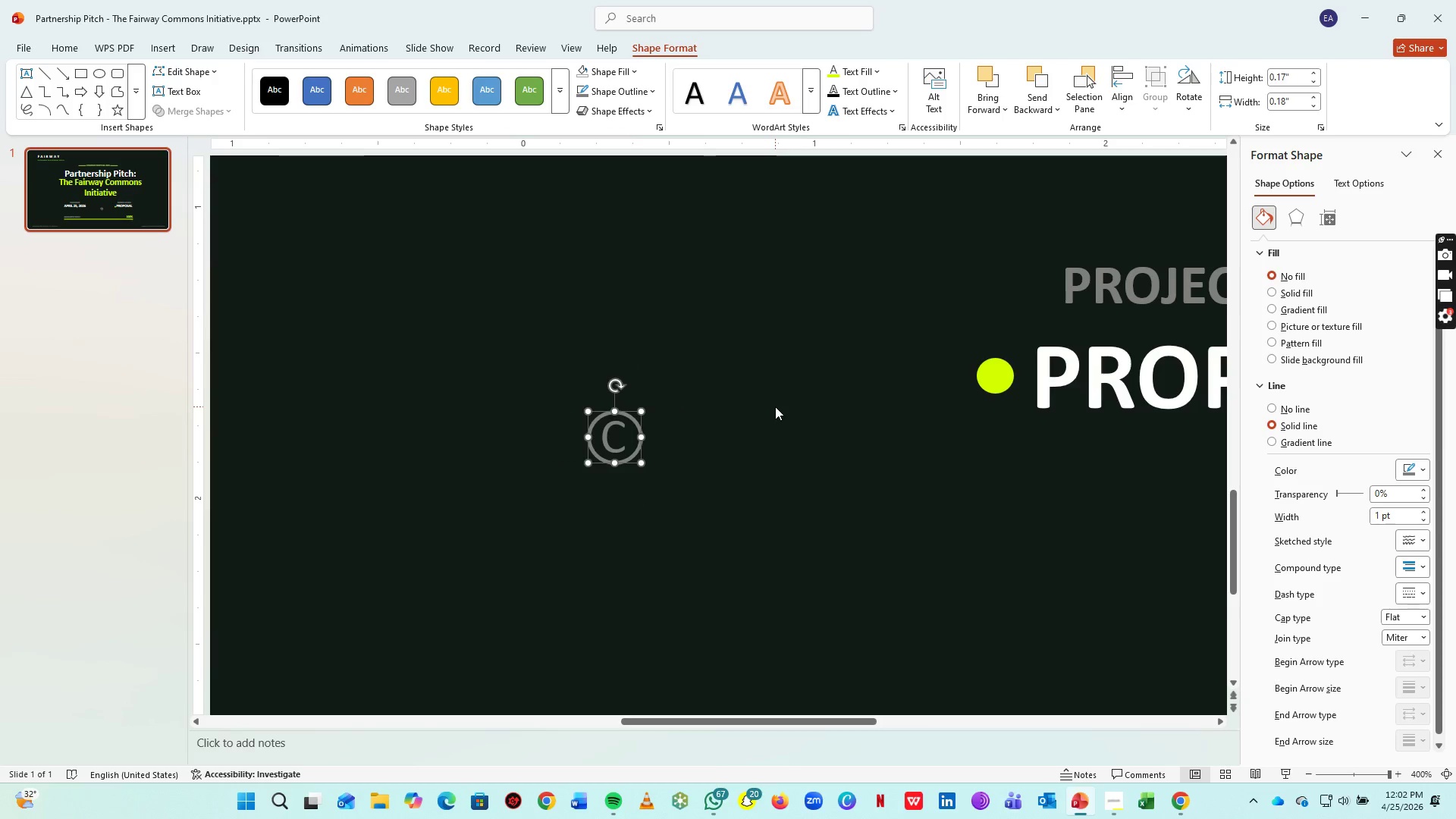 
left_click([775, 406])
 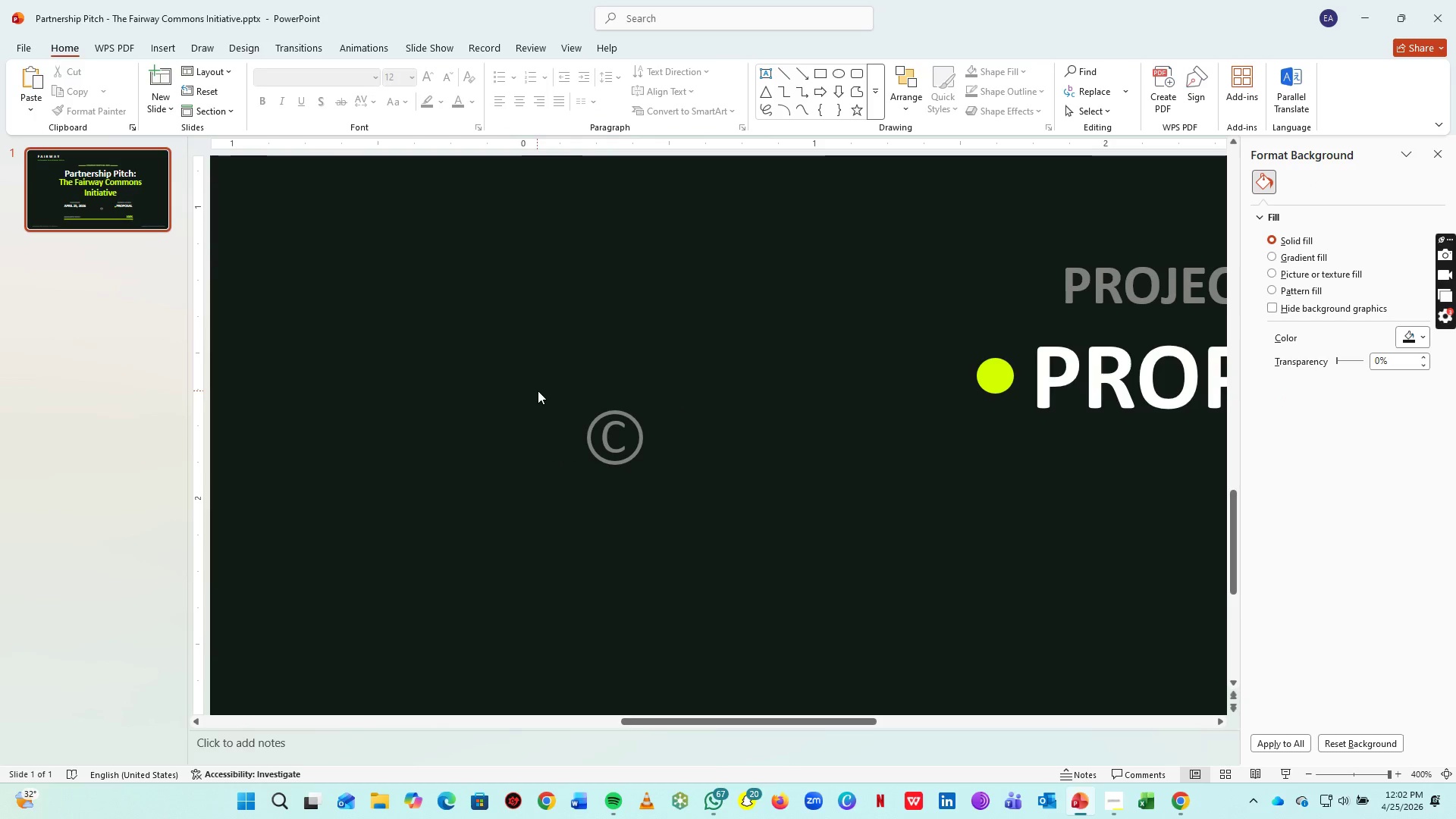 
left_click_drag(start_coordinate=[551, 391], to_coordinate=[680, 485])
 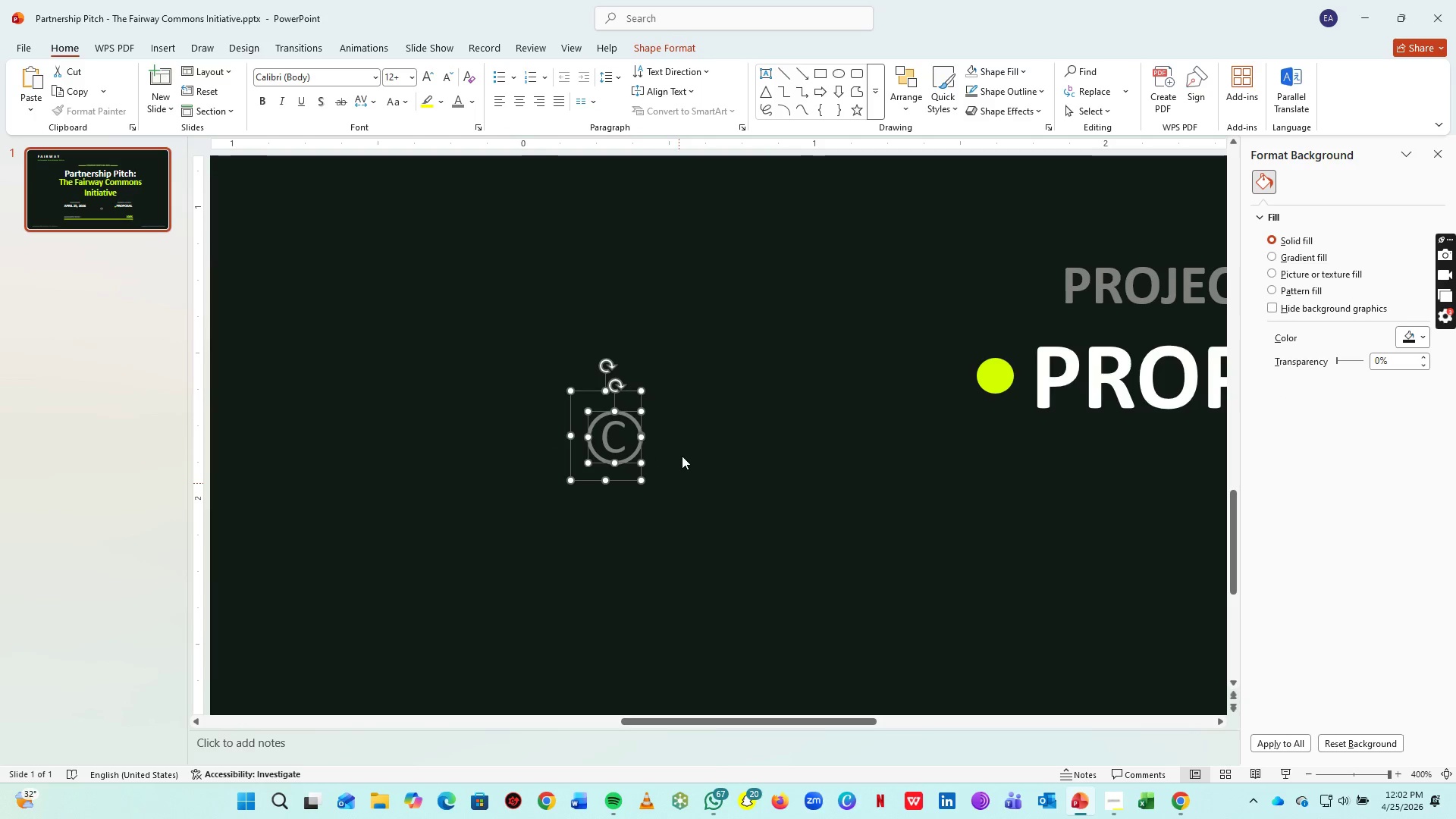 
key(Control+G)
 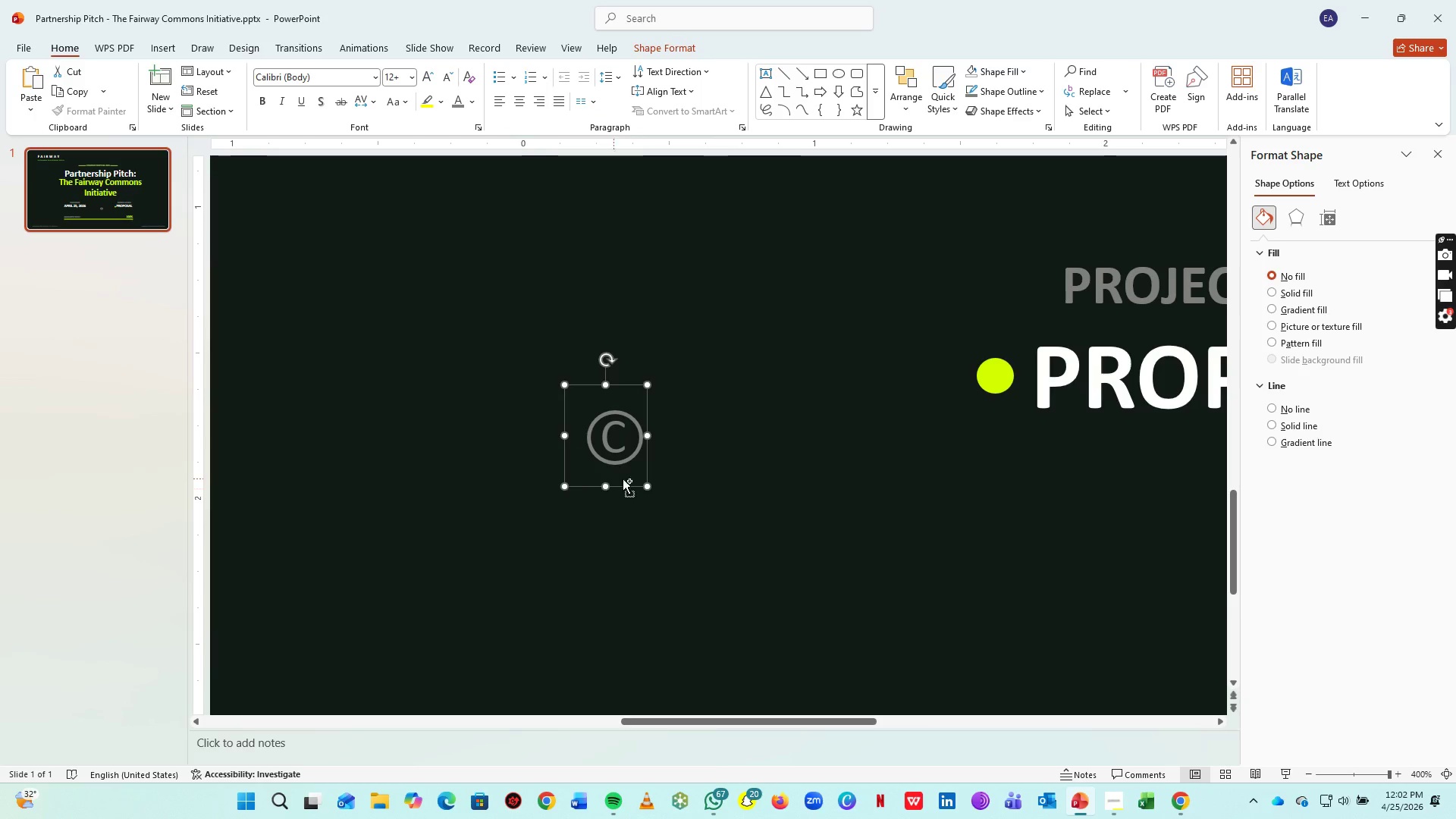 
hold_key(key=ControlLeft, duration=1.36)
left_click_drag(start_coordinate=[627, 483], to_coordinate=[1028, 657])
 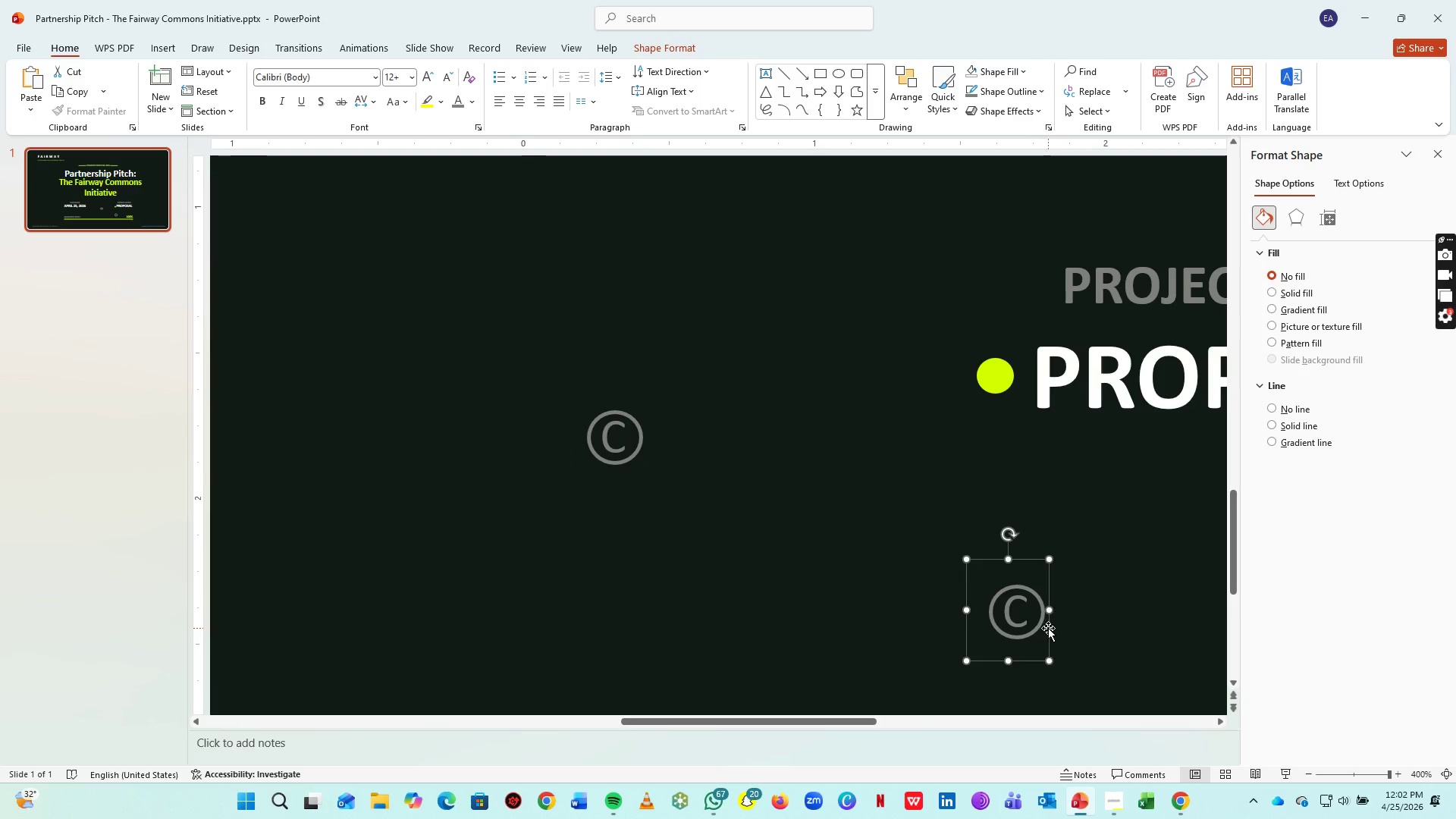 
key(Control+Z)
 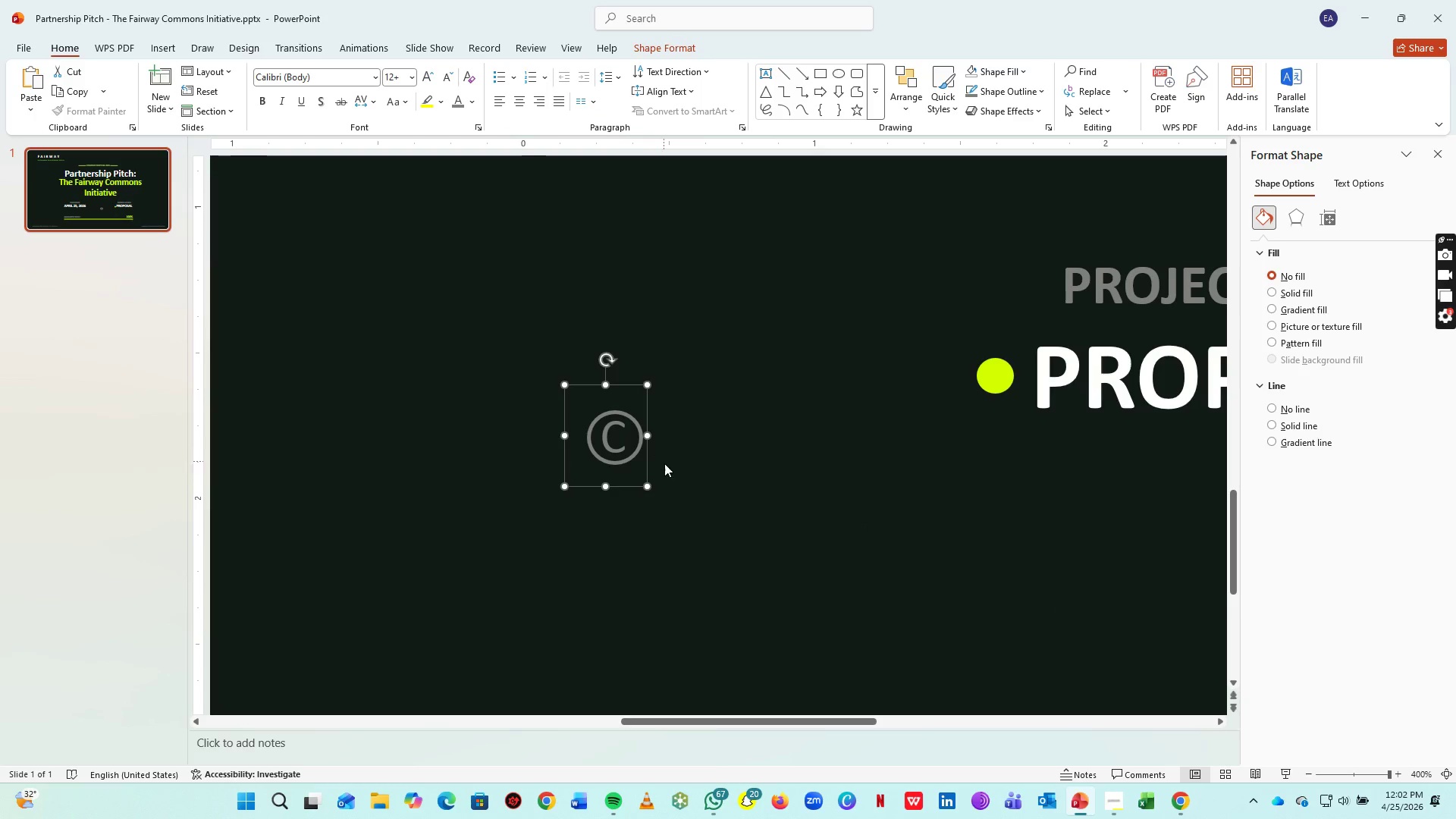 
hold_key(key=ControlLeft, duration=1.06)
 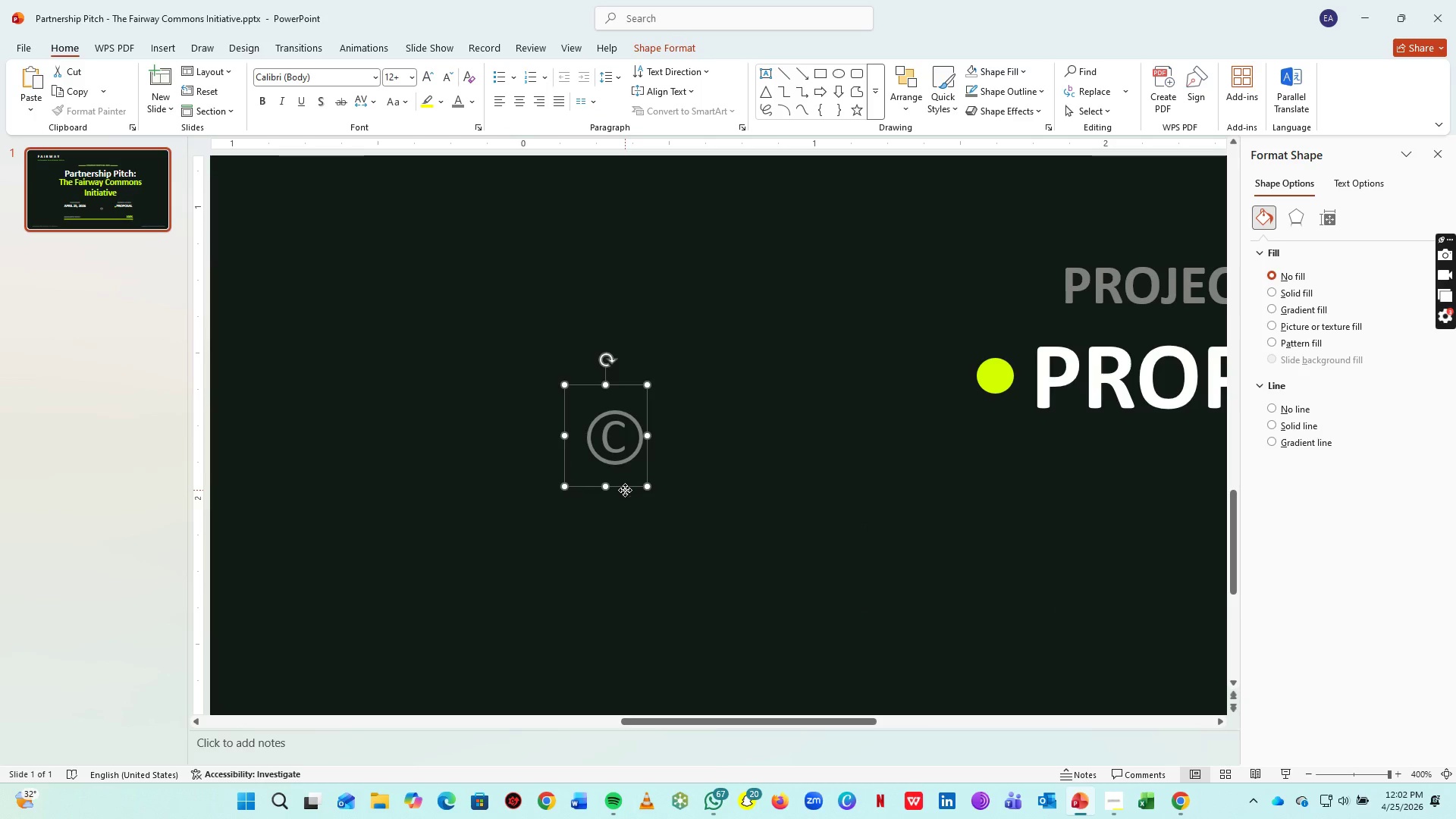 
left_click_drag(start_coordinate=[625, 490], to_coordinate=[1152, 709])
 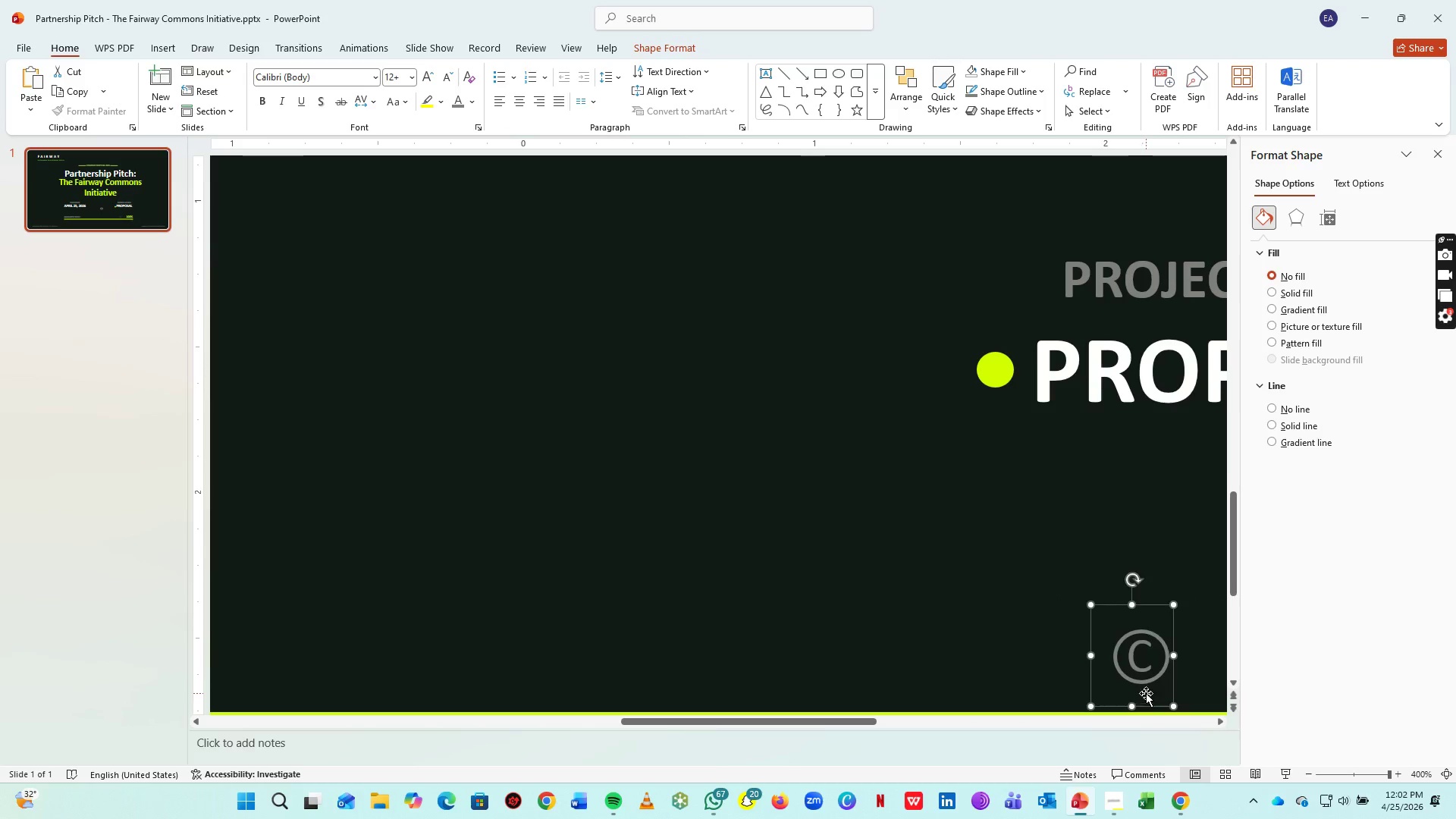 
hold_key(key=ControlLeft, duration=0.59)
scroll: coordinate [1150, 664], scroll_direction: down, amount: 8.0
 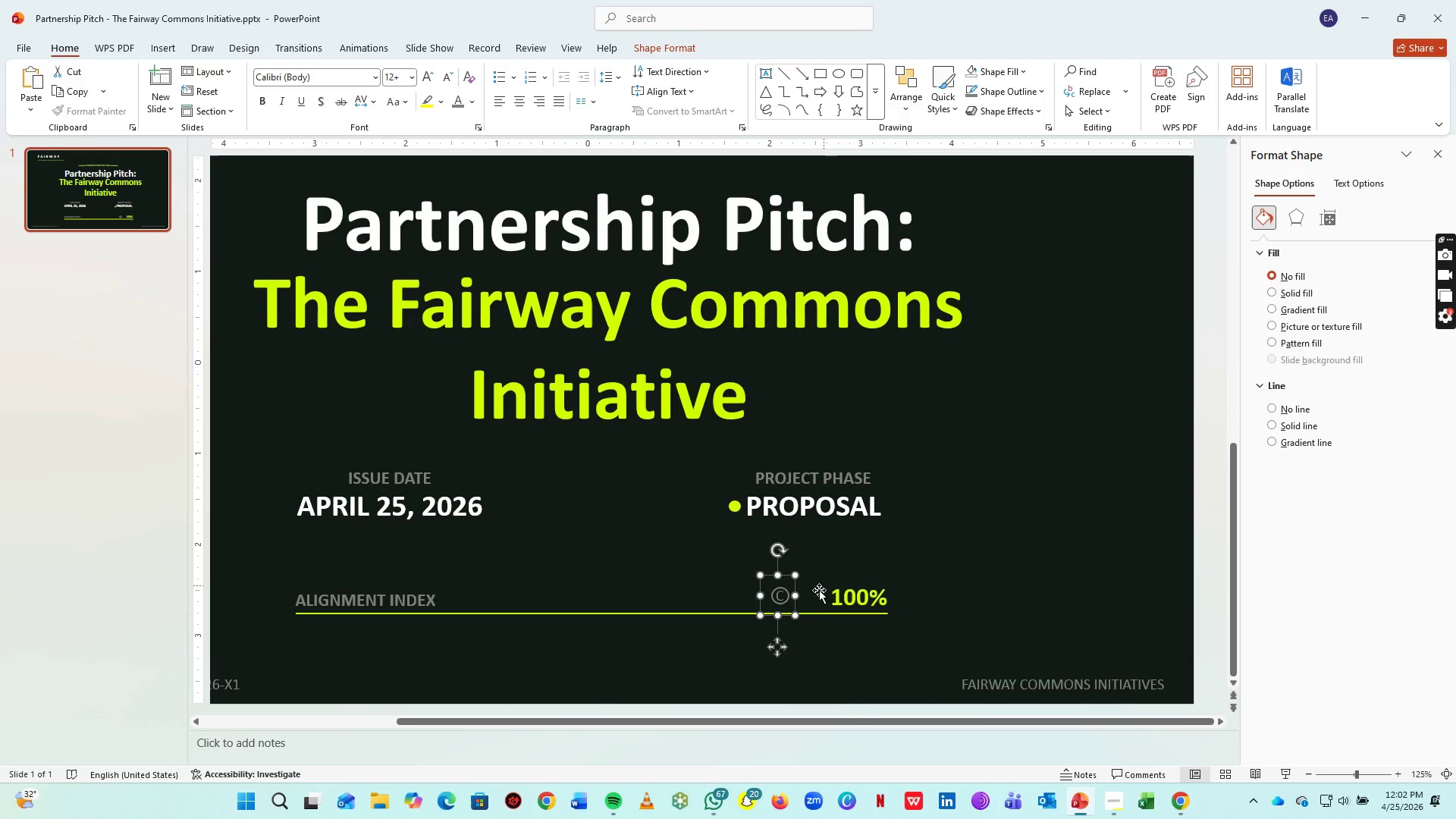 
left_click_drag(start_coordinate=[786, 617], to_coordinate=[953, 705])
 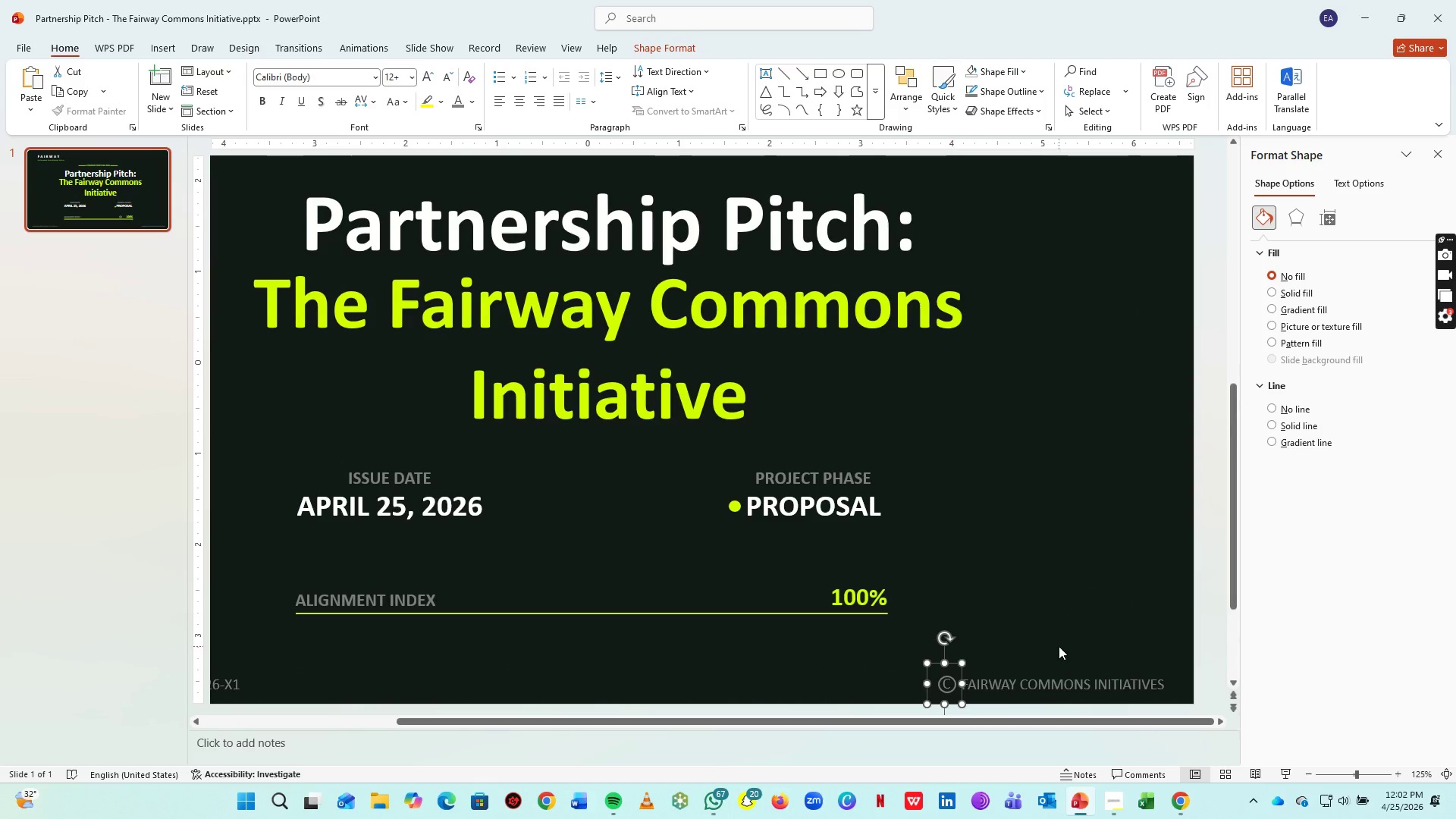 
hold_key(key=ControlLeft, duration=1.05)
 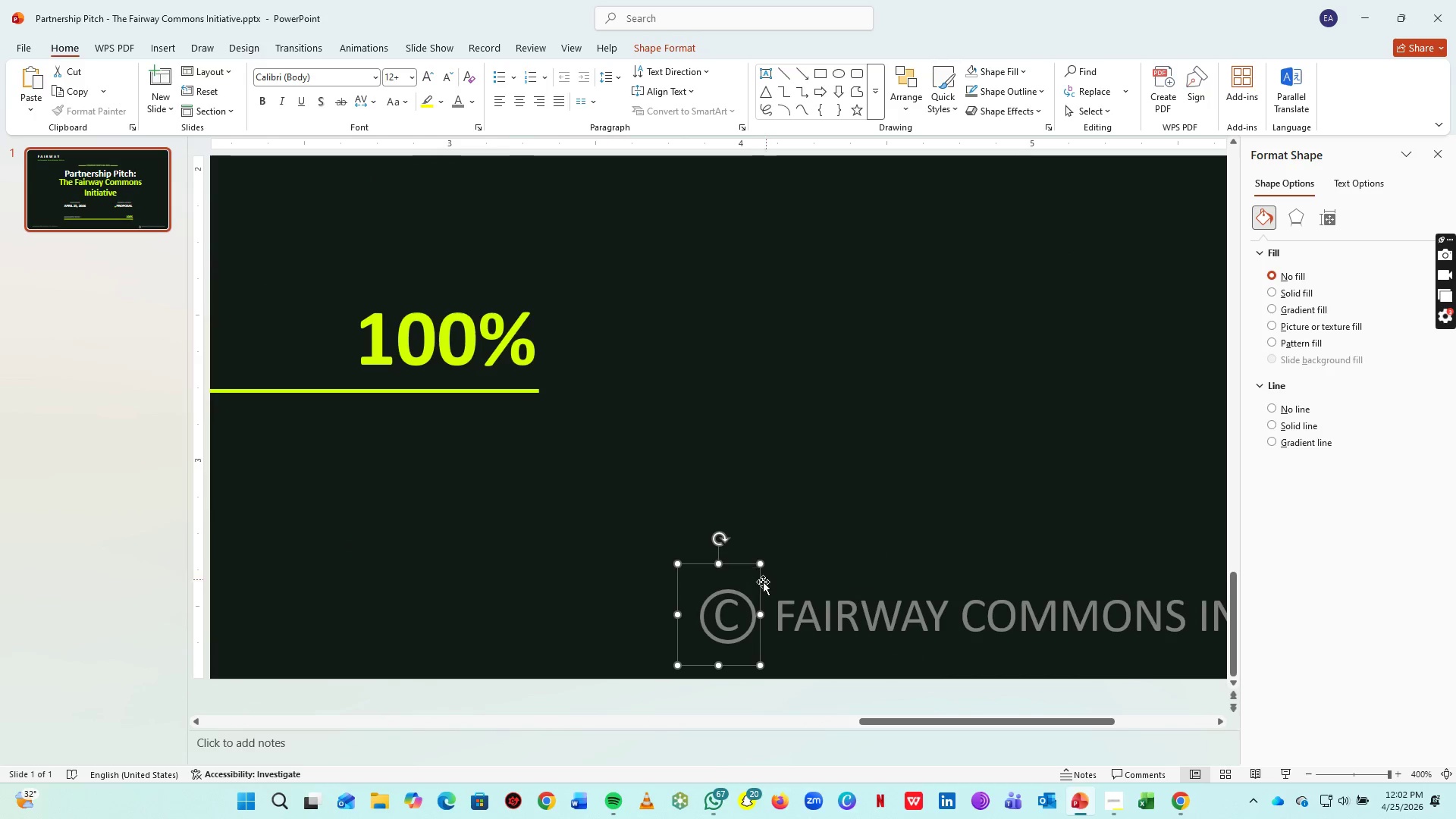 
hold_key(key=ControlLeft, duration=4.56)
 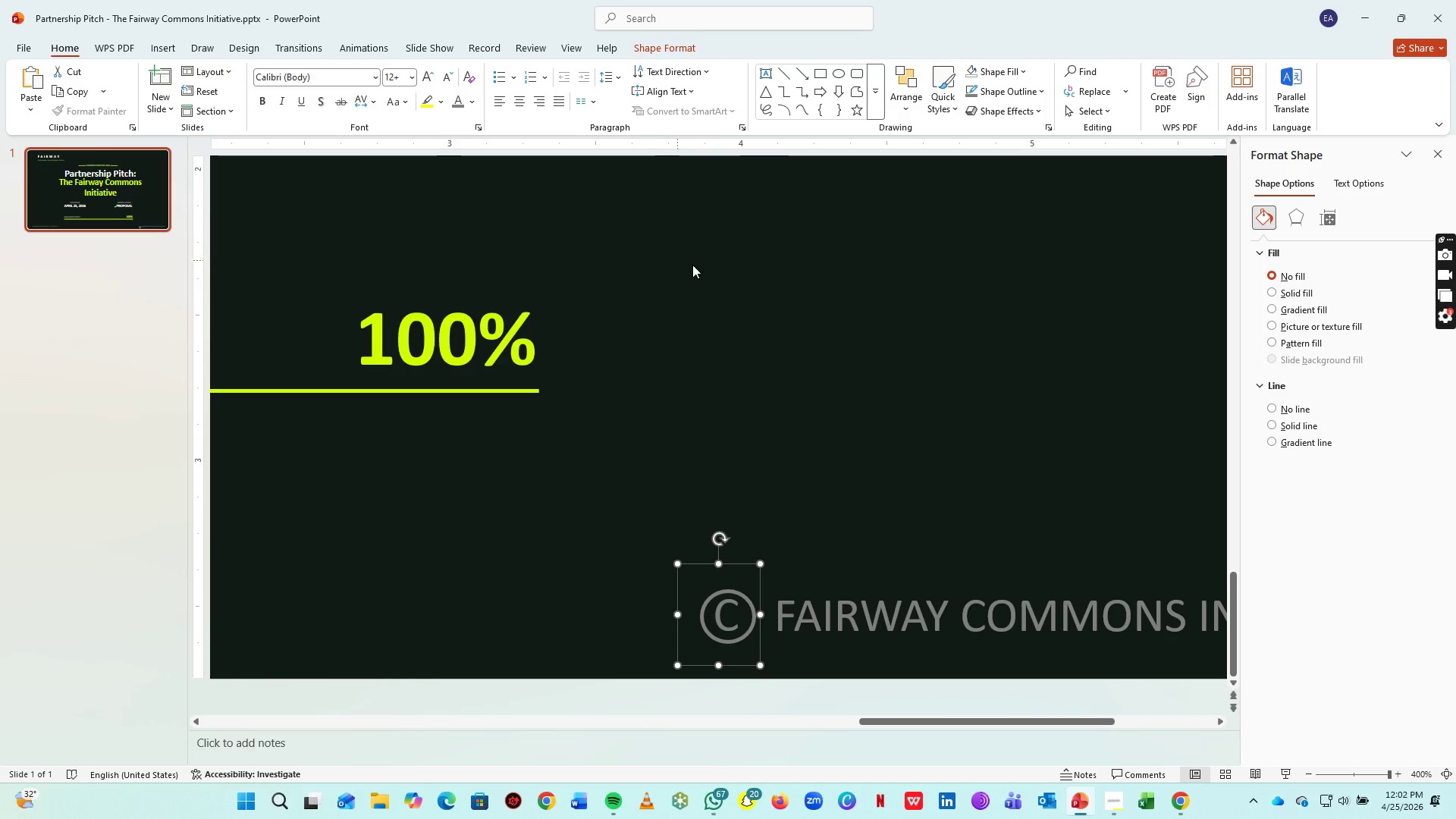 
scroll: coordinate [874, 533], scroll_direction: up, amount: 7.0
 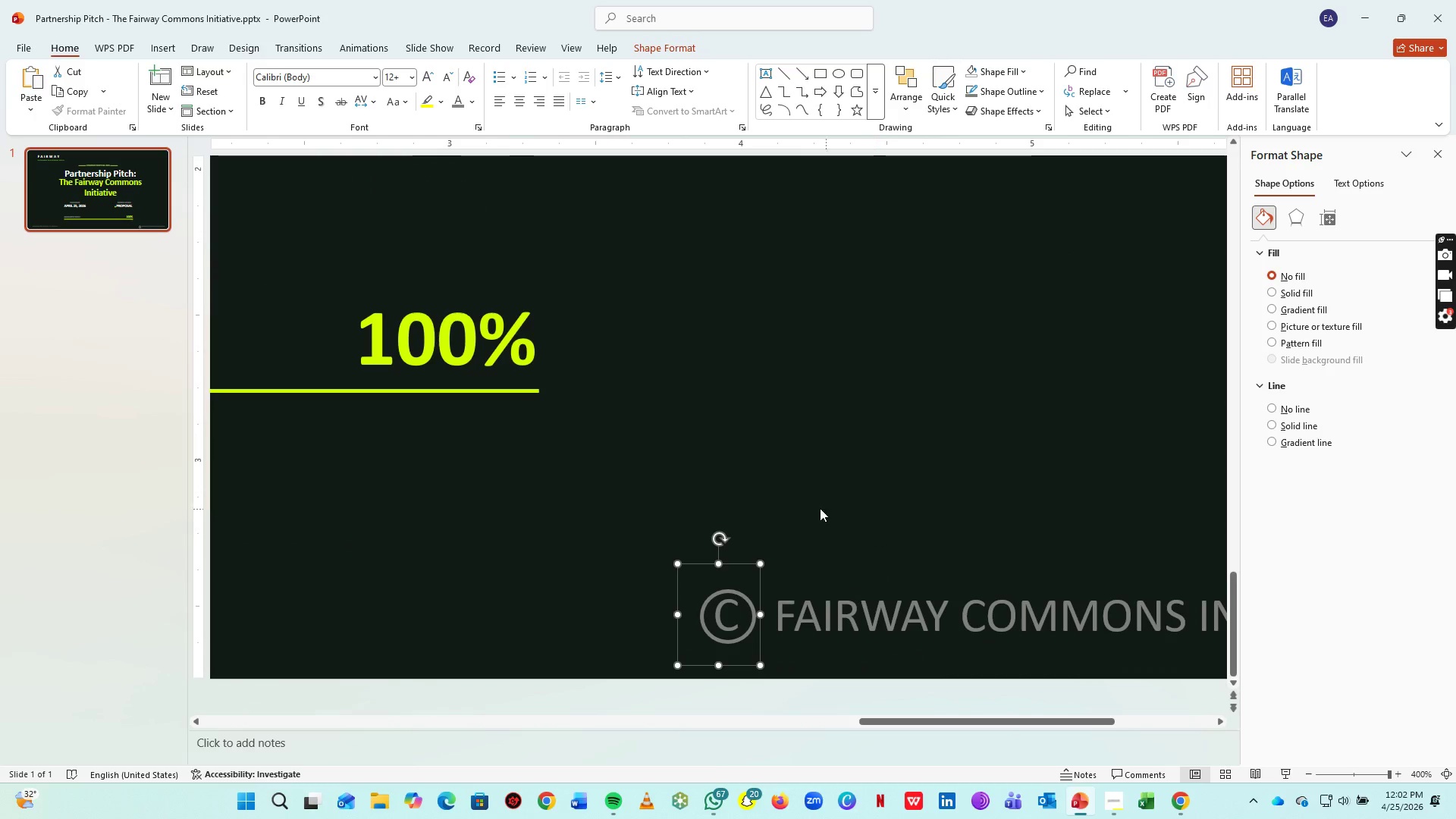 
left_click_drag(start_coordinate=[760, 566], to_coordinate=[752, 582])
 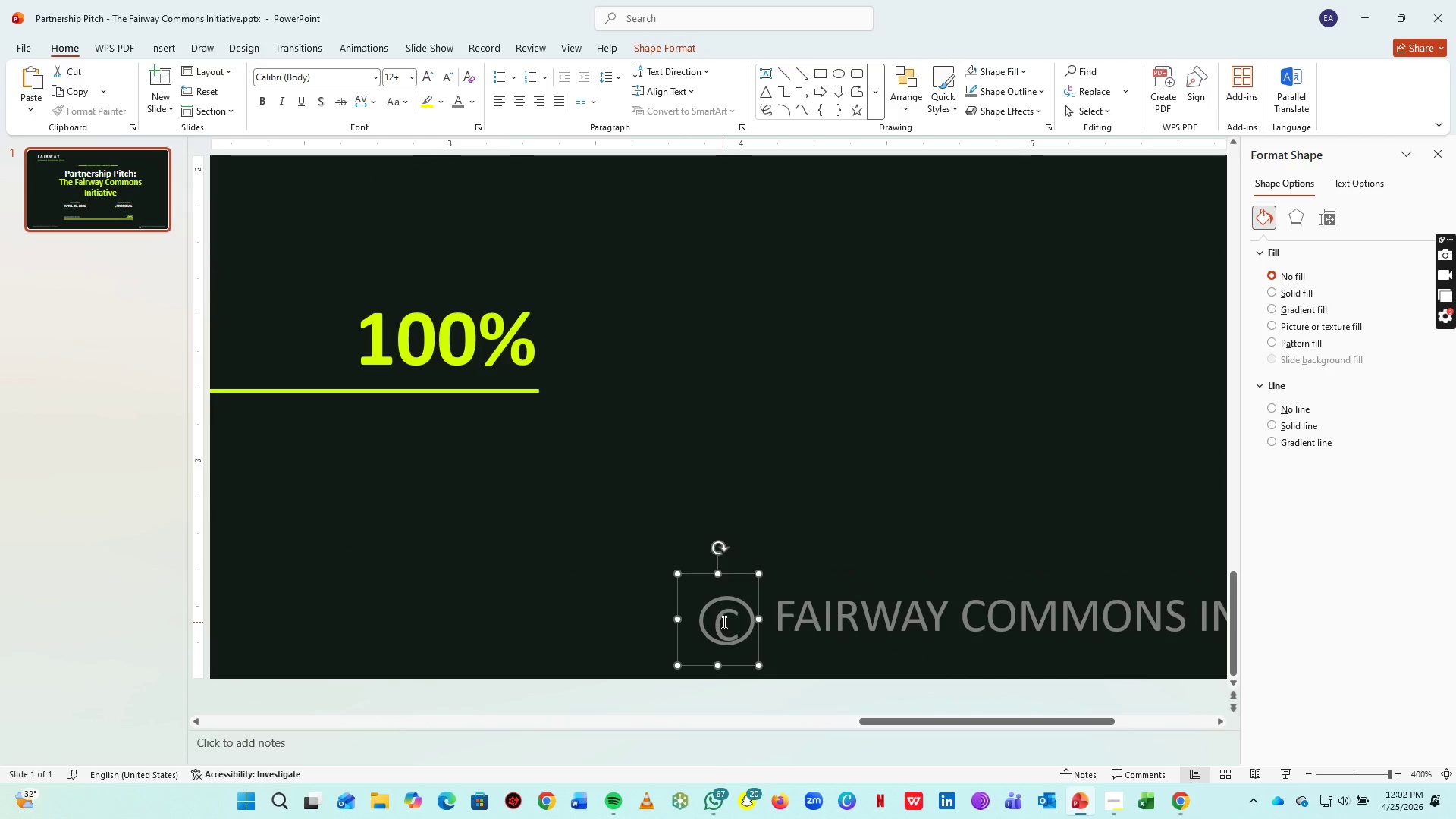 
left_click_drag(start_coordinate=[723, 622], to_coordinate=[734, 623])
 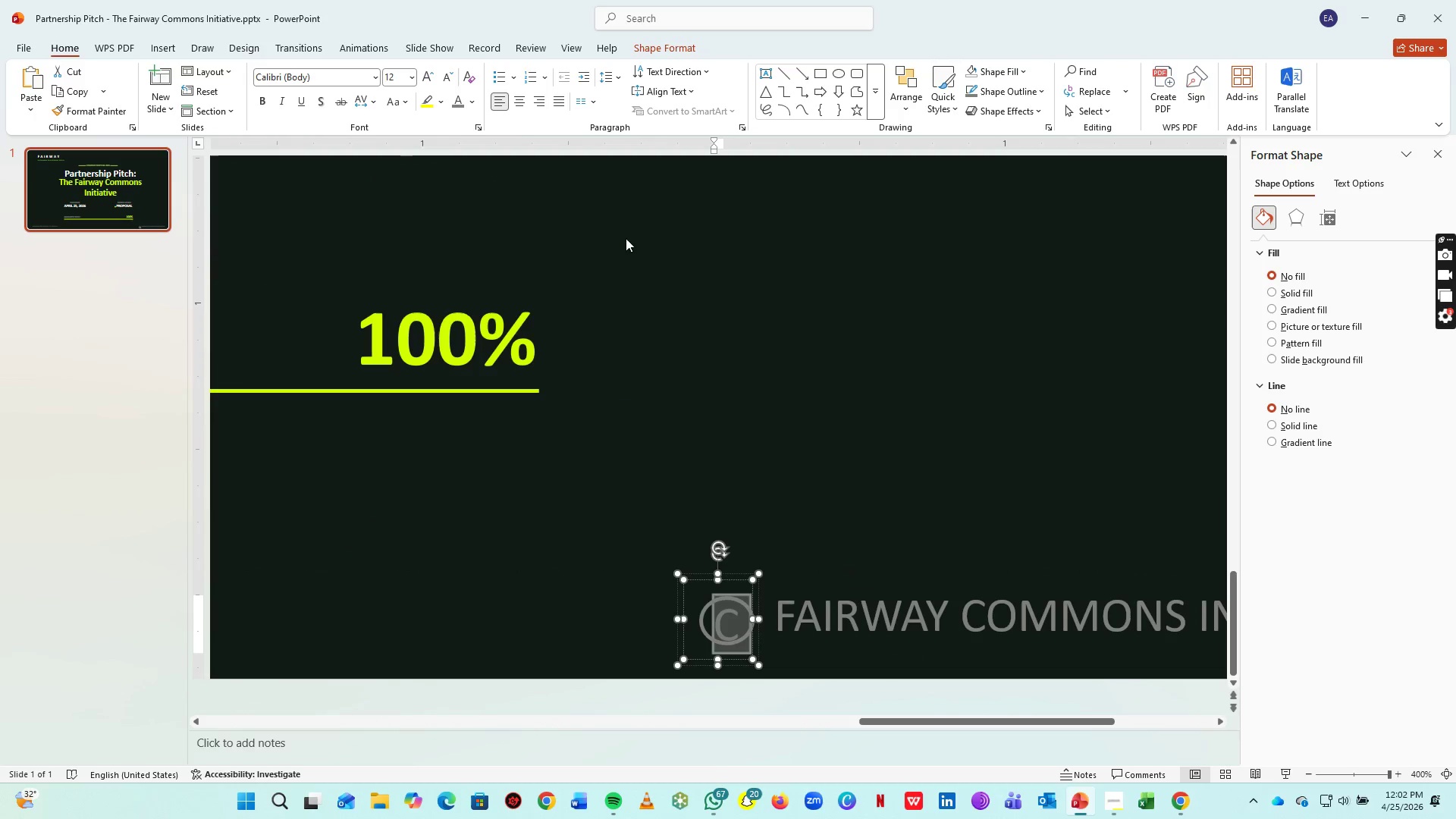 
key(Control+Z)
 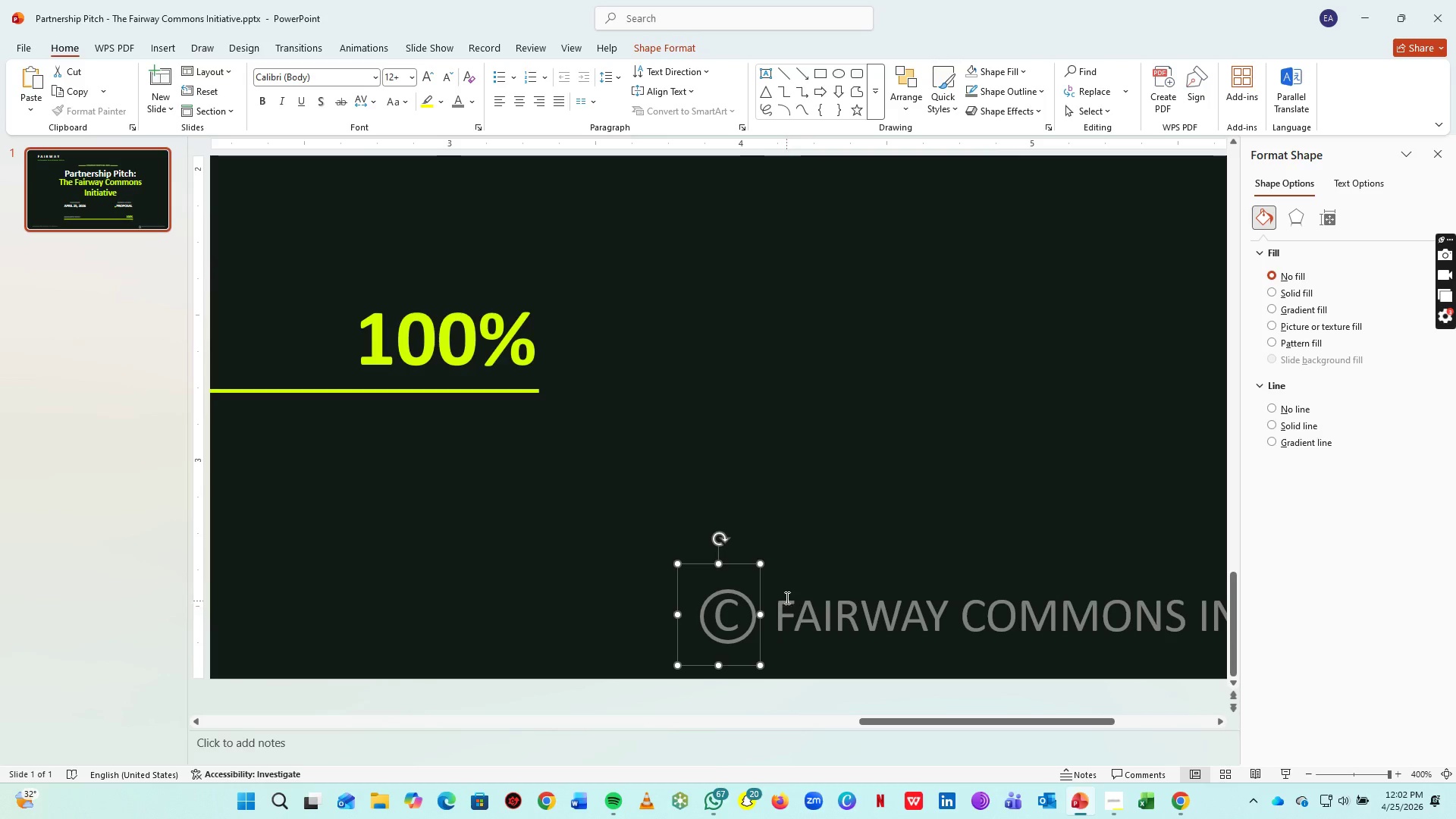 
left_click([791, 585])
 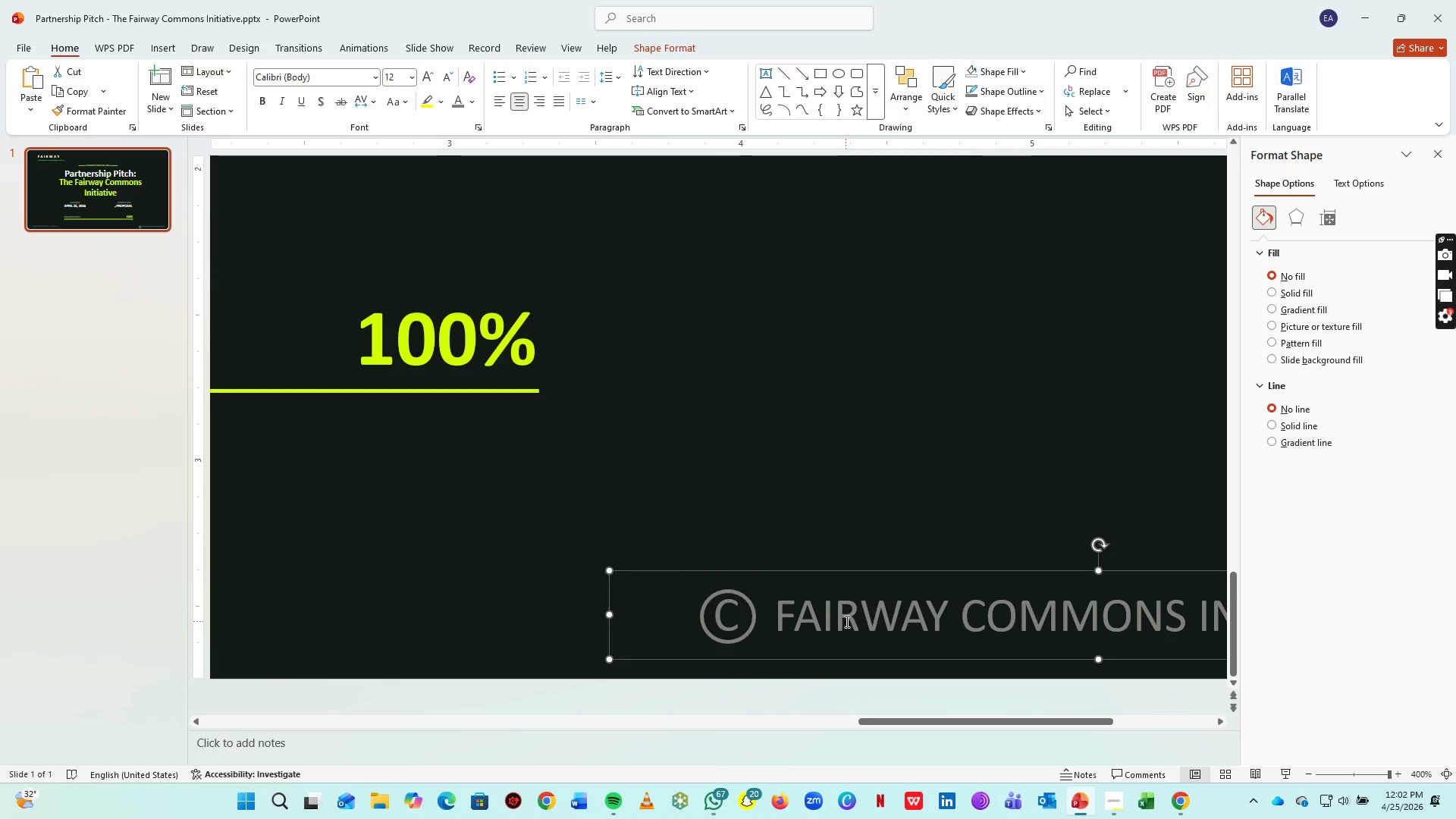 
hold_key(key=ControlLeft, duration=0.8)
scroll: coordinate [830, 606], scroll_direction: up, amount: 2.0
 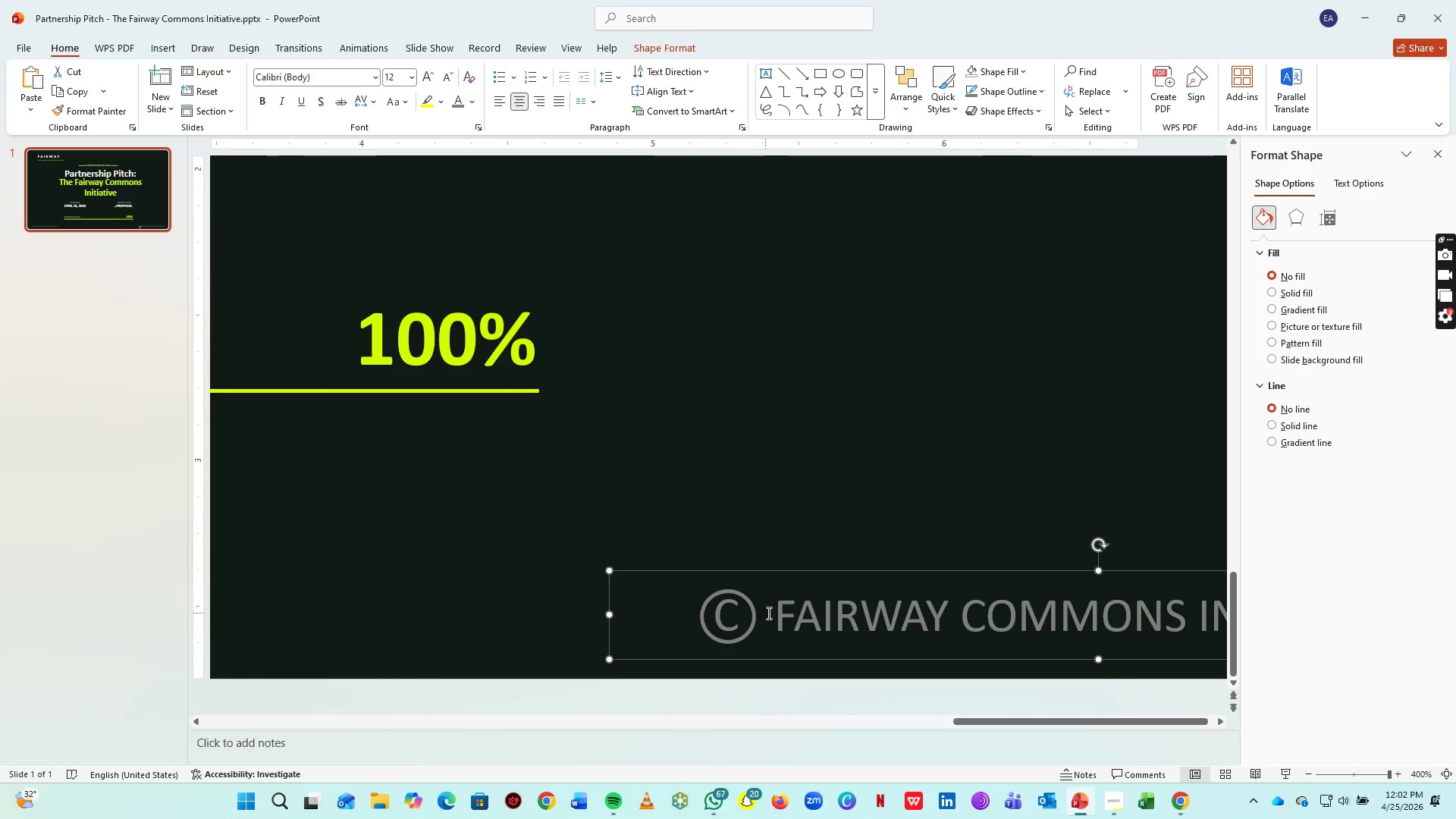 
key(Control+ControlLeft)
 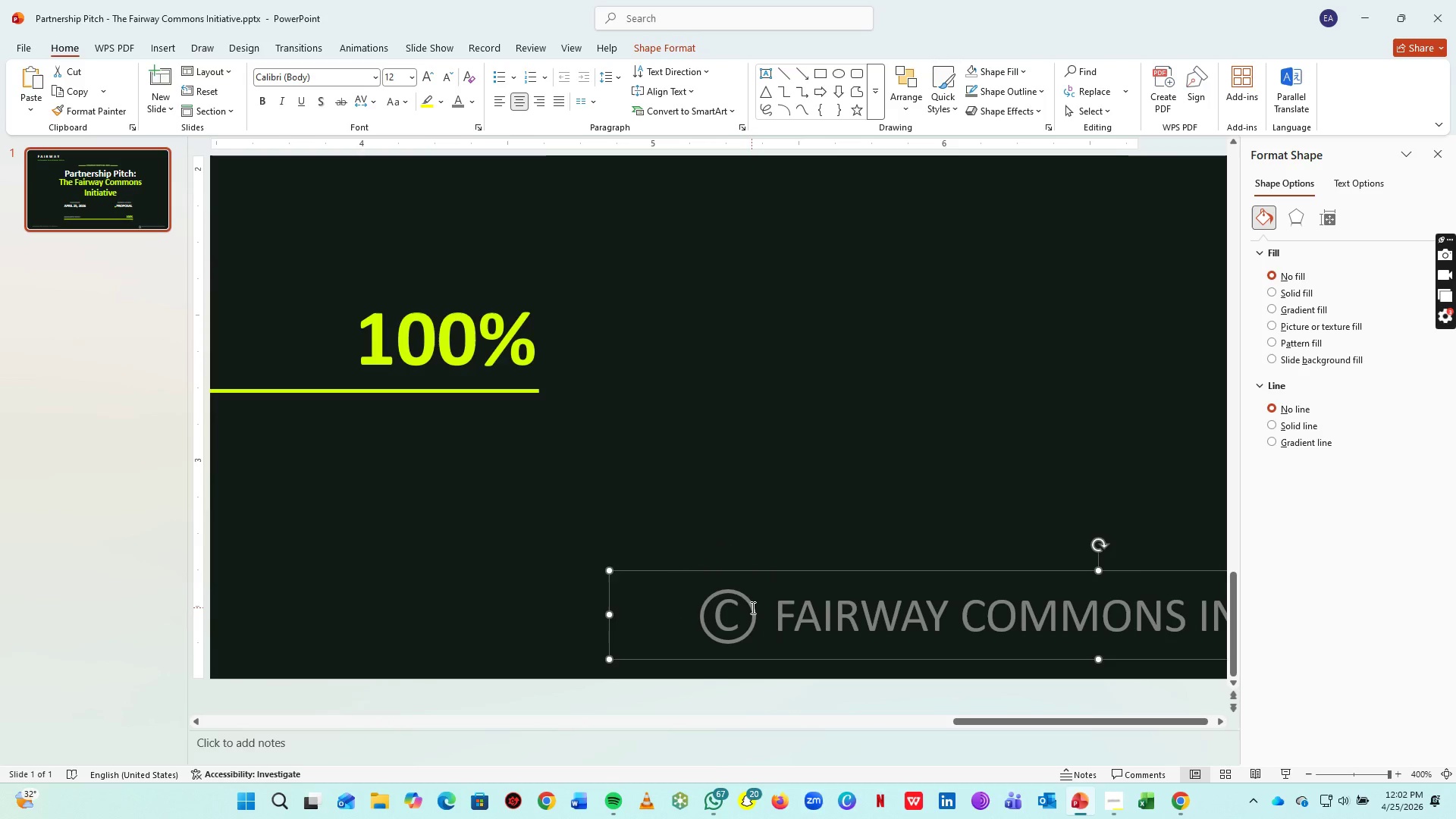 
left_click([752, 607])
 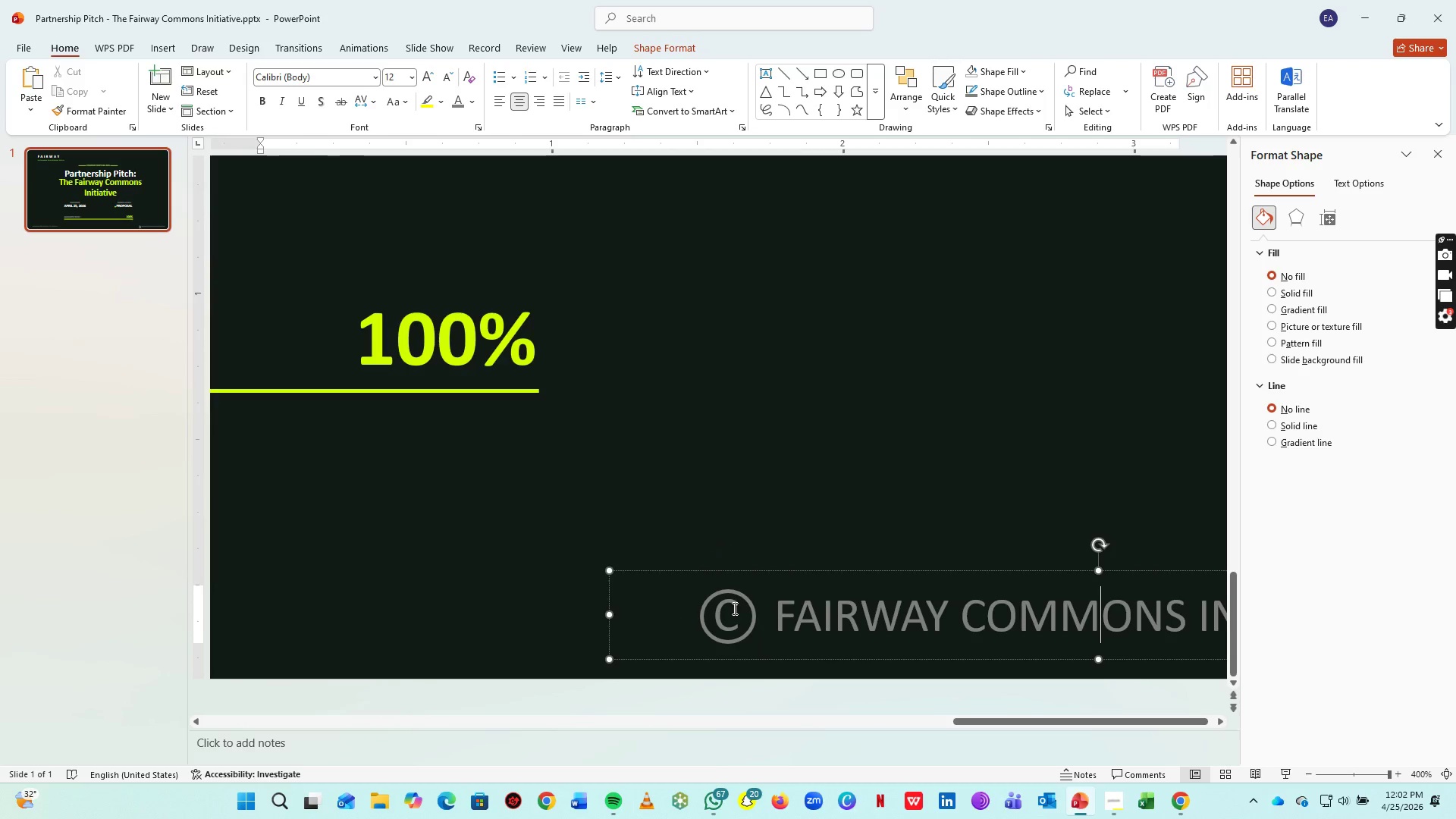 
double_click([733, 608])
 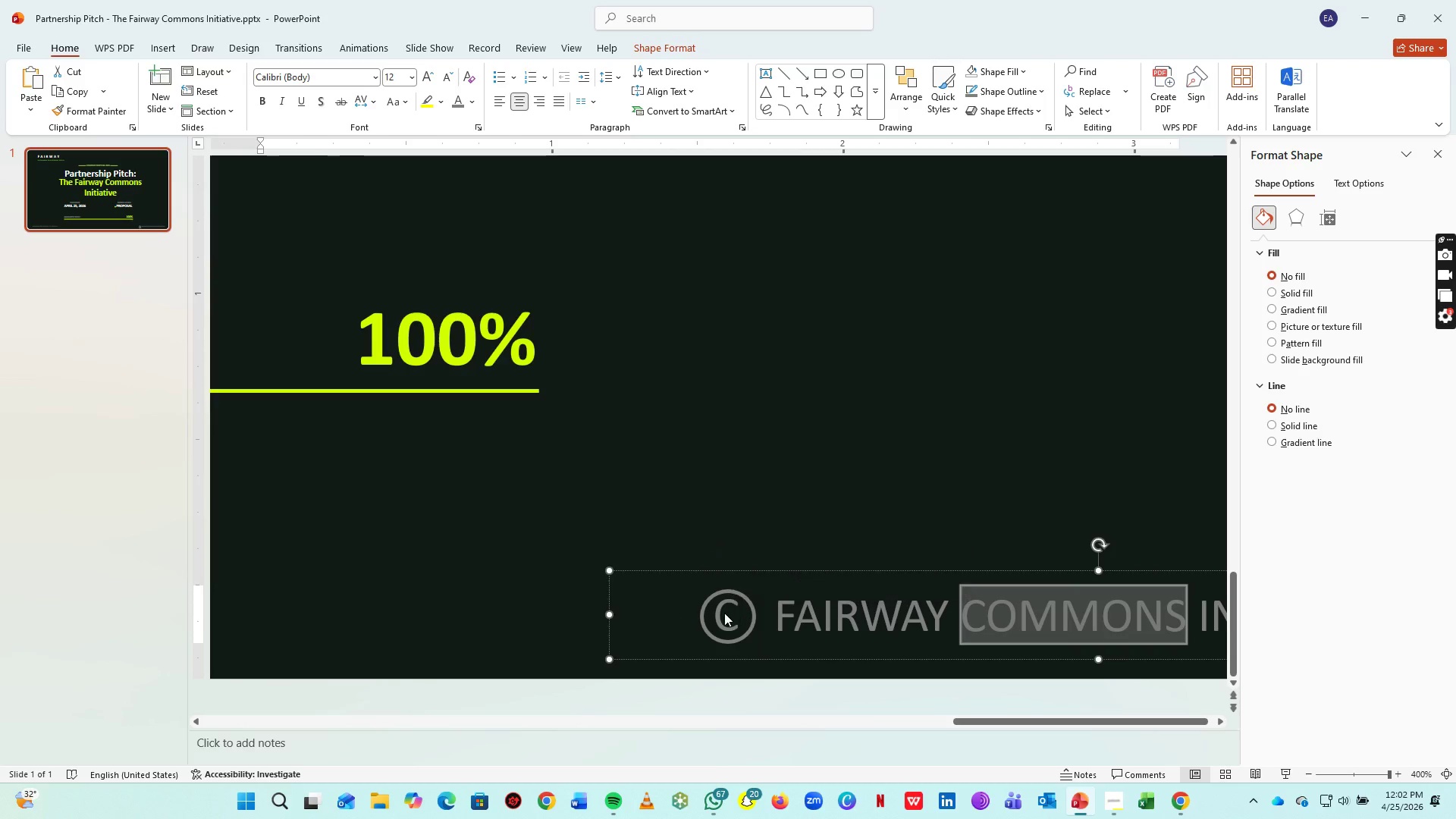 
left_click_drag(start_coordinate=[733, 609], to_coordinate=[724, 613])
 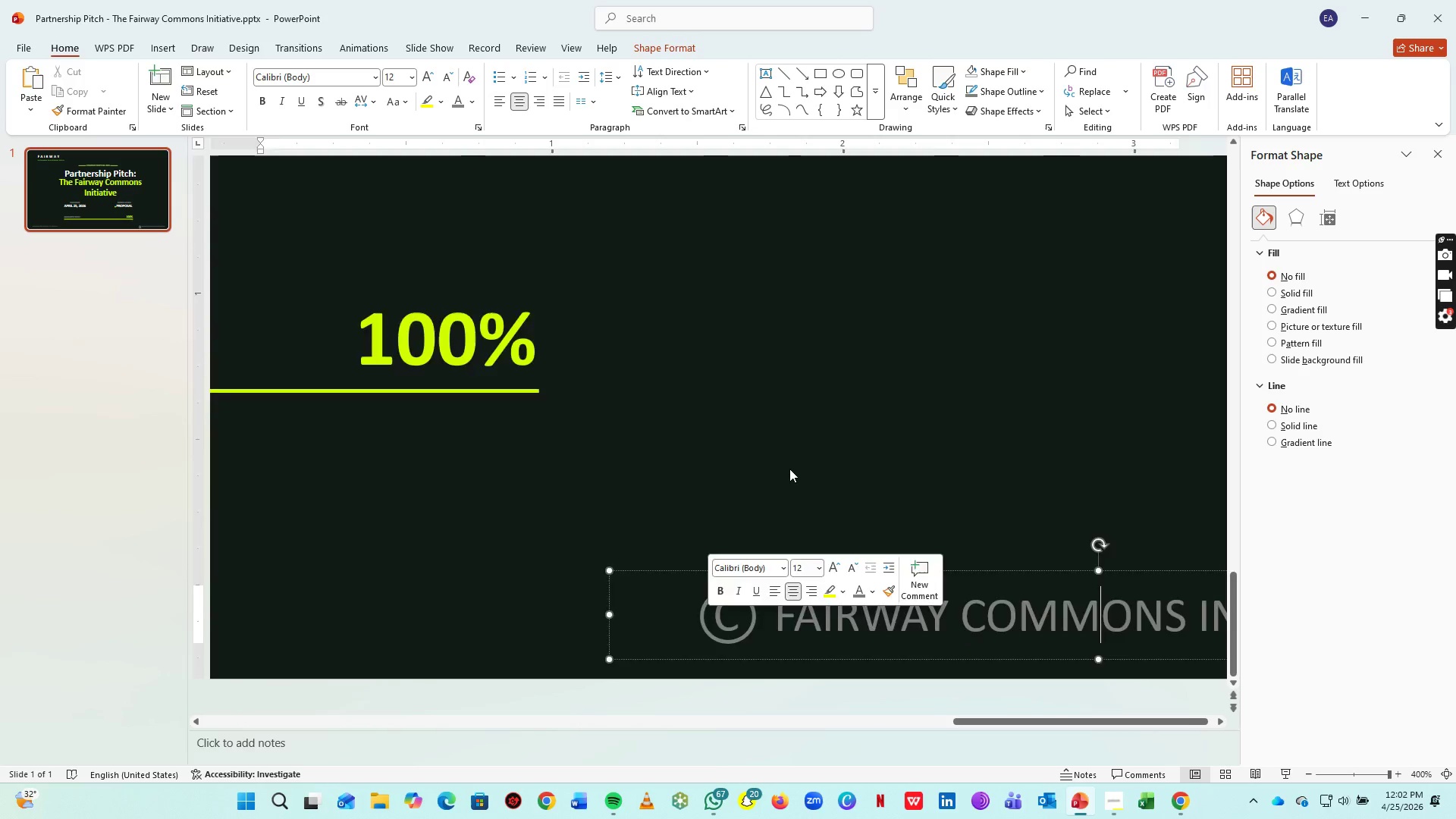 
triple_click([789, 469])
 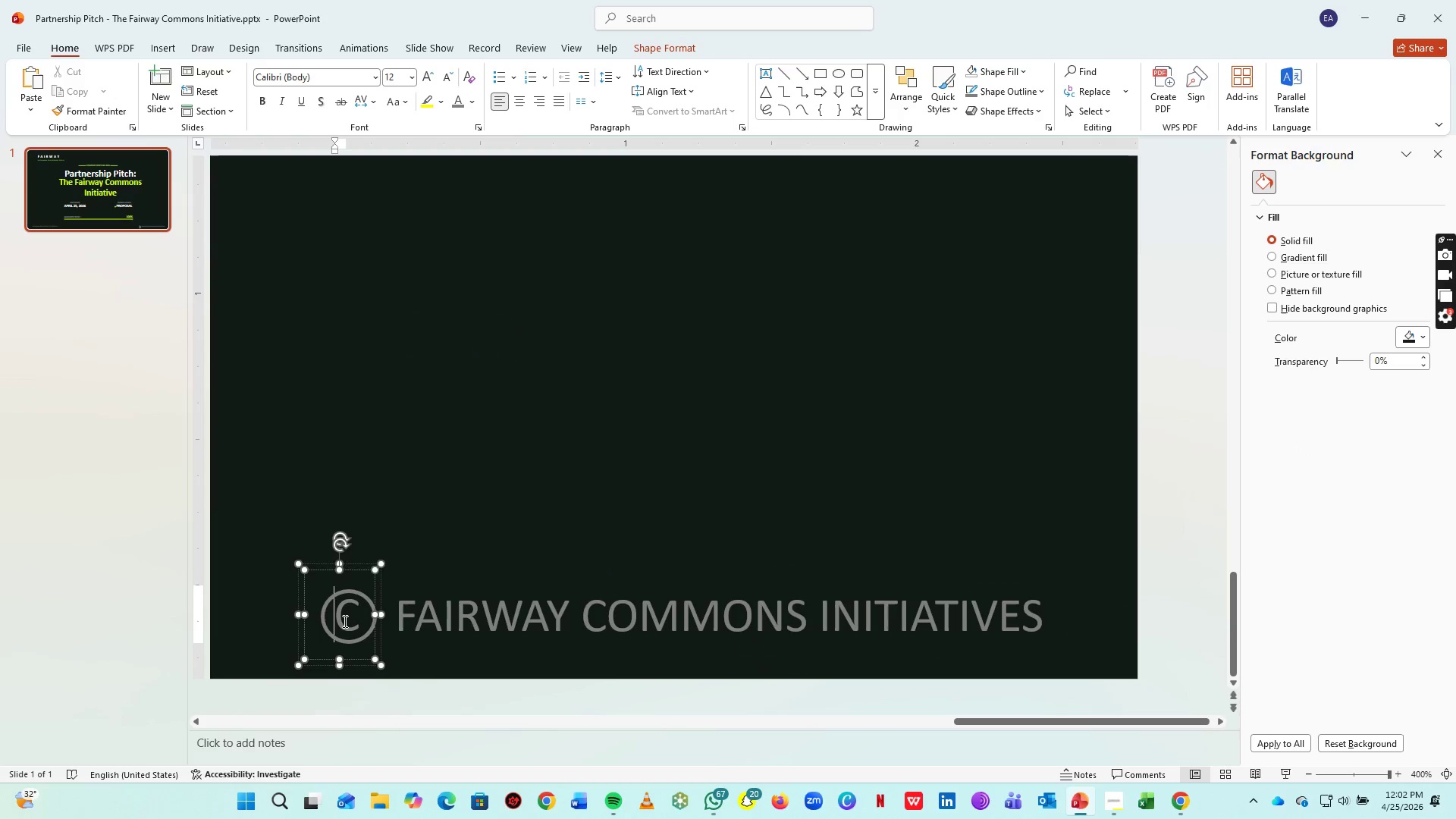 
key(Control+A)
 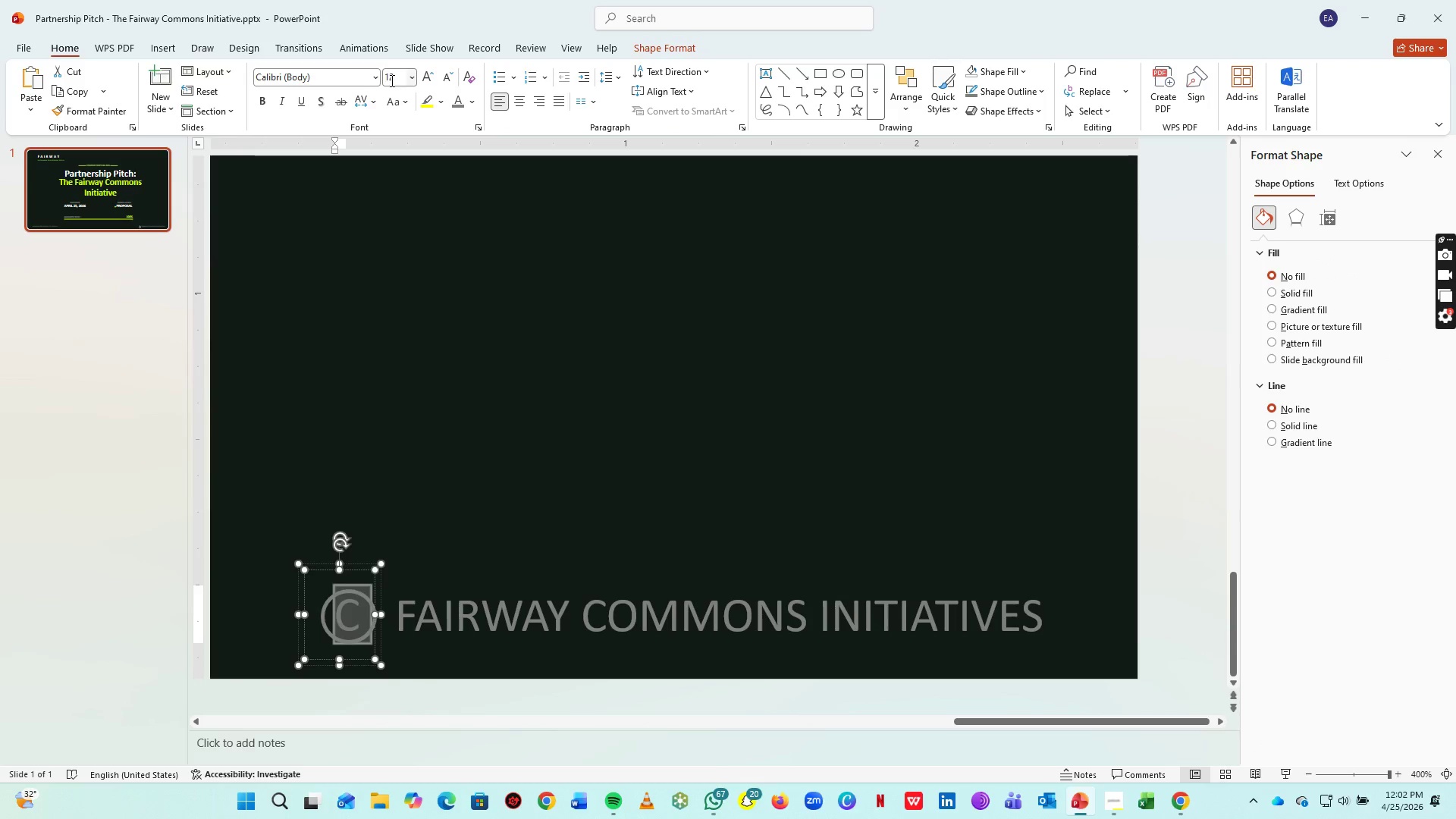 
left_click([403, 78])
 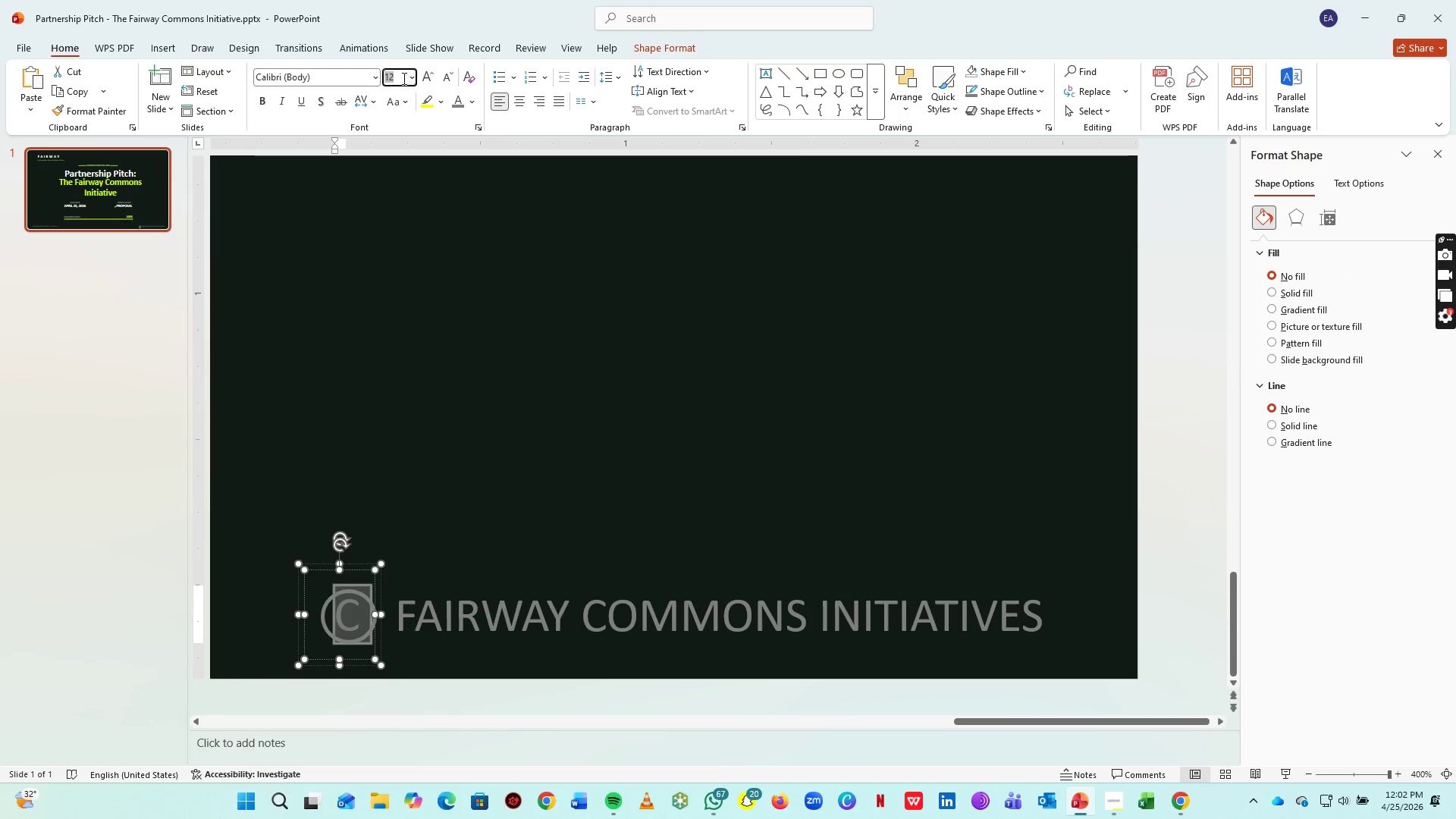 
type(11)
 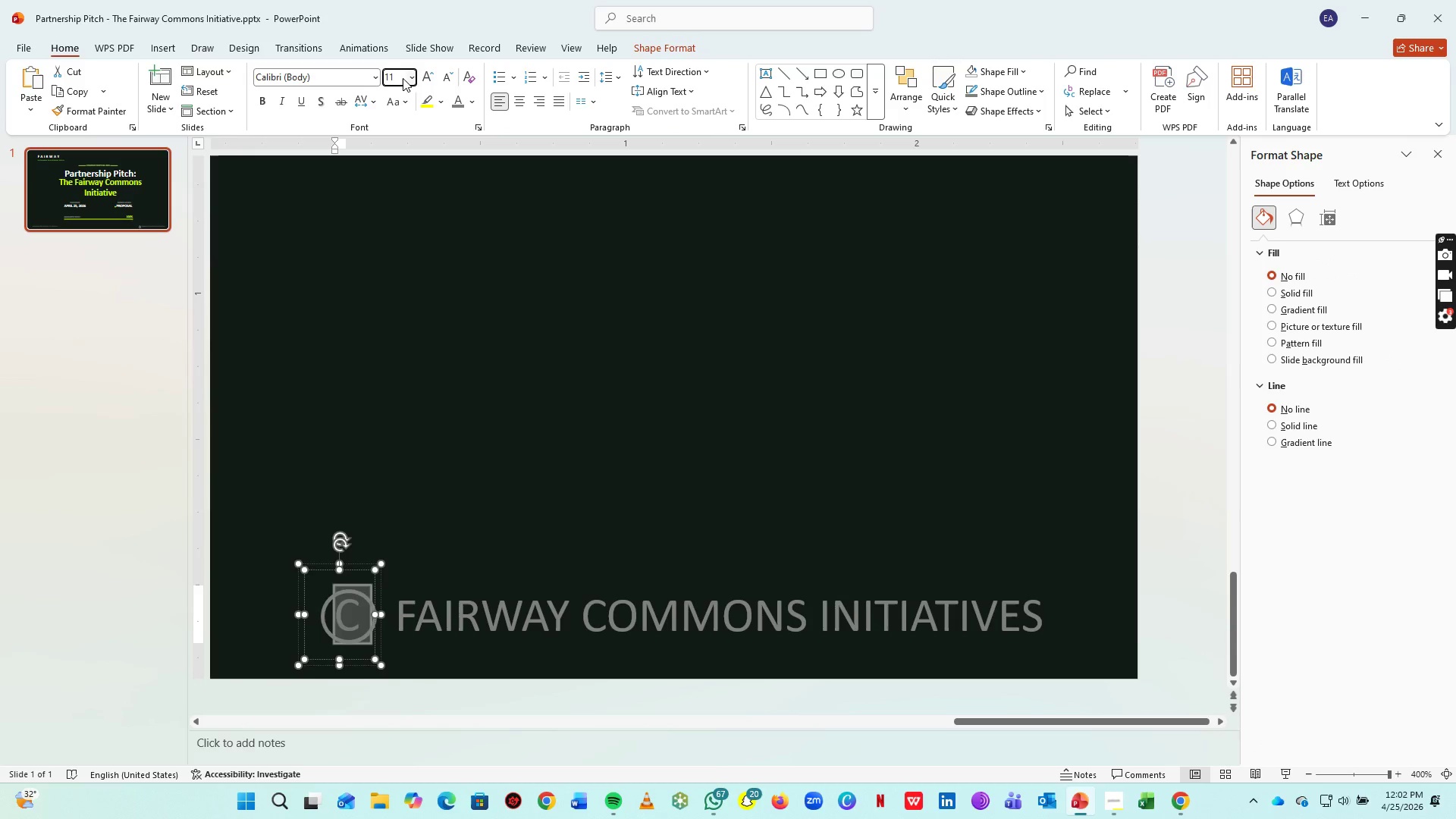 
key(Enter)
 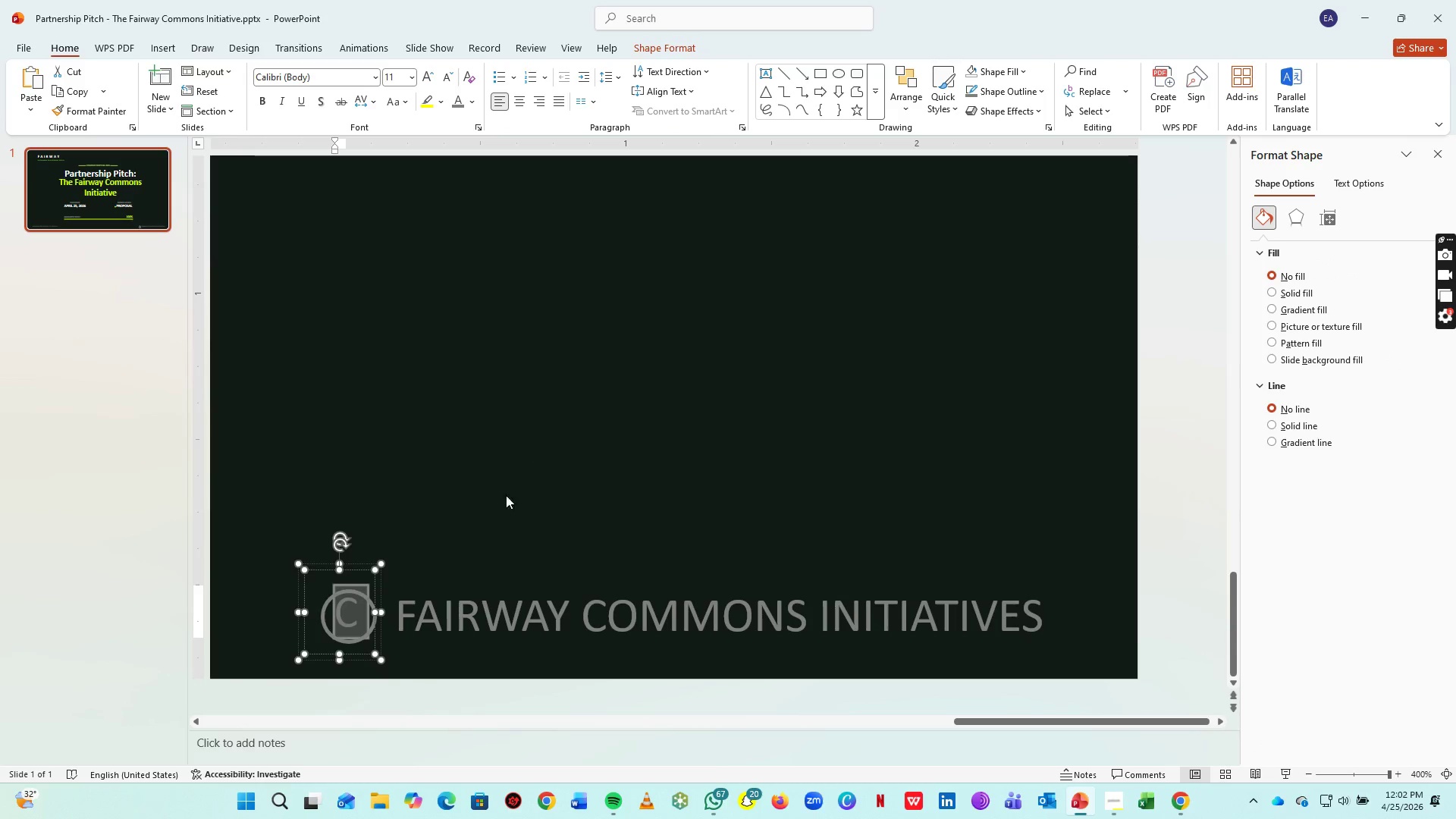 
left_click([501, 510])
 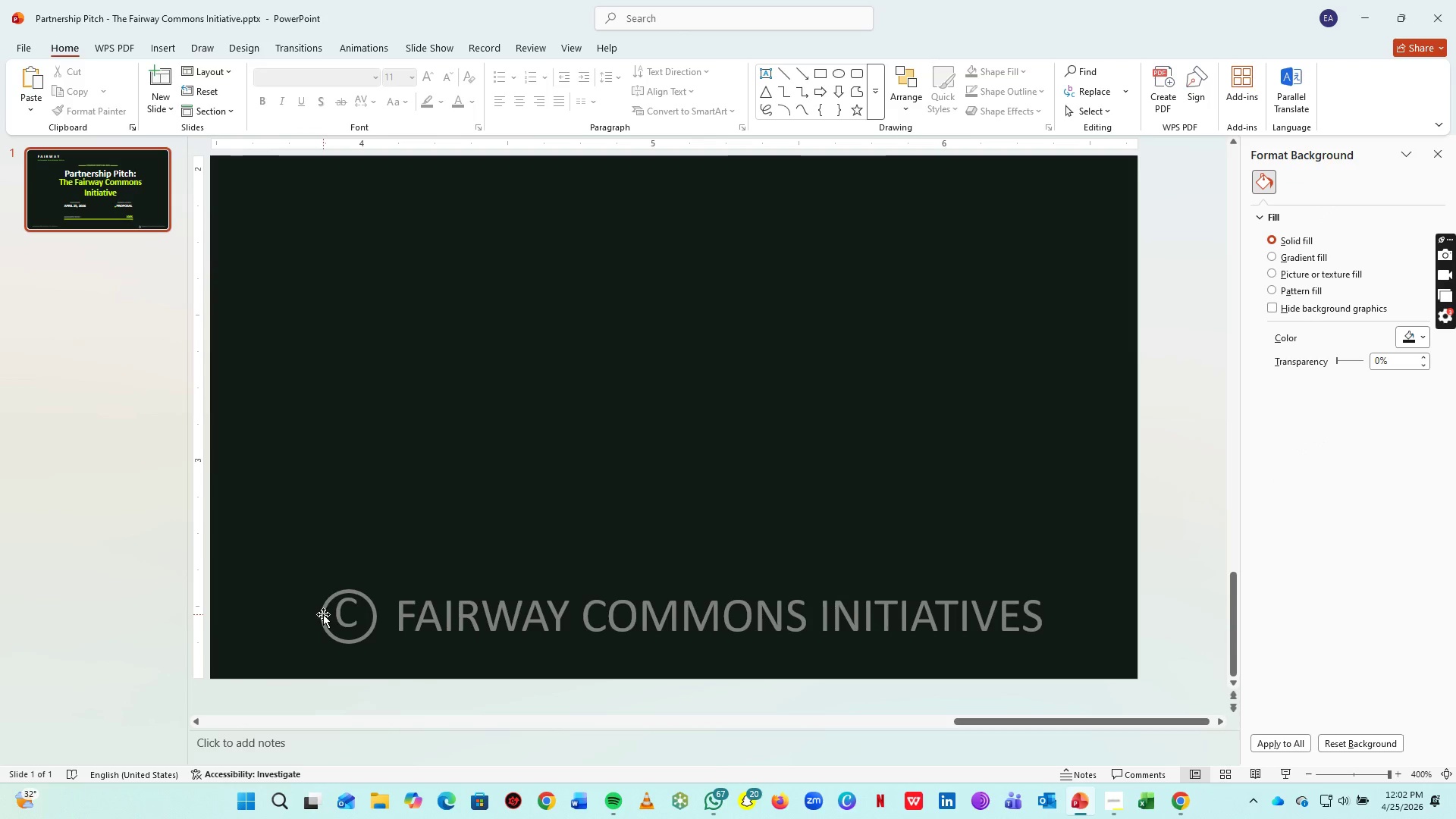 
hold_key(key=ControlLeft, duration=0.47)
 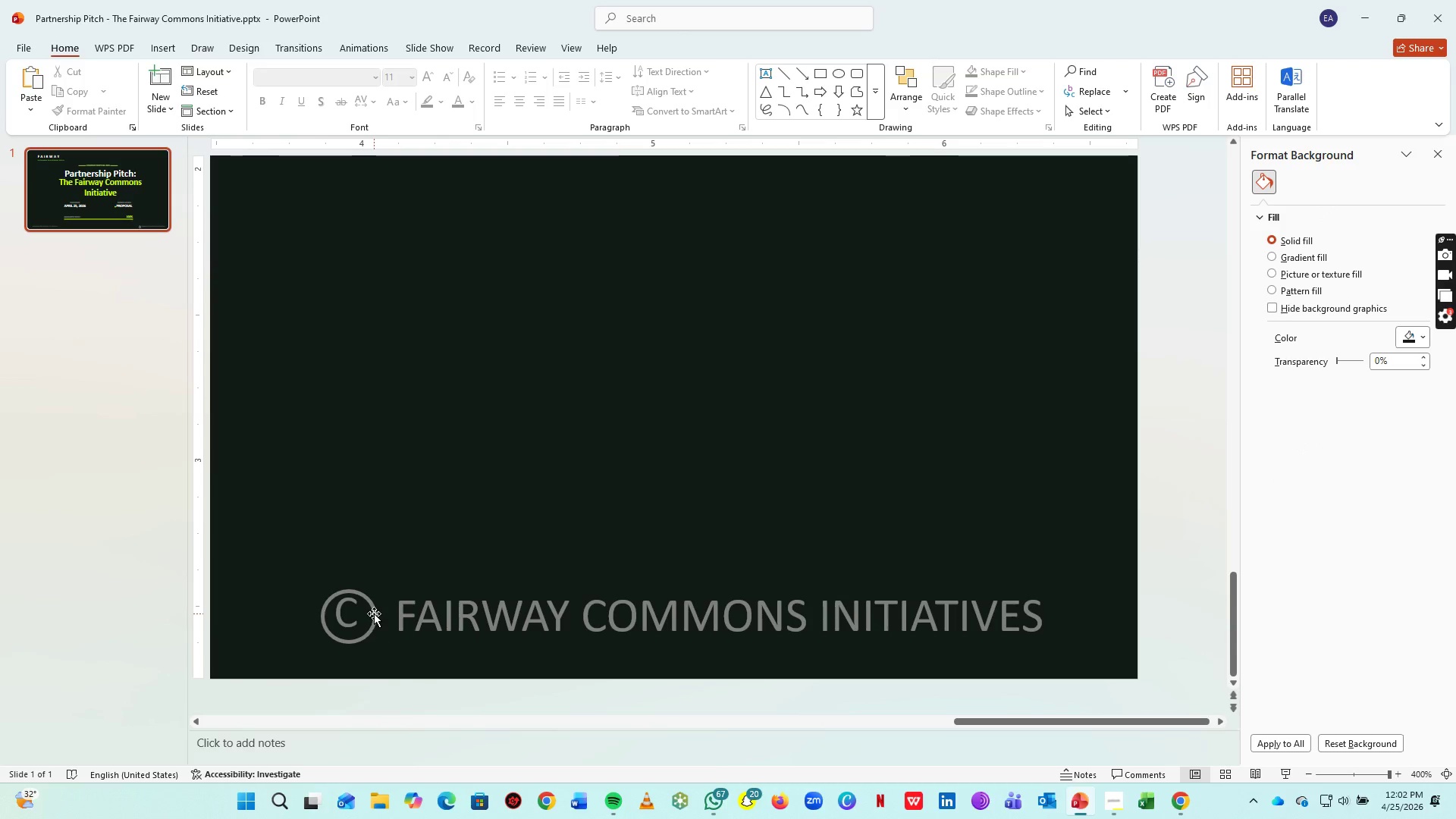 
left_click([374, 613])
 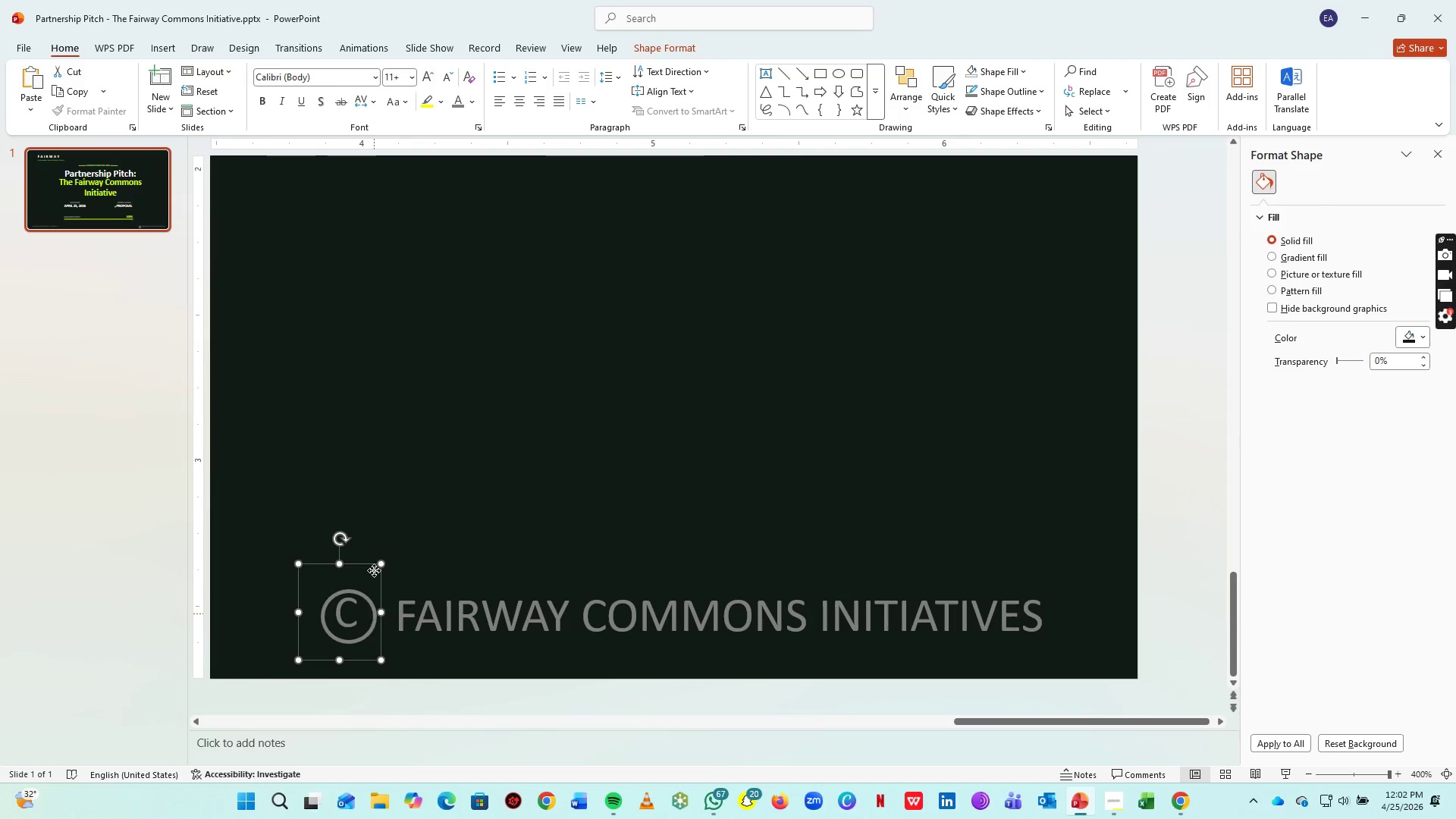 
hold_key(key=ControlLeft, duration=0.53)
 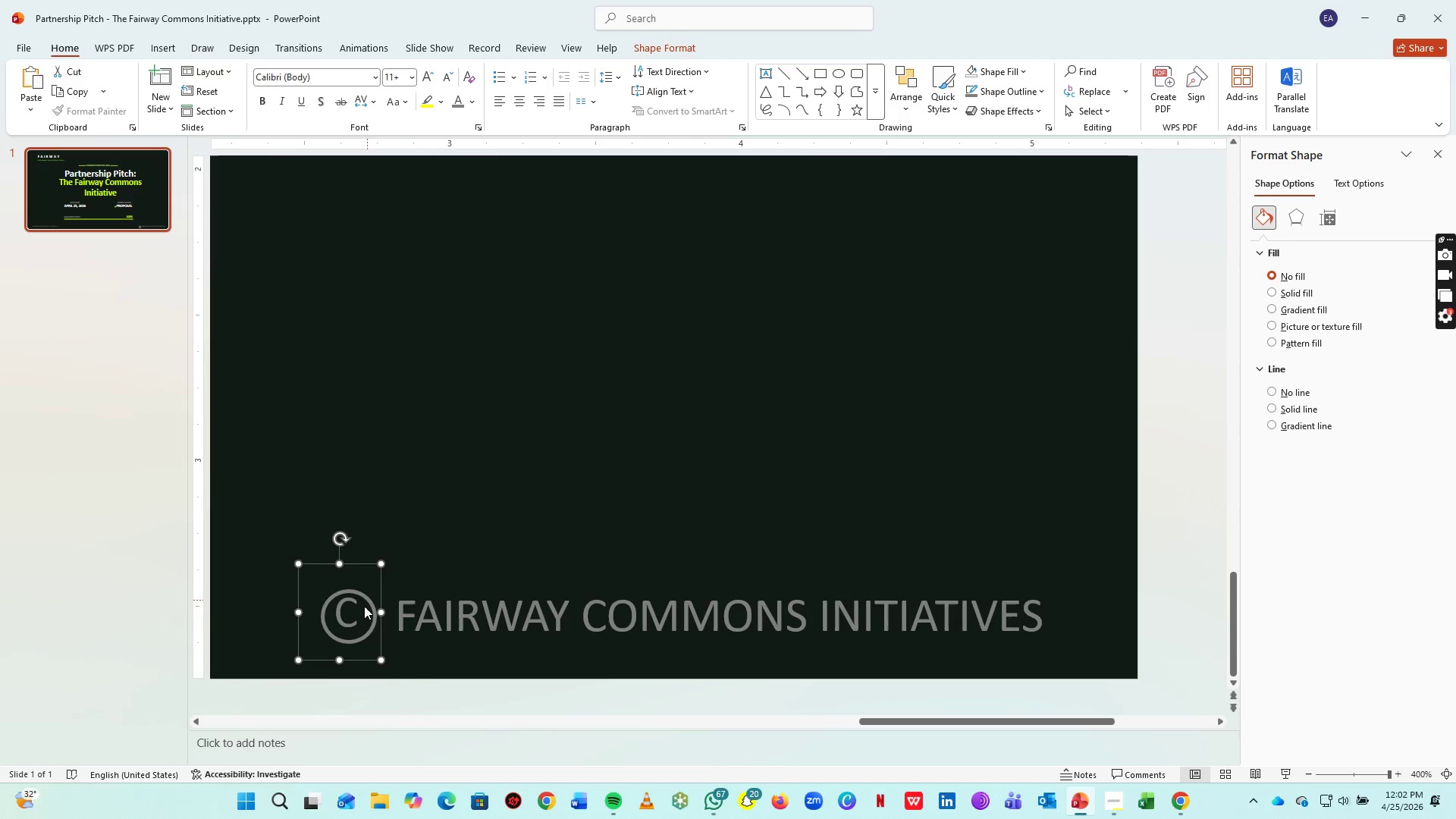 
scroll: coordinate [405, 532], scroll_direction: up, amount: 10.0
 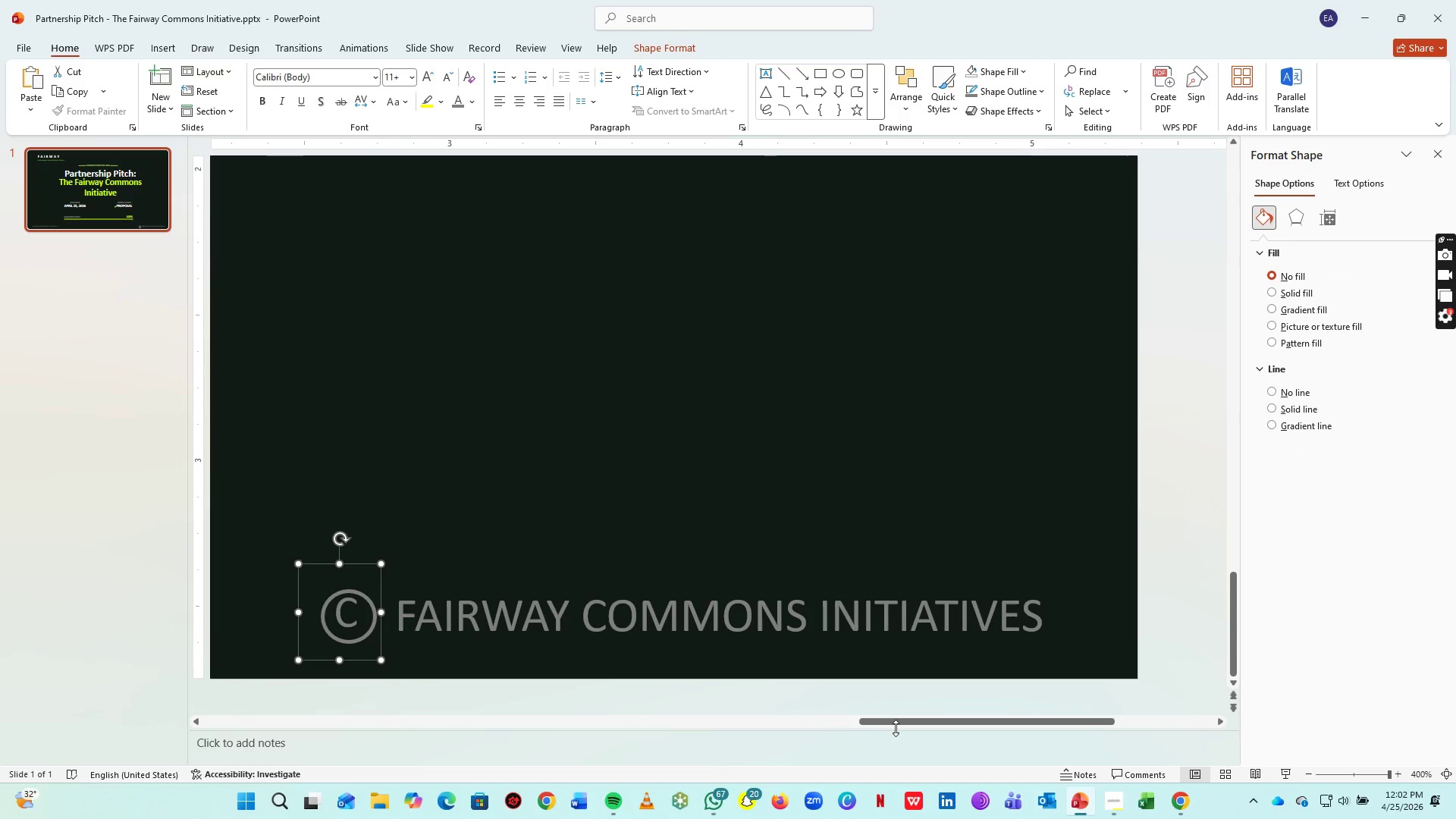 
left_click_drag(start_coordinate=[896, 718], to_coordinate=[766, 714])
 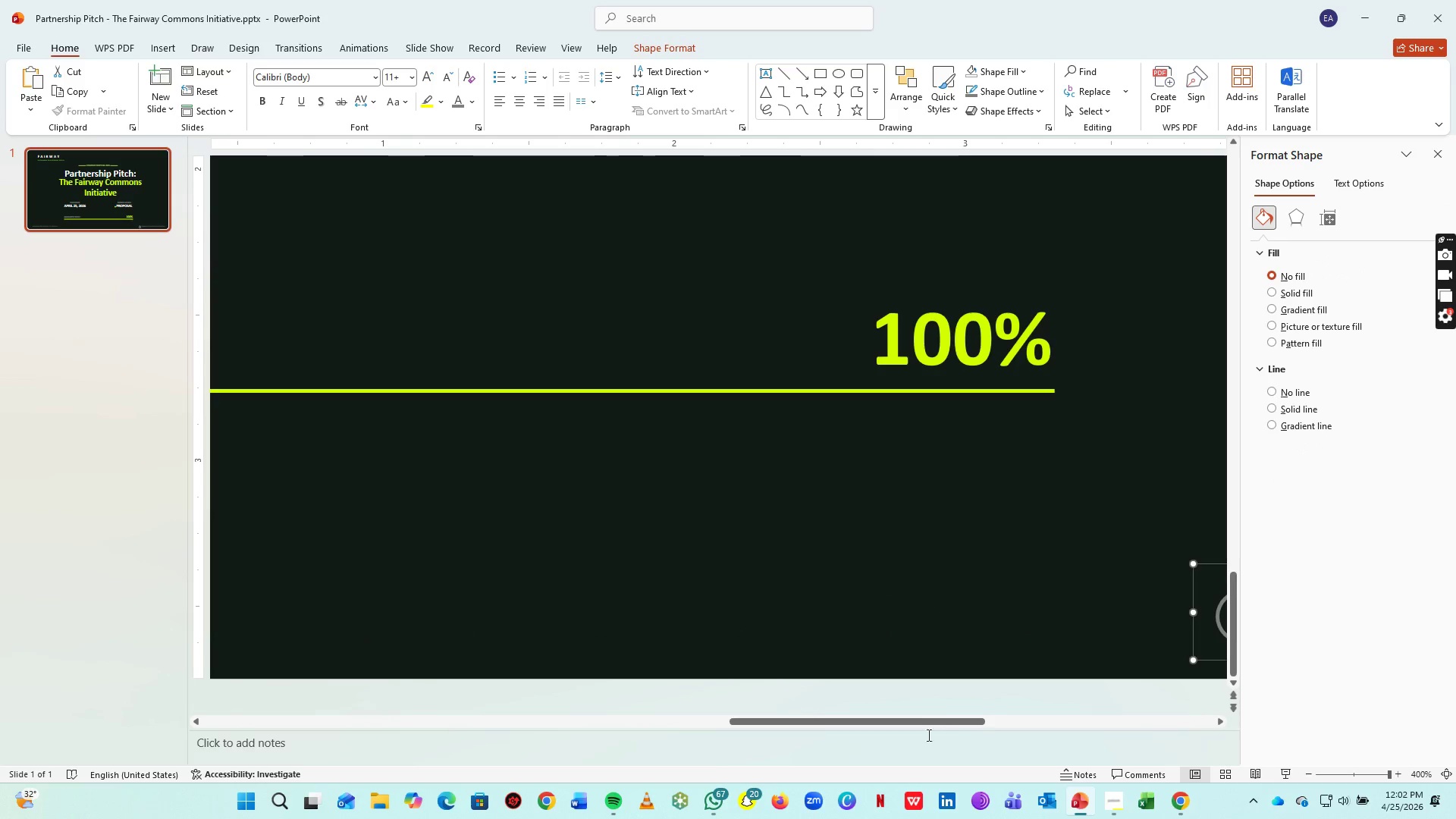 
left_click_drag(start_coordinate=[921, 726], to_coordinate=[958, 730])
 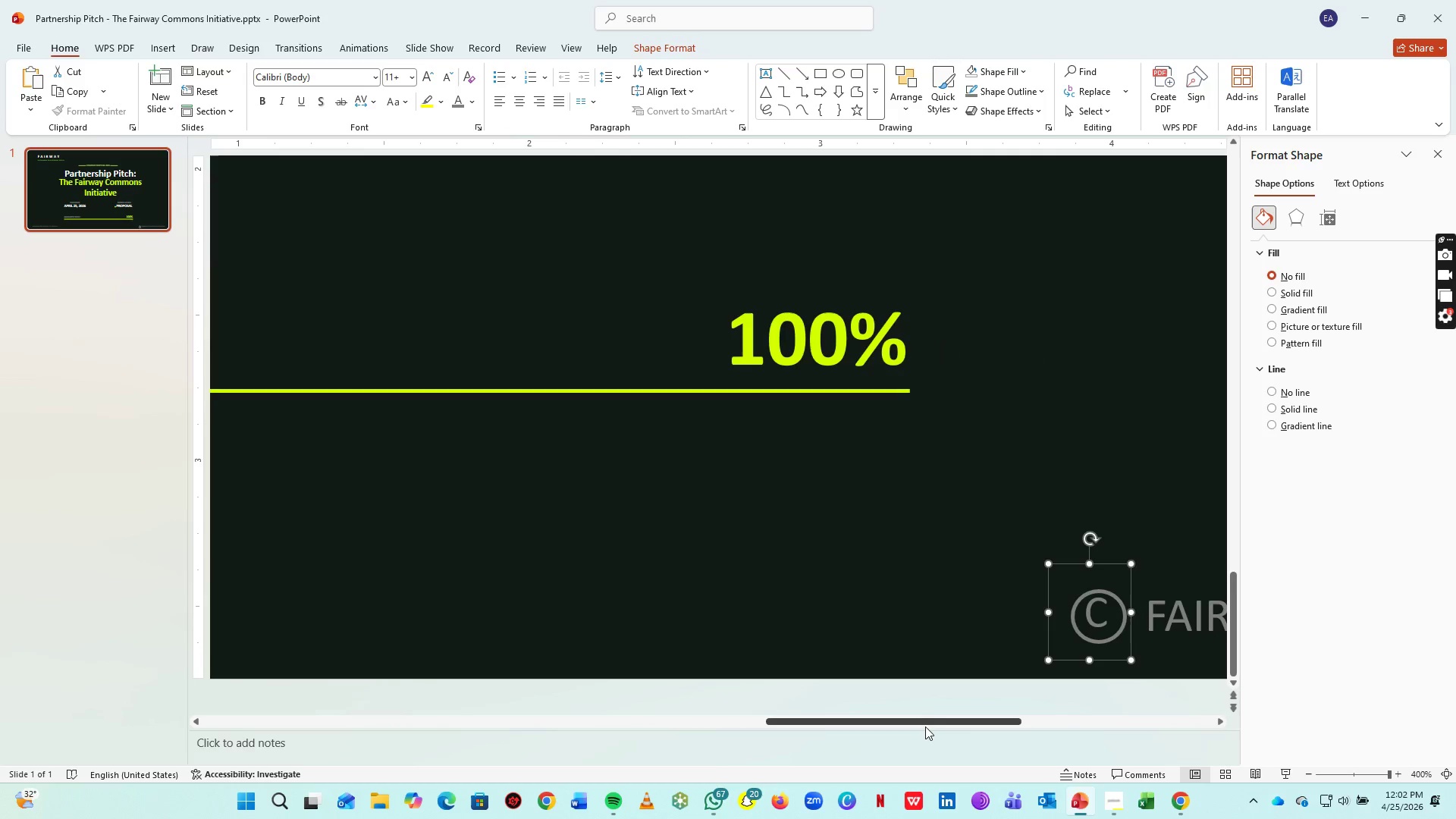 
left_click_drag(start_coordinate=[925, 726], to_coordinate=[971, 727])
 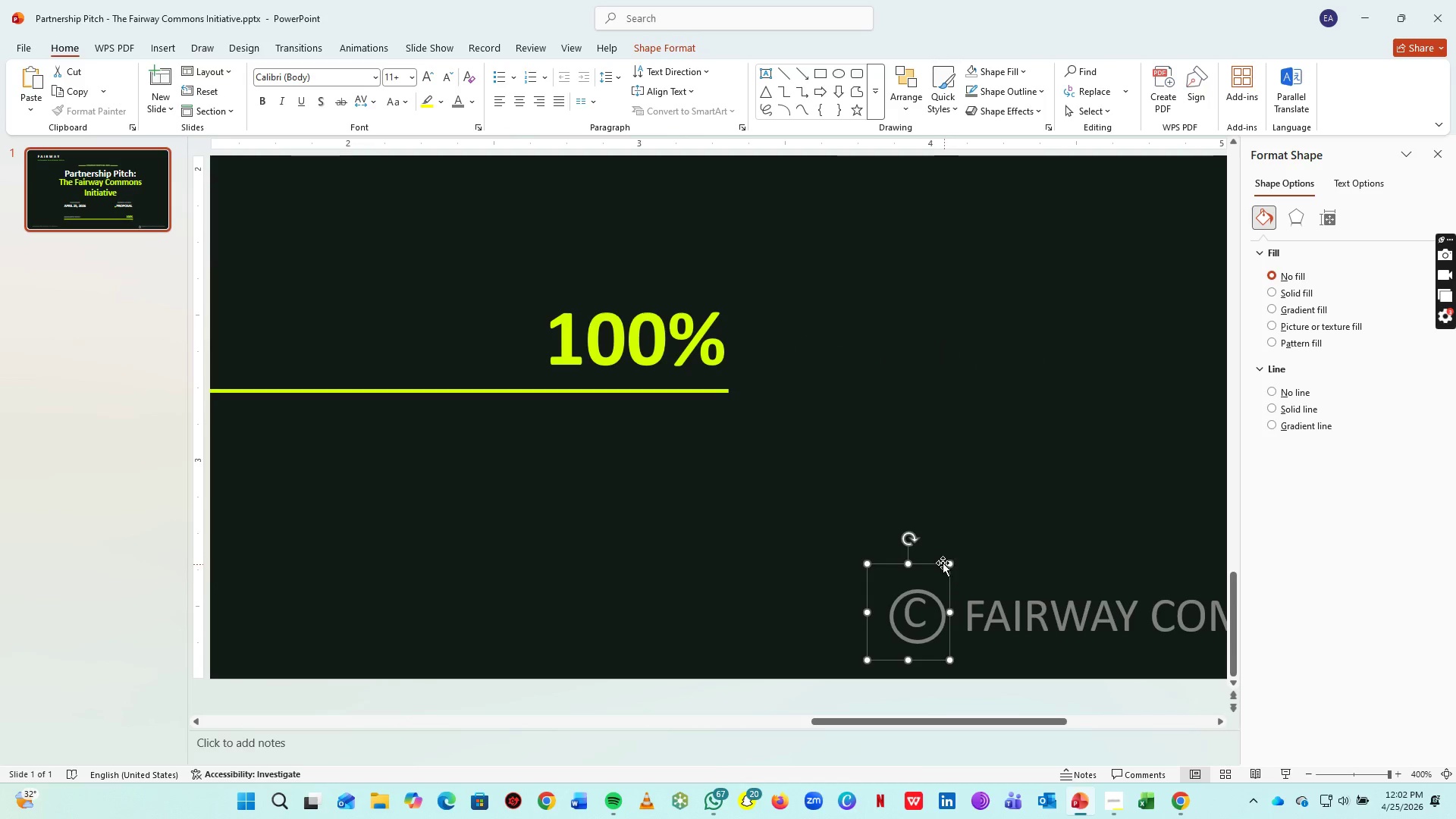 
right_click([942, 563])
 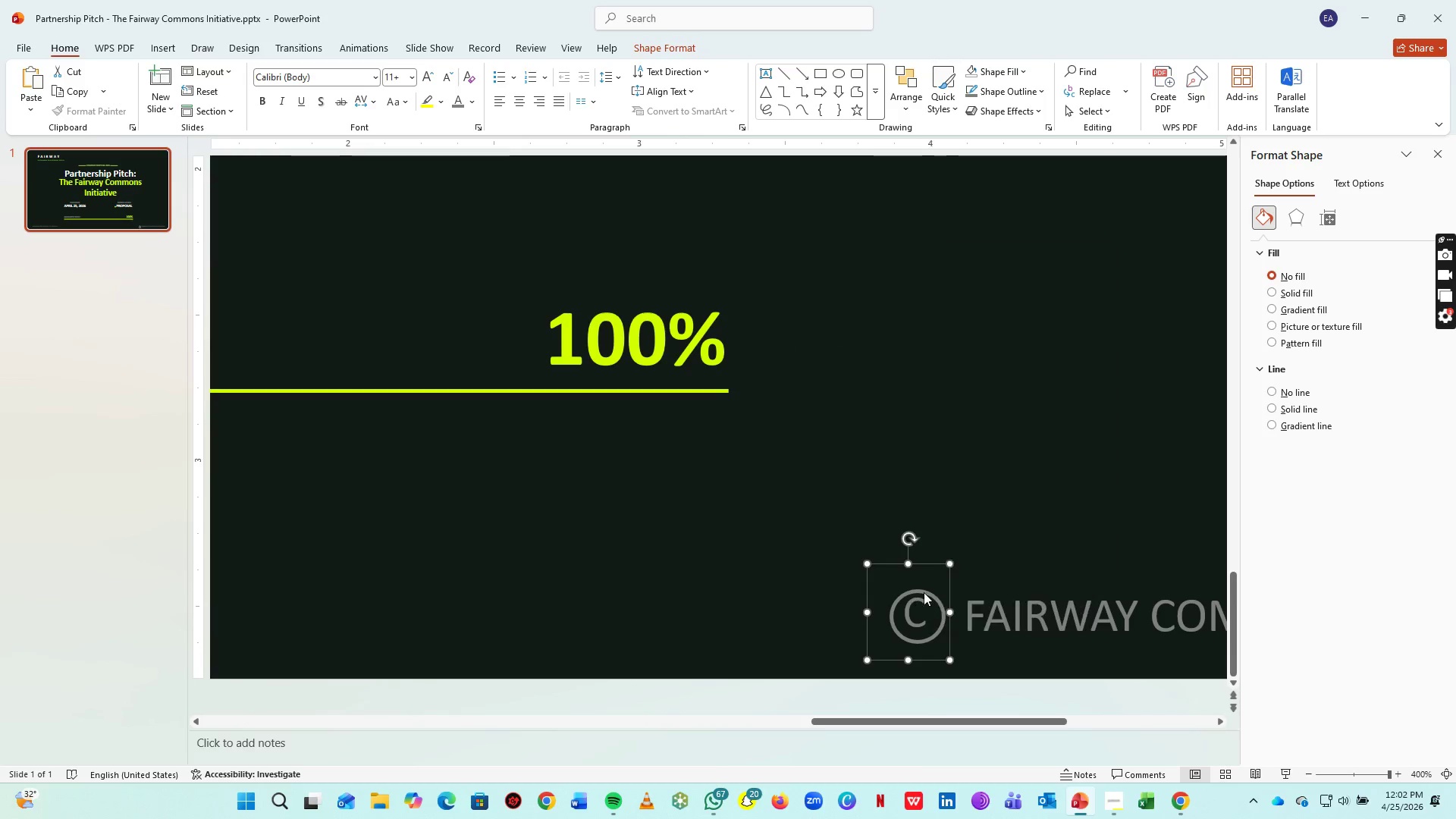 
double_click([929, 592])
 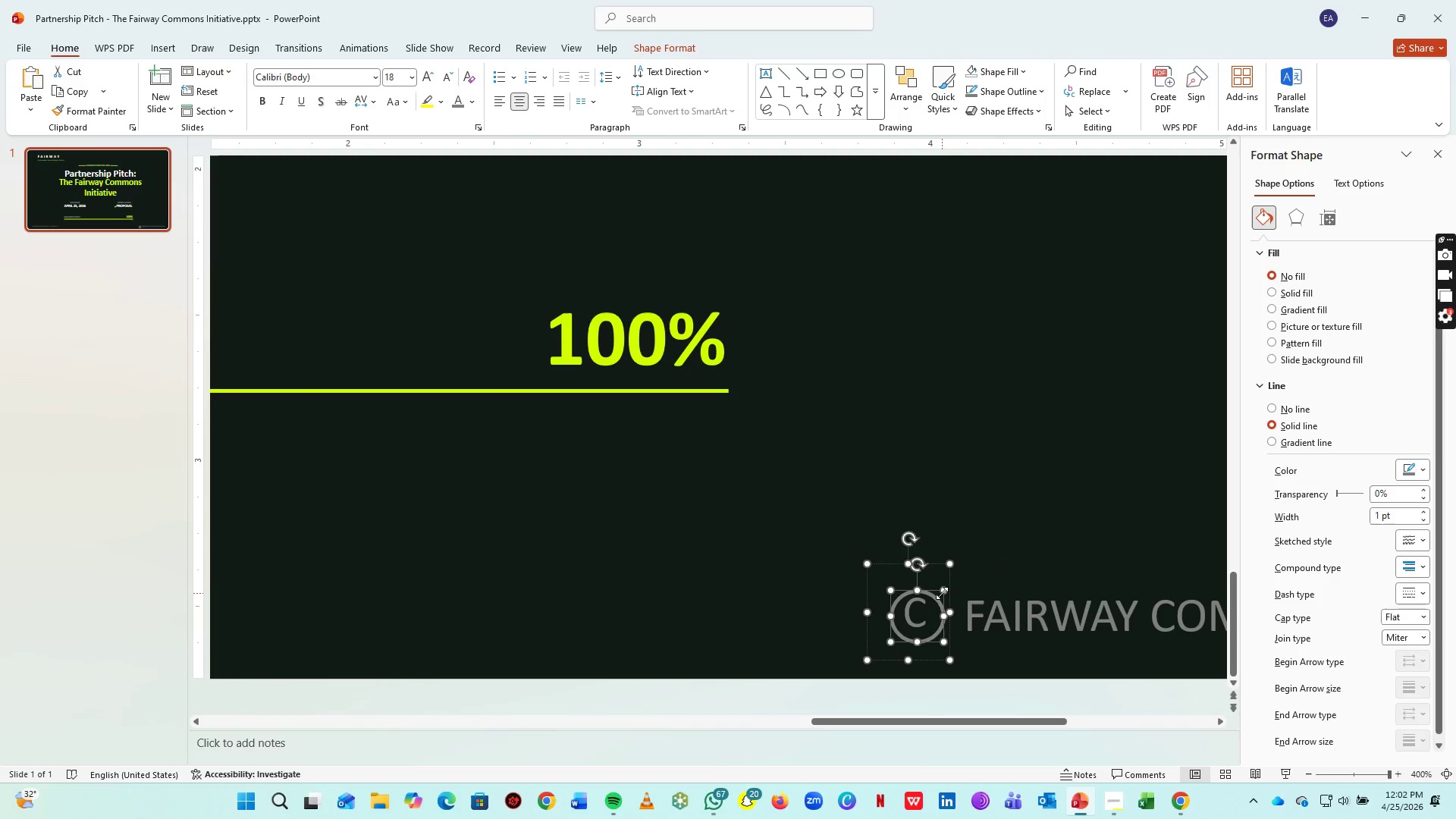 
left_click_drag(start_coordinate=[943, 593], to_coordinate=[937, 601])
 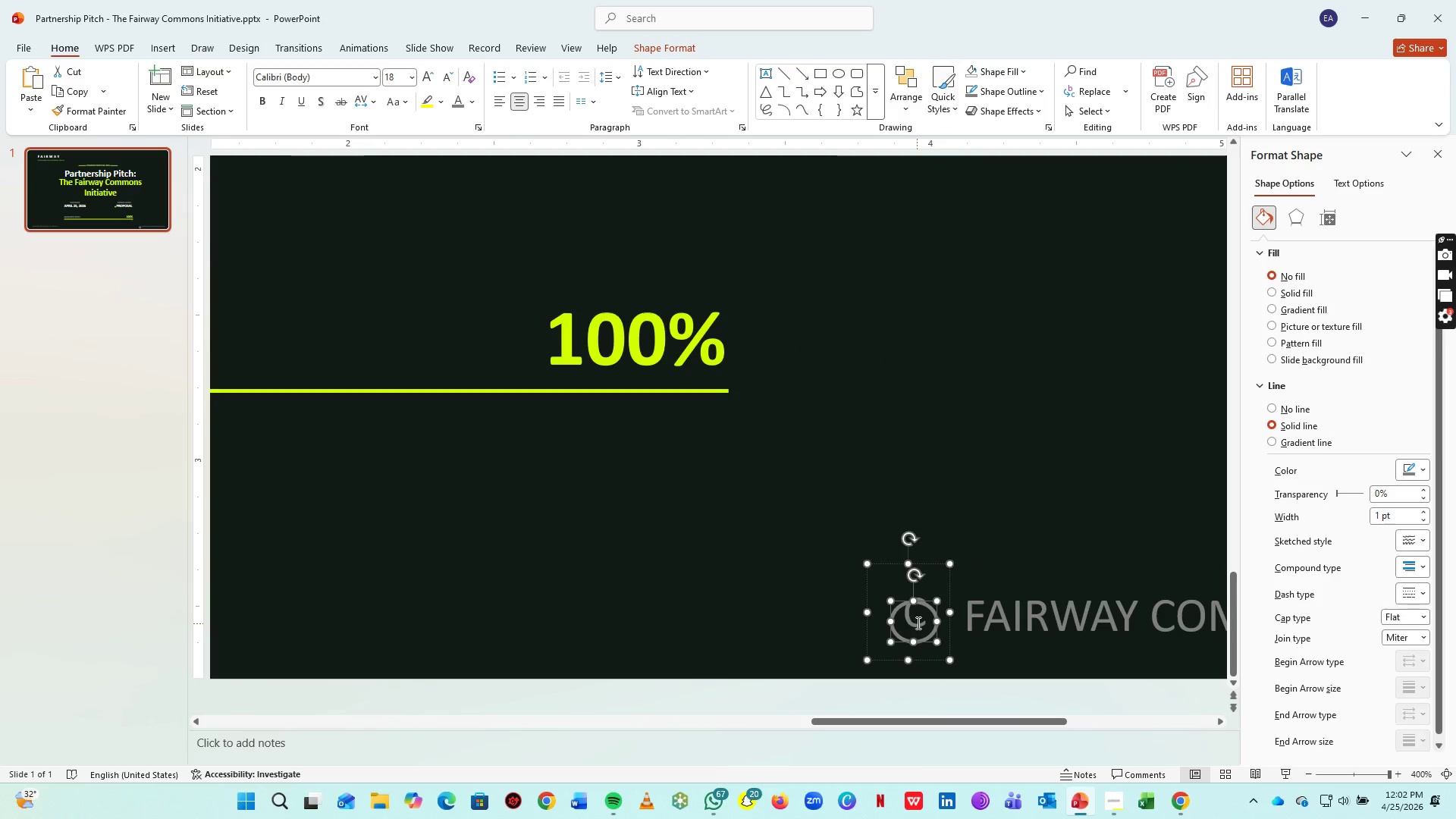 
left_click([917, 623])
 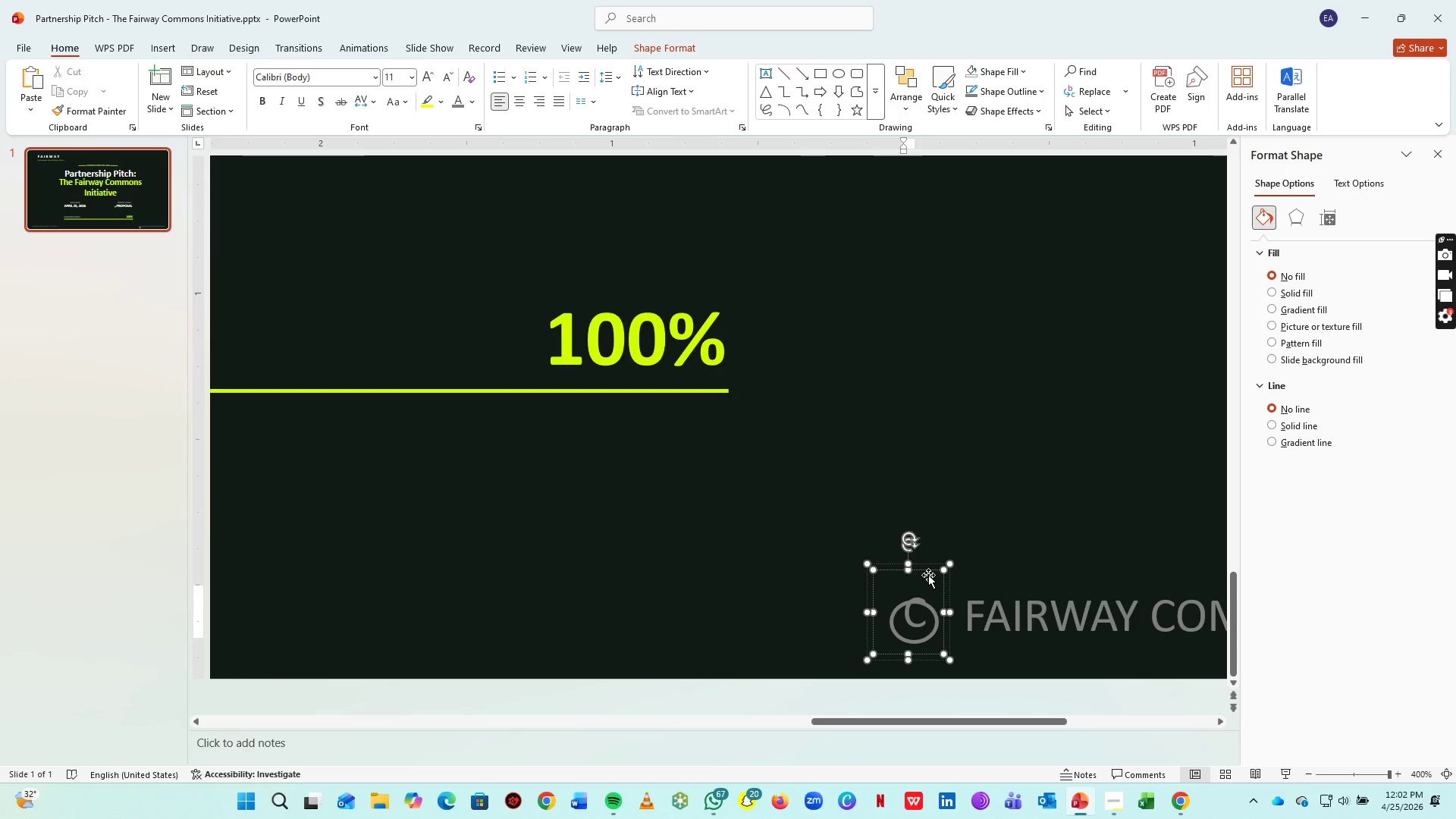 
left_click_drag(start_coordinate=[928, 573], to_coordinate=[928, 582])
 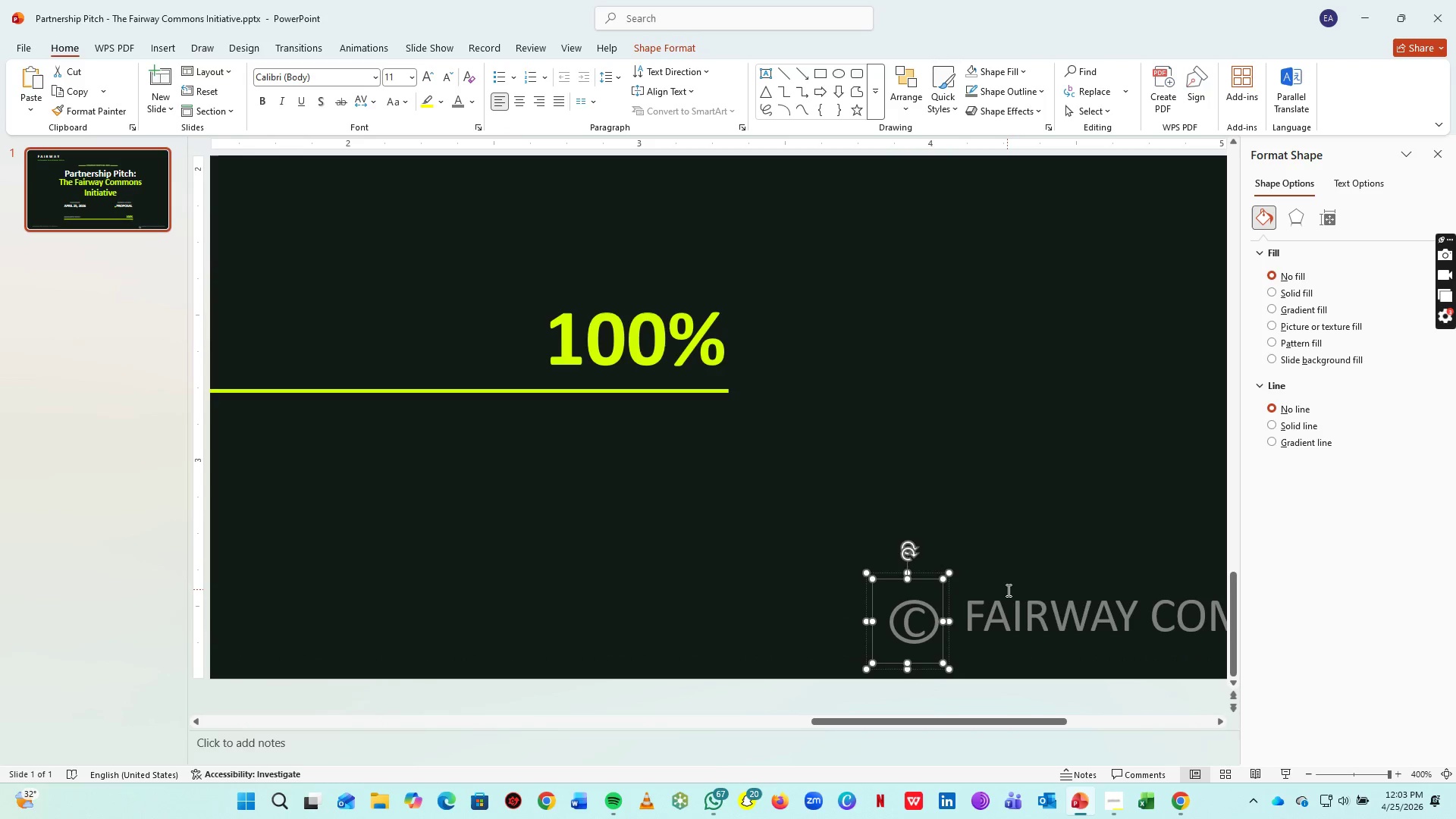 
key(ArrowLeft)
 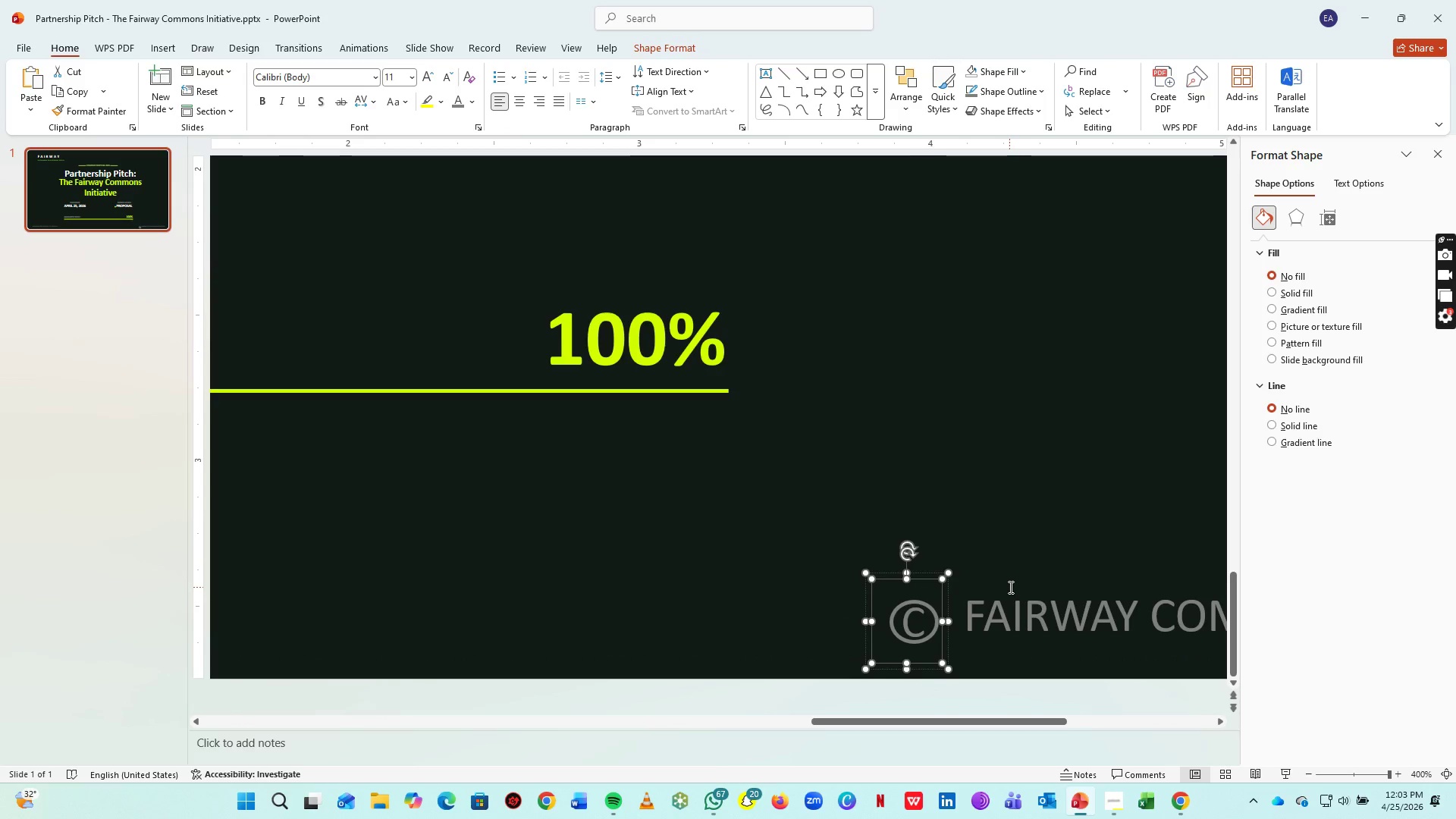 
key(ArrowLeft)
 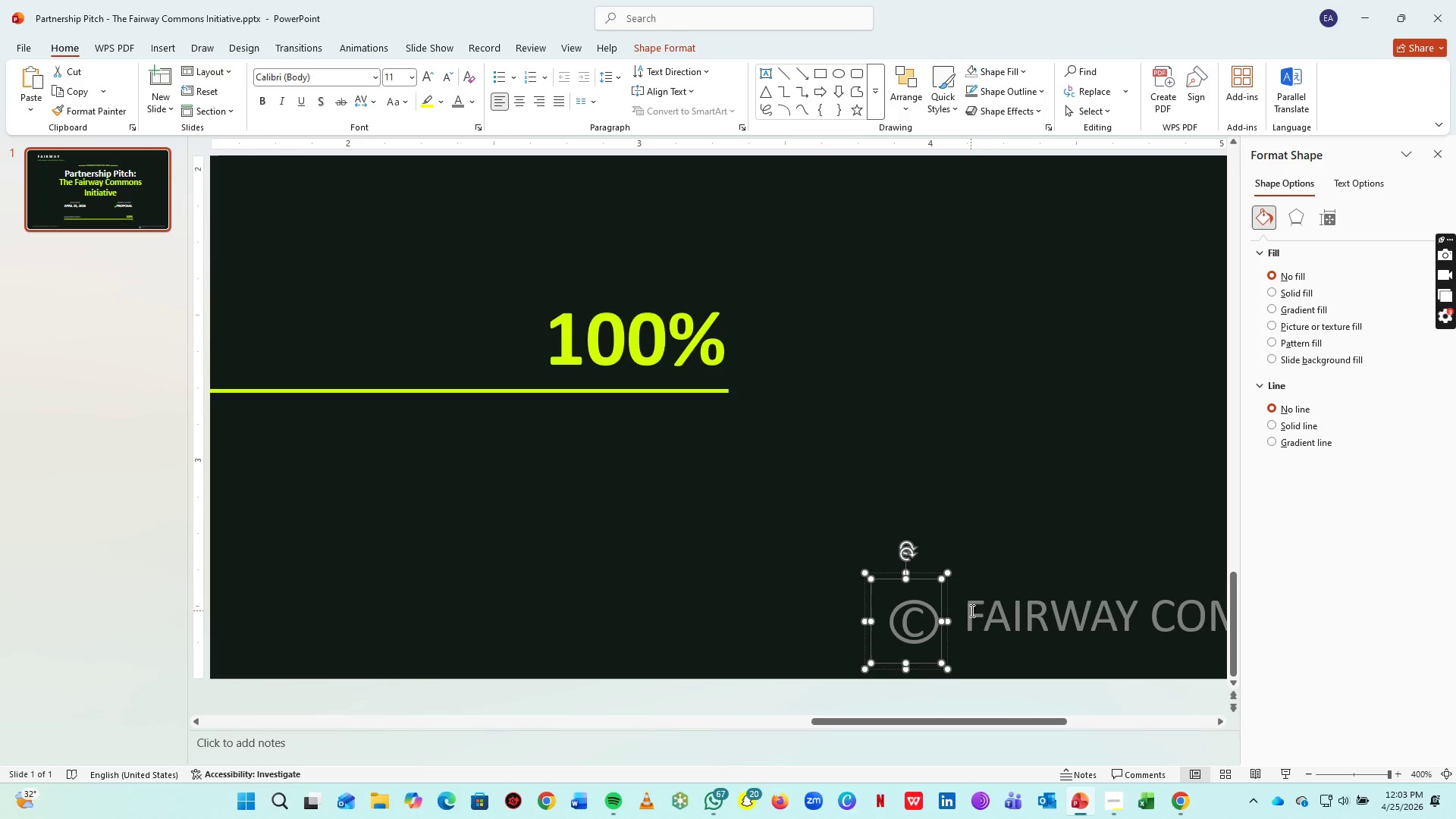 
key(ArrowUp)
 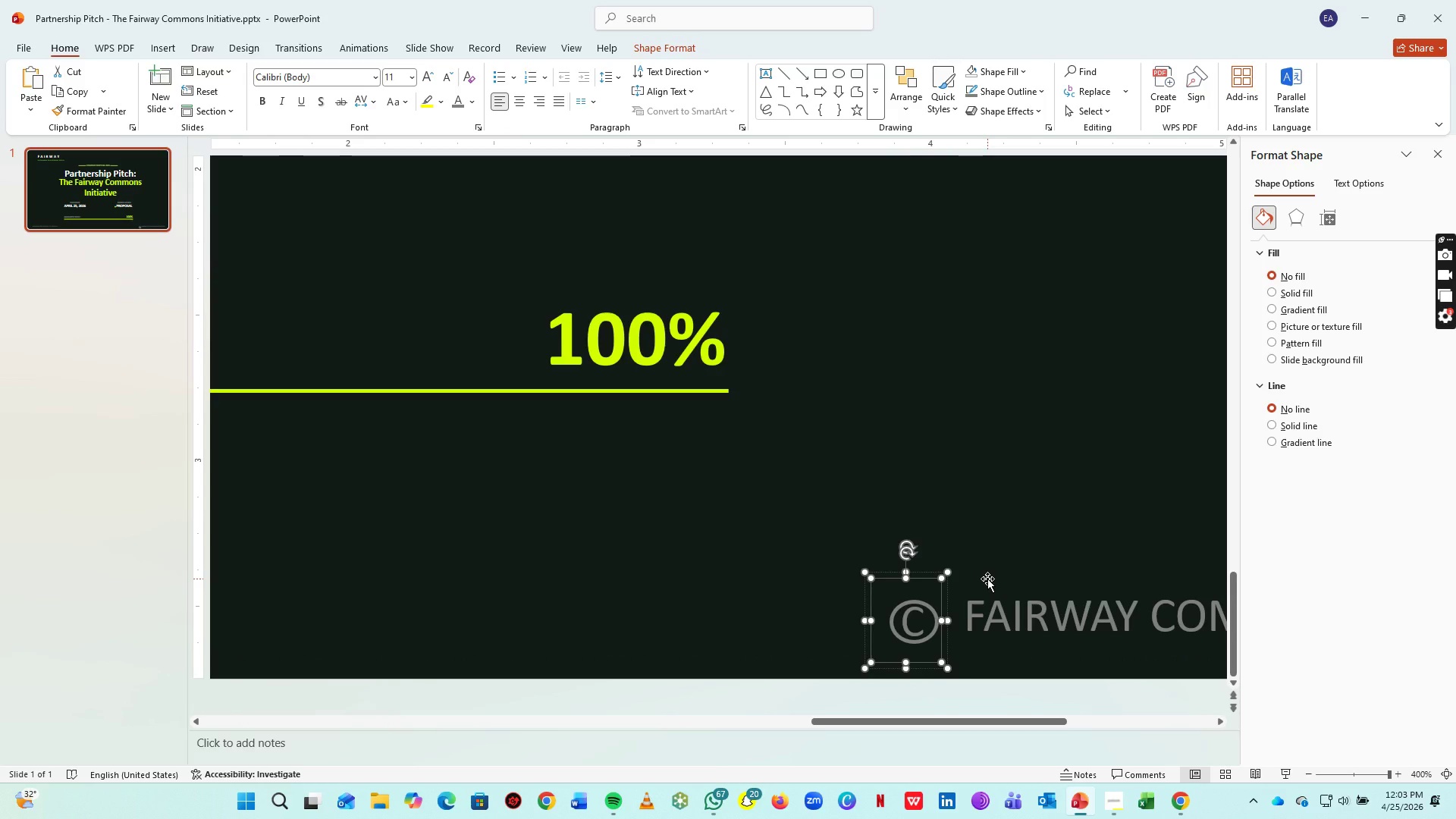 
left_click([987, 579])
 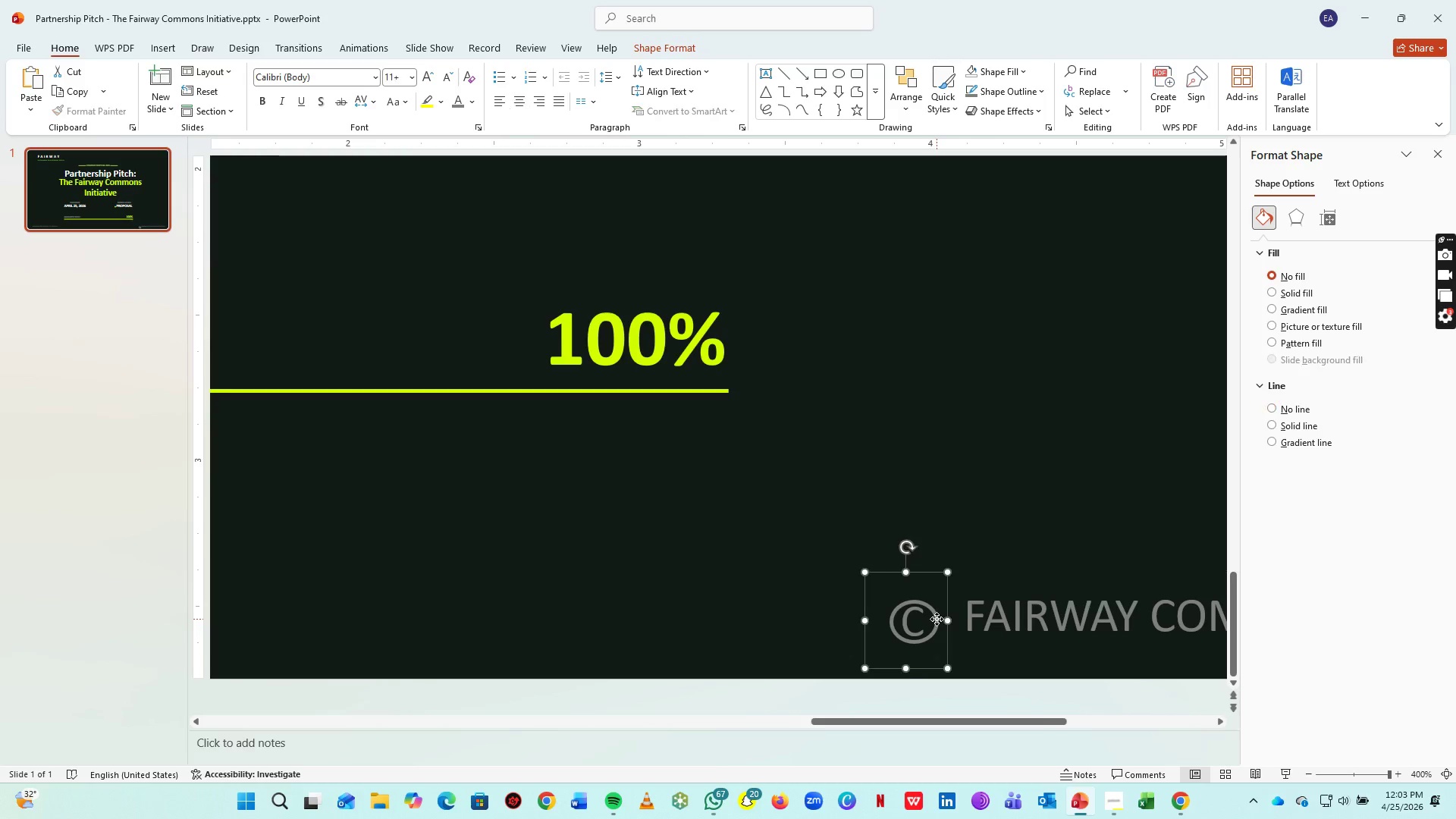 
double_click([937, 620])
 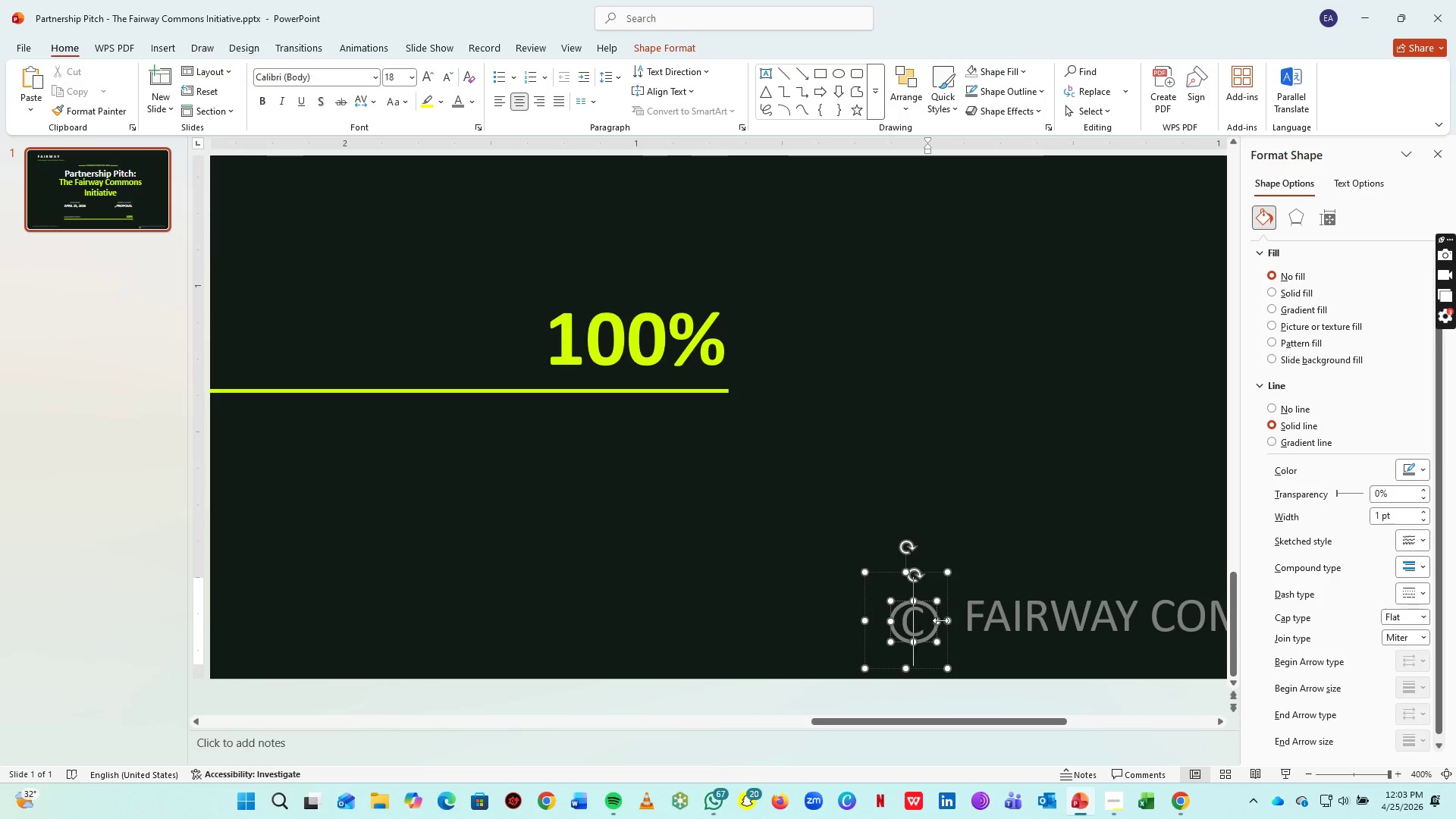 
left_click_drag(start_coordinate=[939, 621], to_coordinate=[933, 623])
 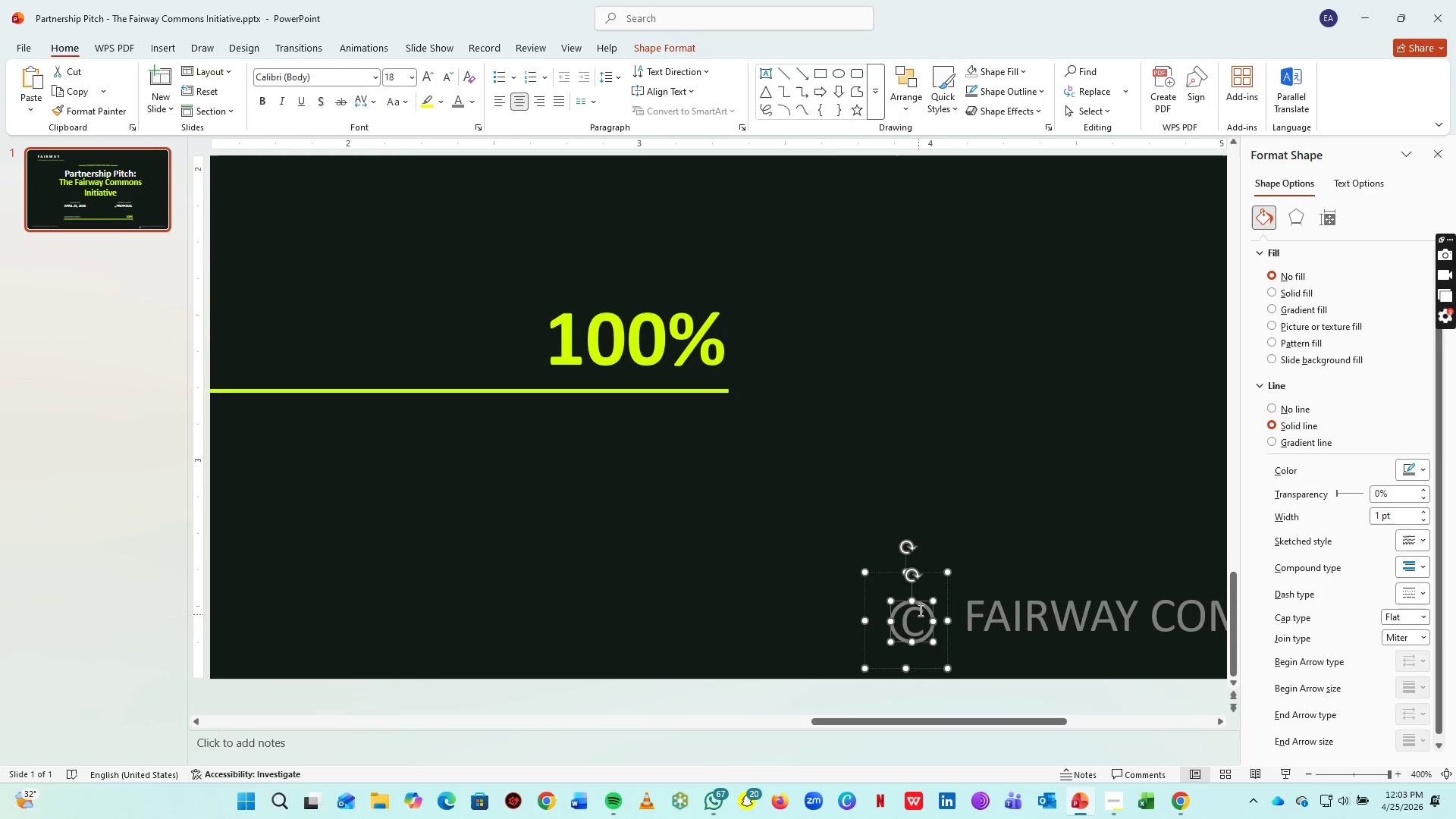 
left_click([919, 607])
 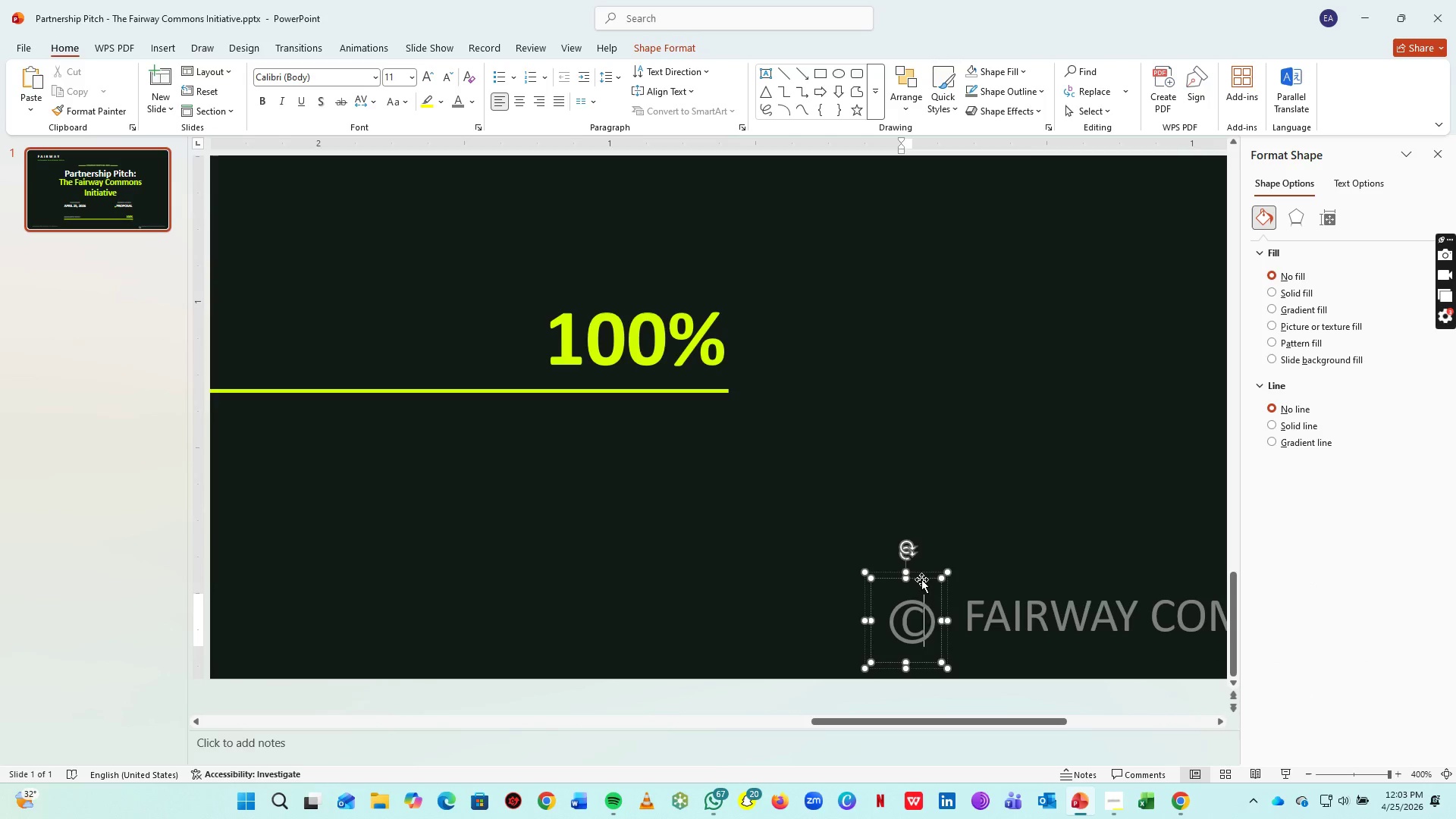 
left_click([921, 579])
 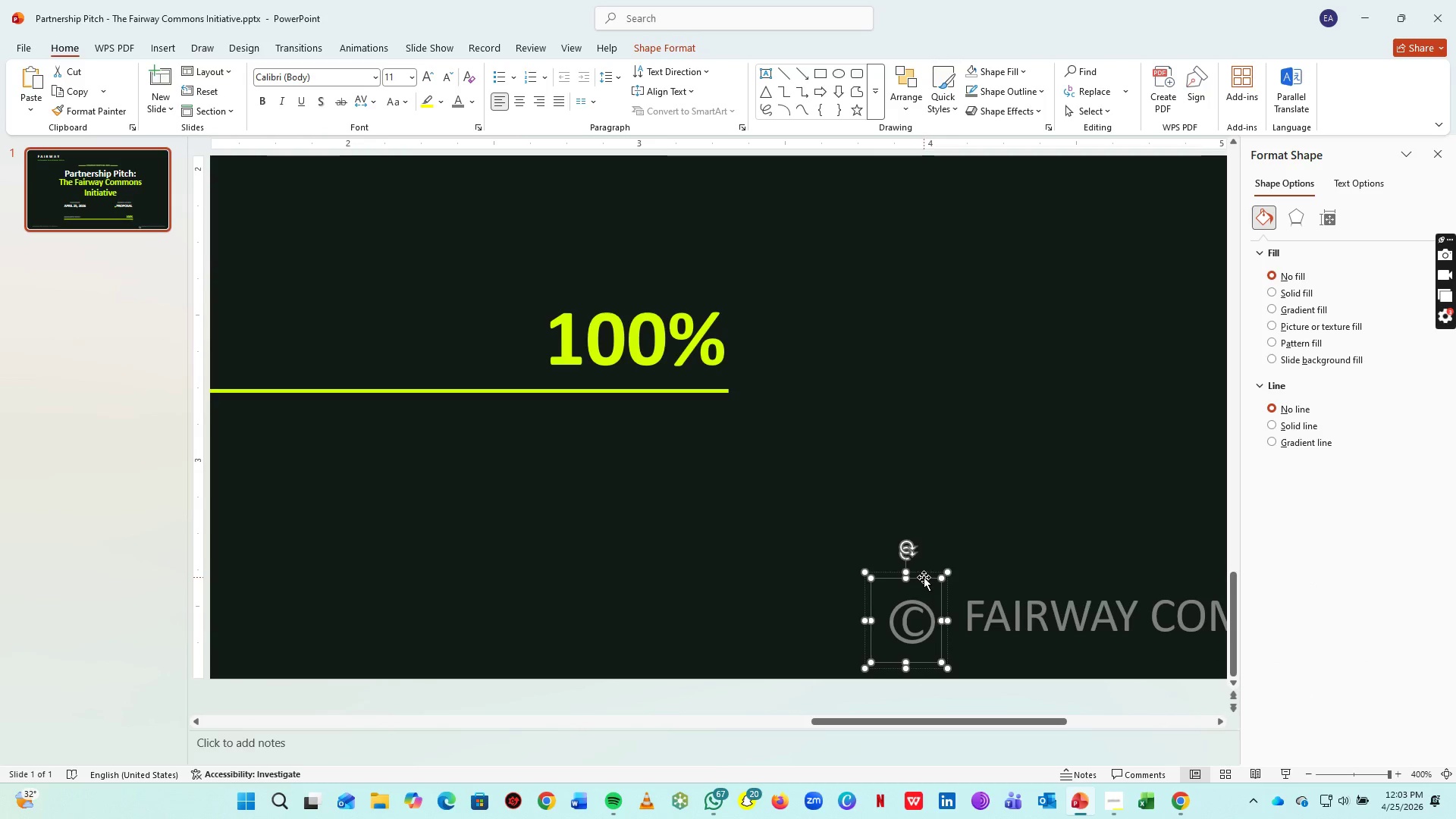 
key(ArrowLeft)
 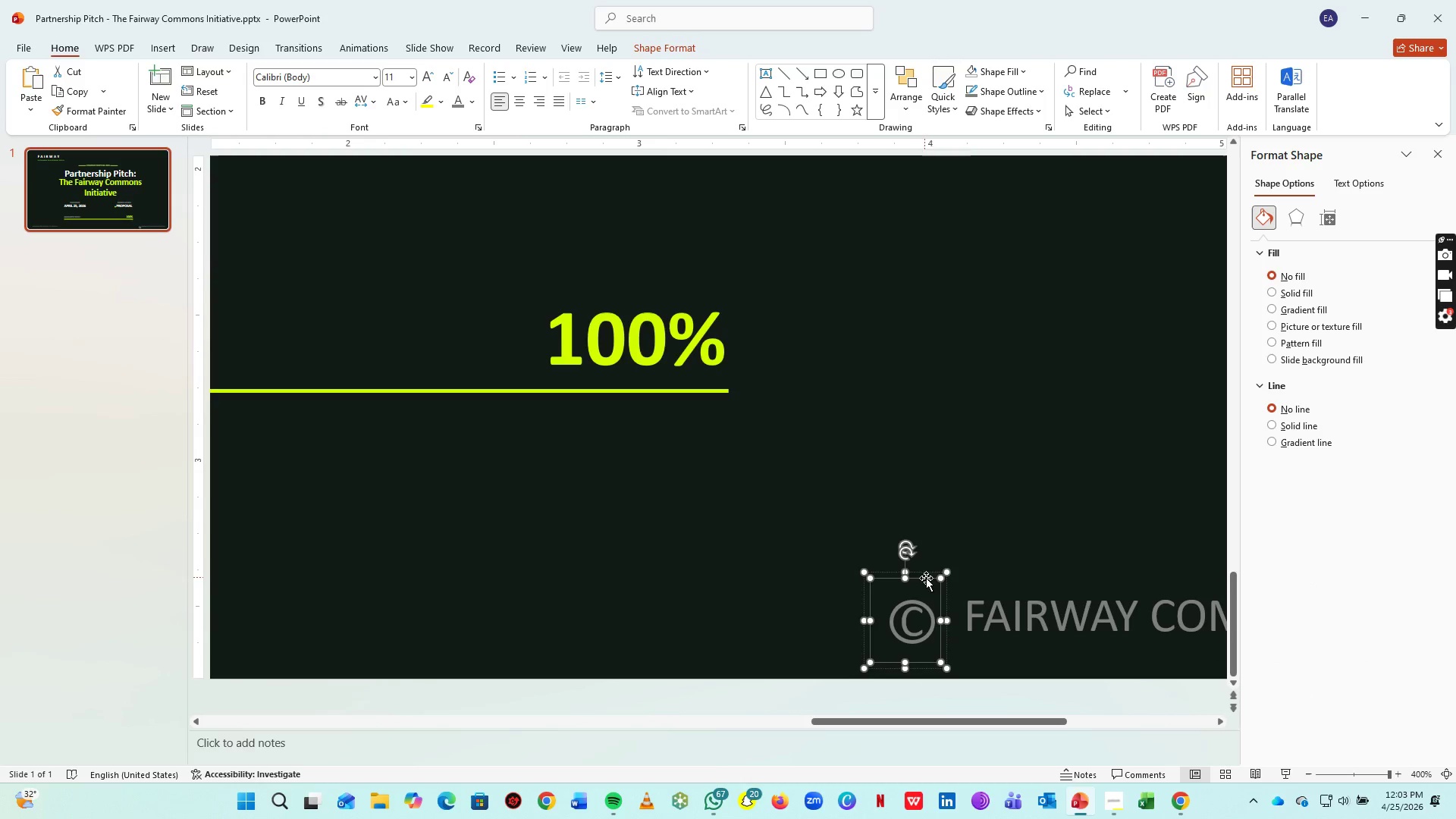 
key(ArrowLeft)
 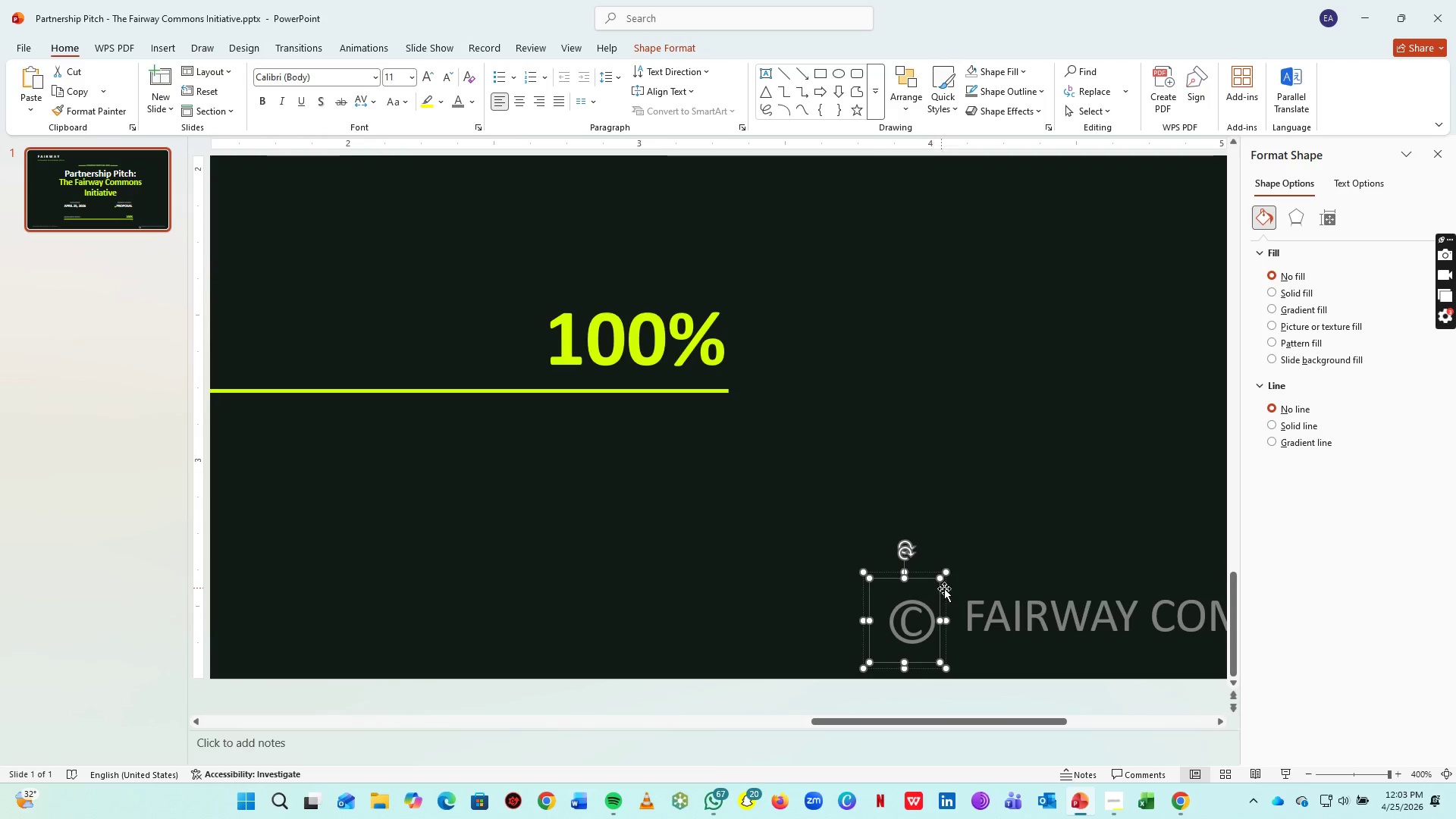 
key(ArrowLeft)
 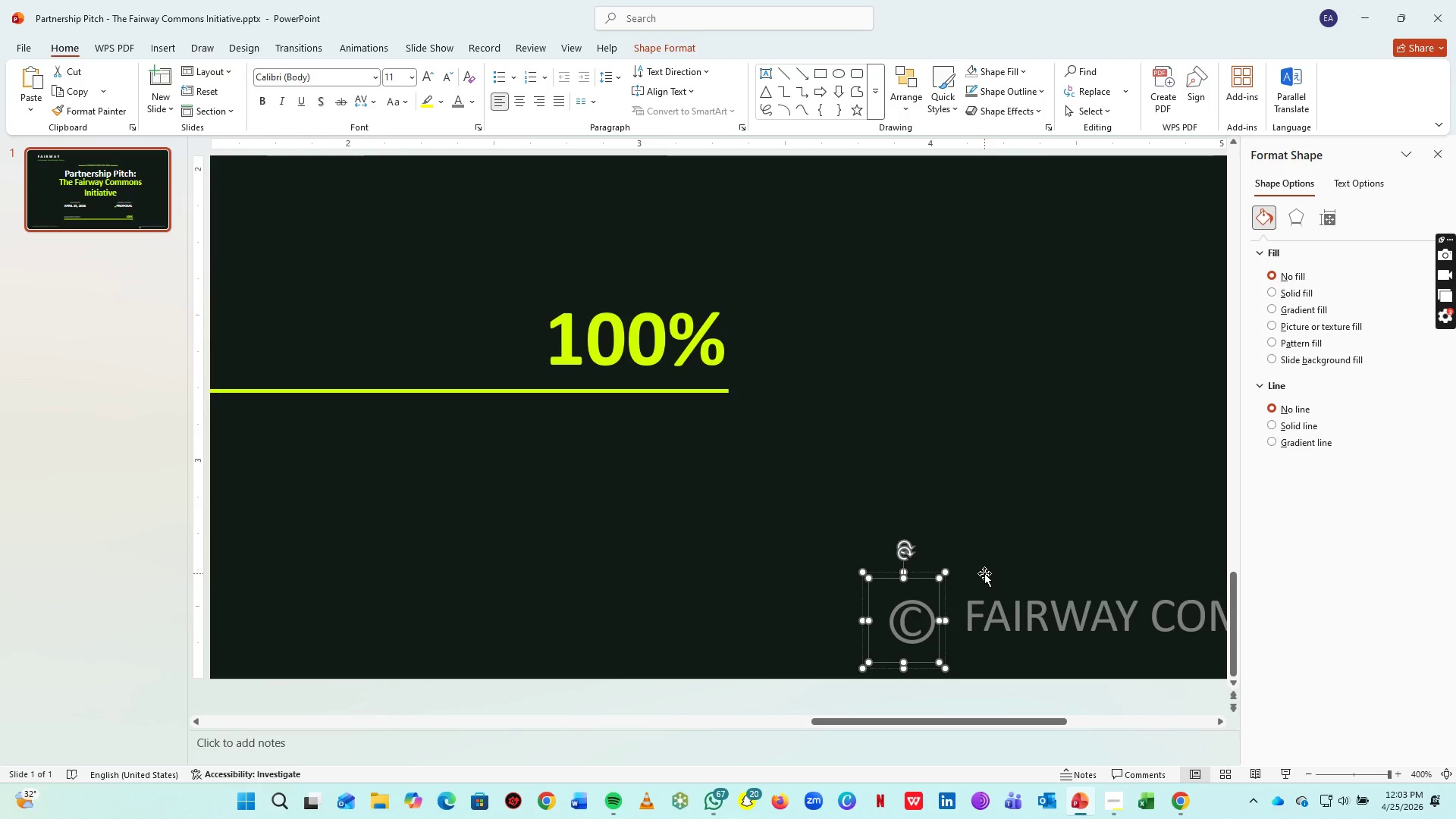 
left_click([985, 573])
 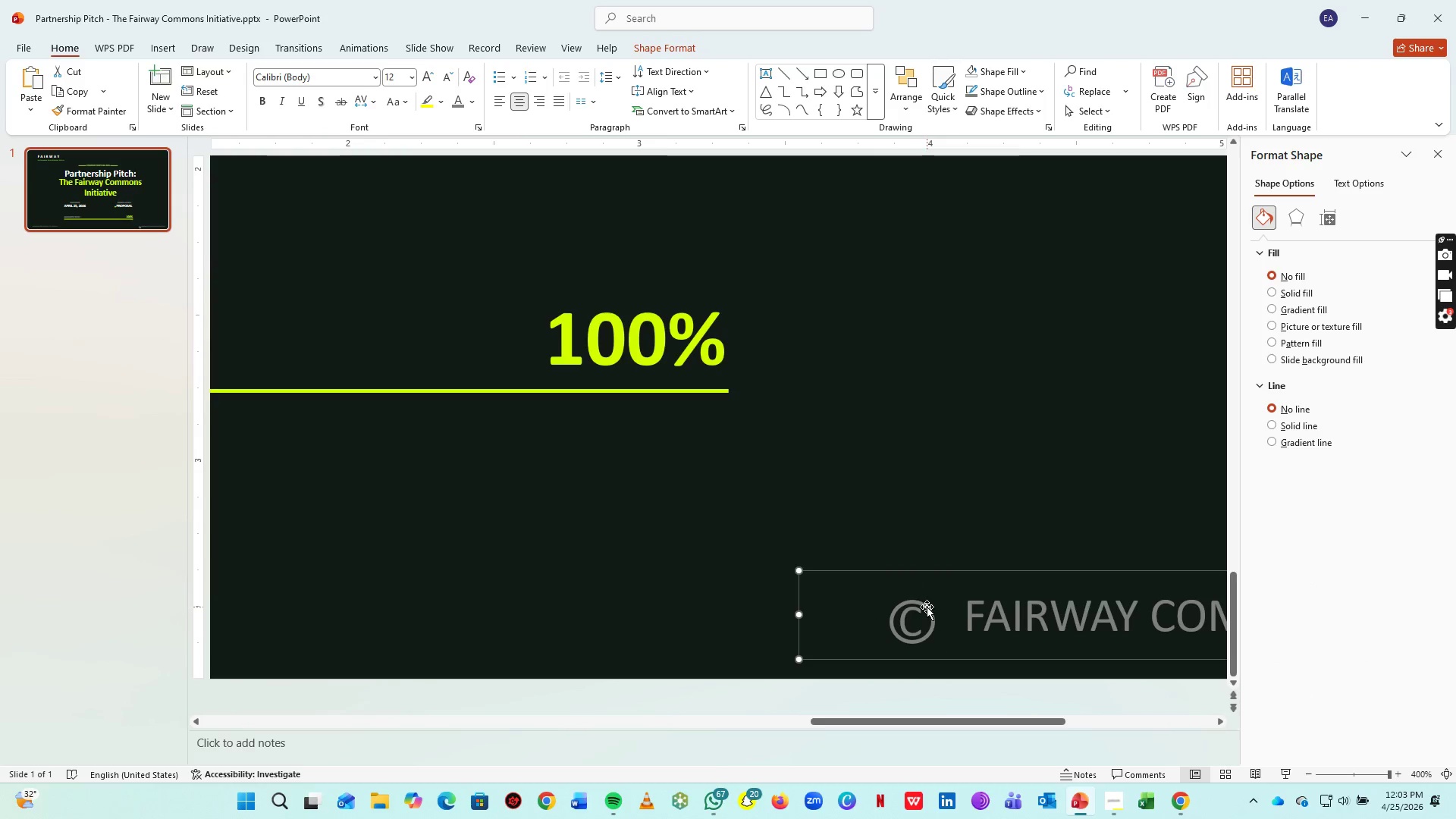 
left_click([927, 607])
 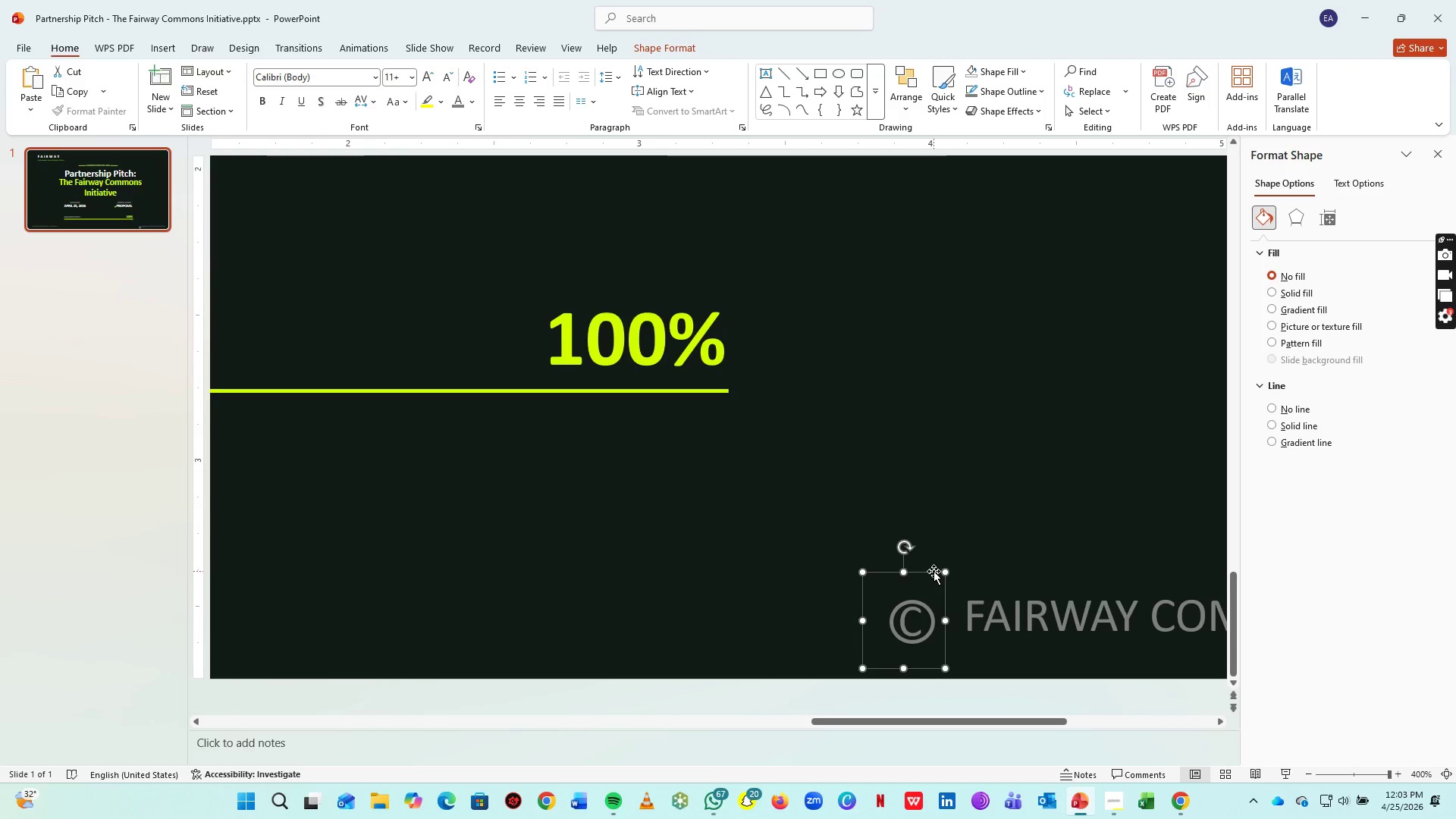 
left_click_drag(start_coordinate=[933, 572], to_coordinate=[951, 568])
 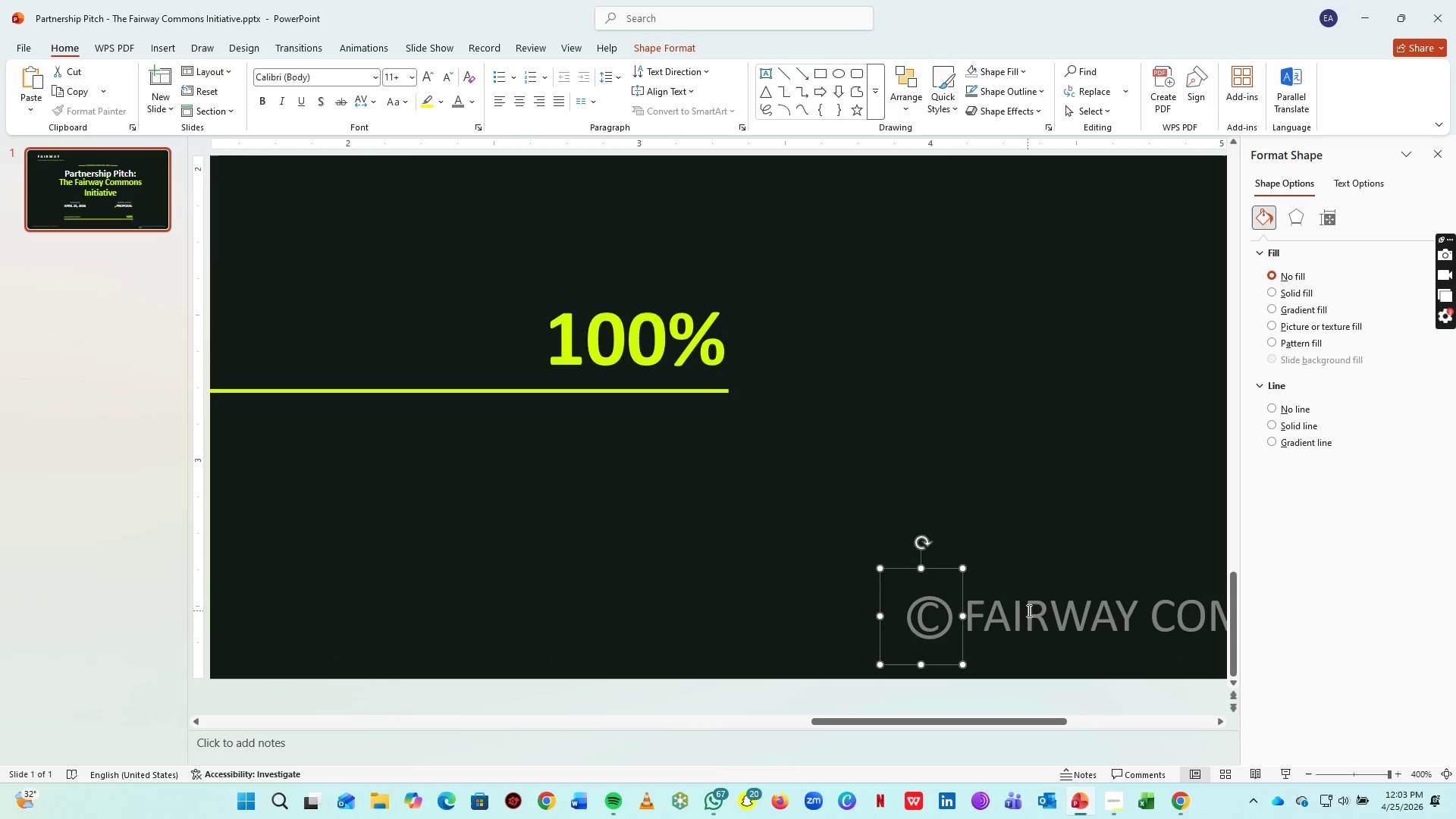 
hold_key(key=ShiftLeft, duration=0.41)
left_click([1028, 611])
 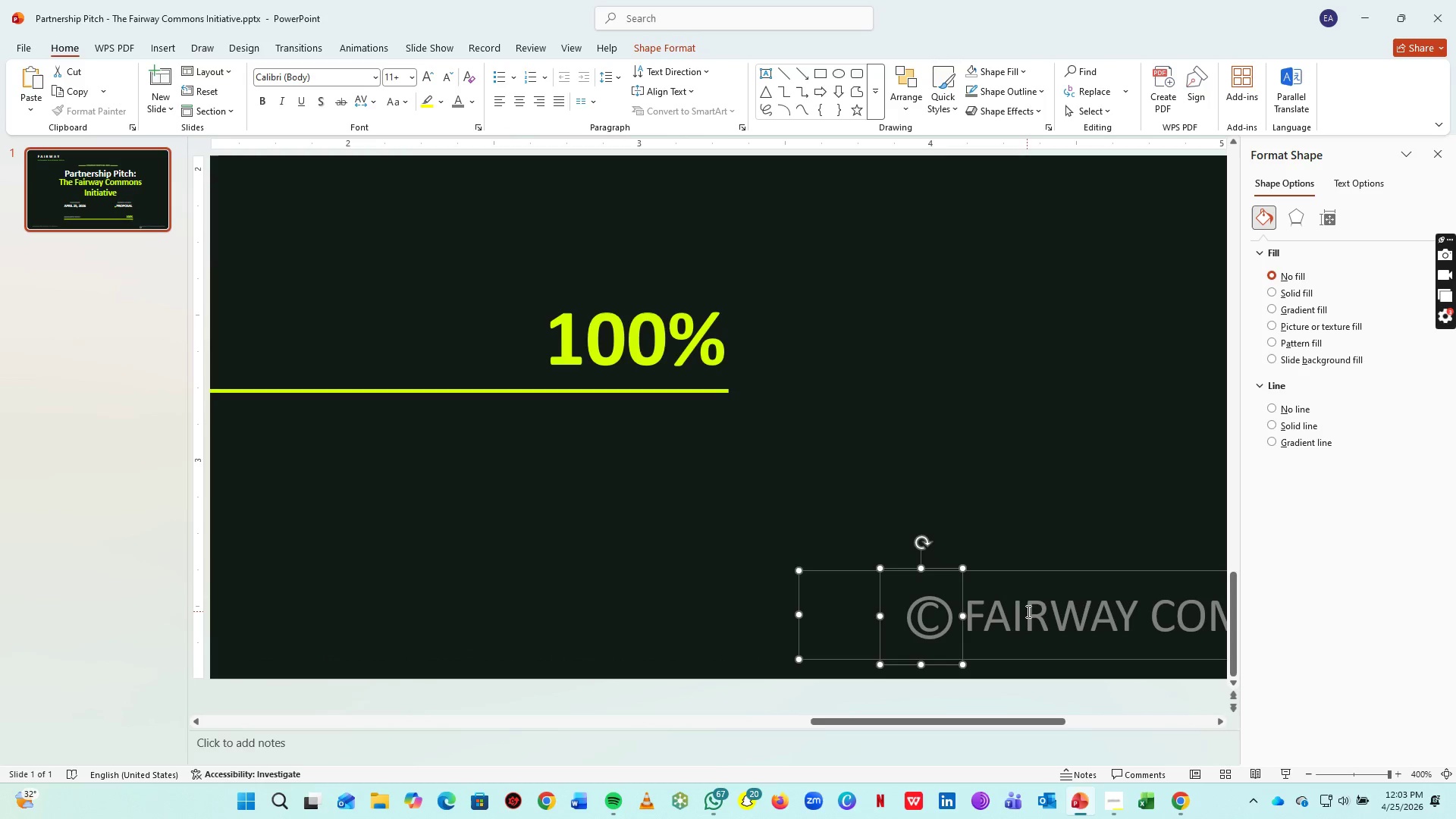 
key(Control+G)
 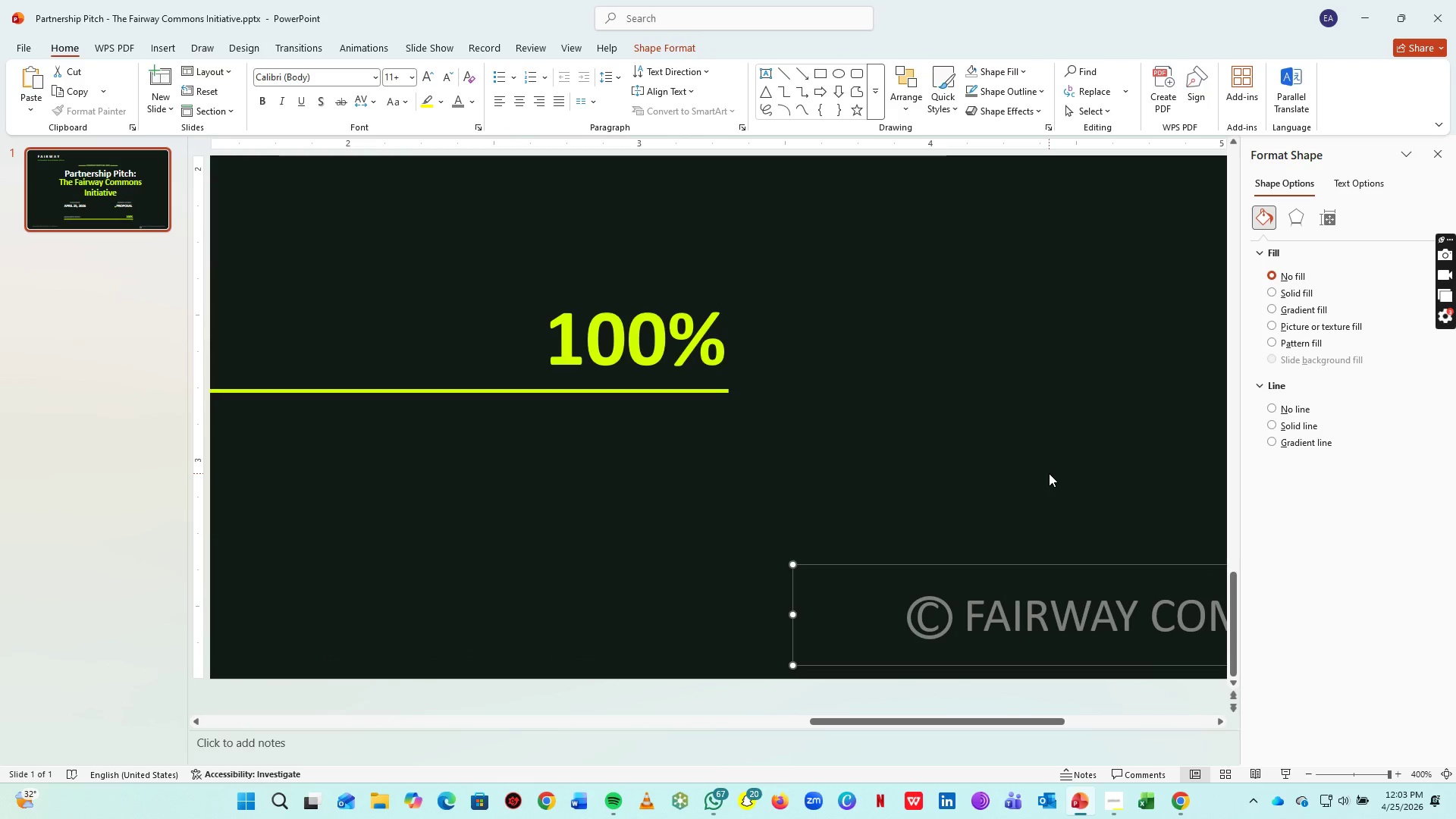 
left_click([1049, 473])
 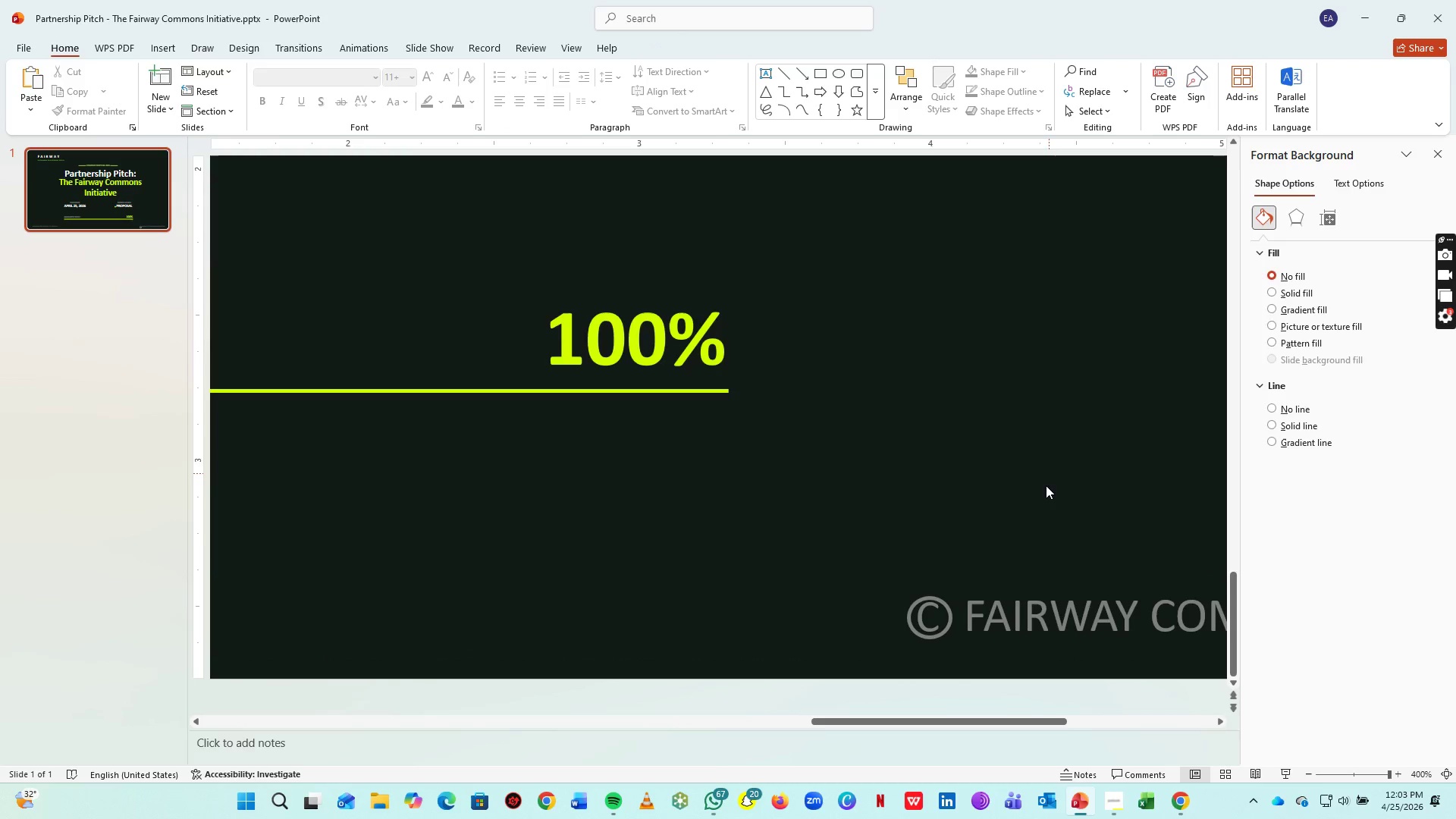 
hold_key(key=ControlLeft, duration=1.5)
scroll: coordinate [1046, 485], scroll_direction: down, amount: 5.0
 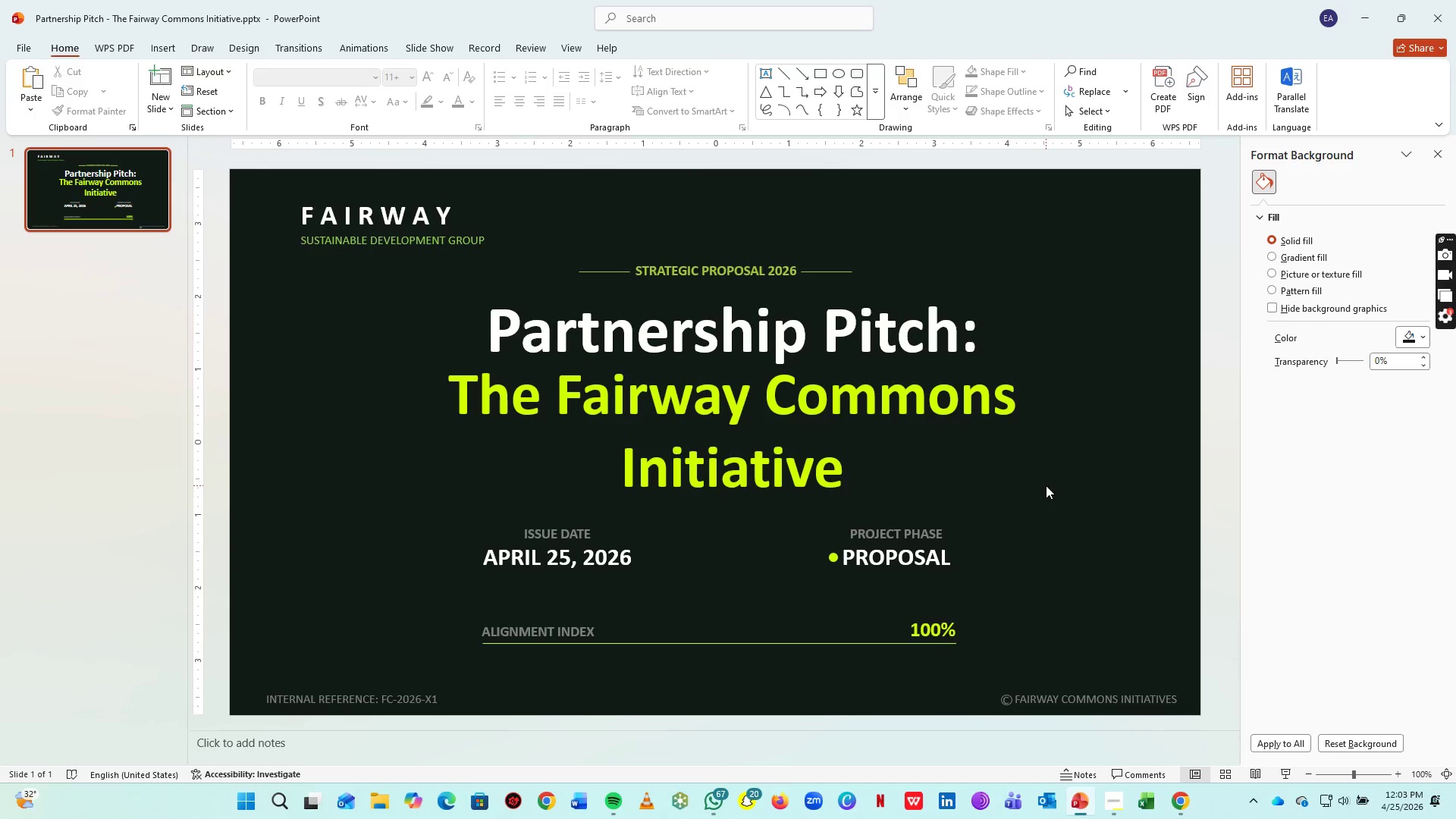 
key(Control+ControlLeft)
 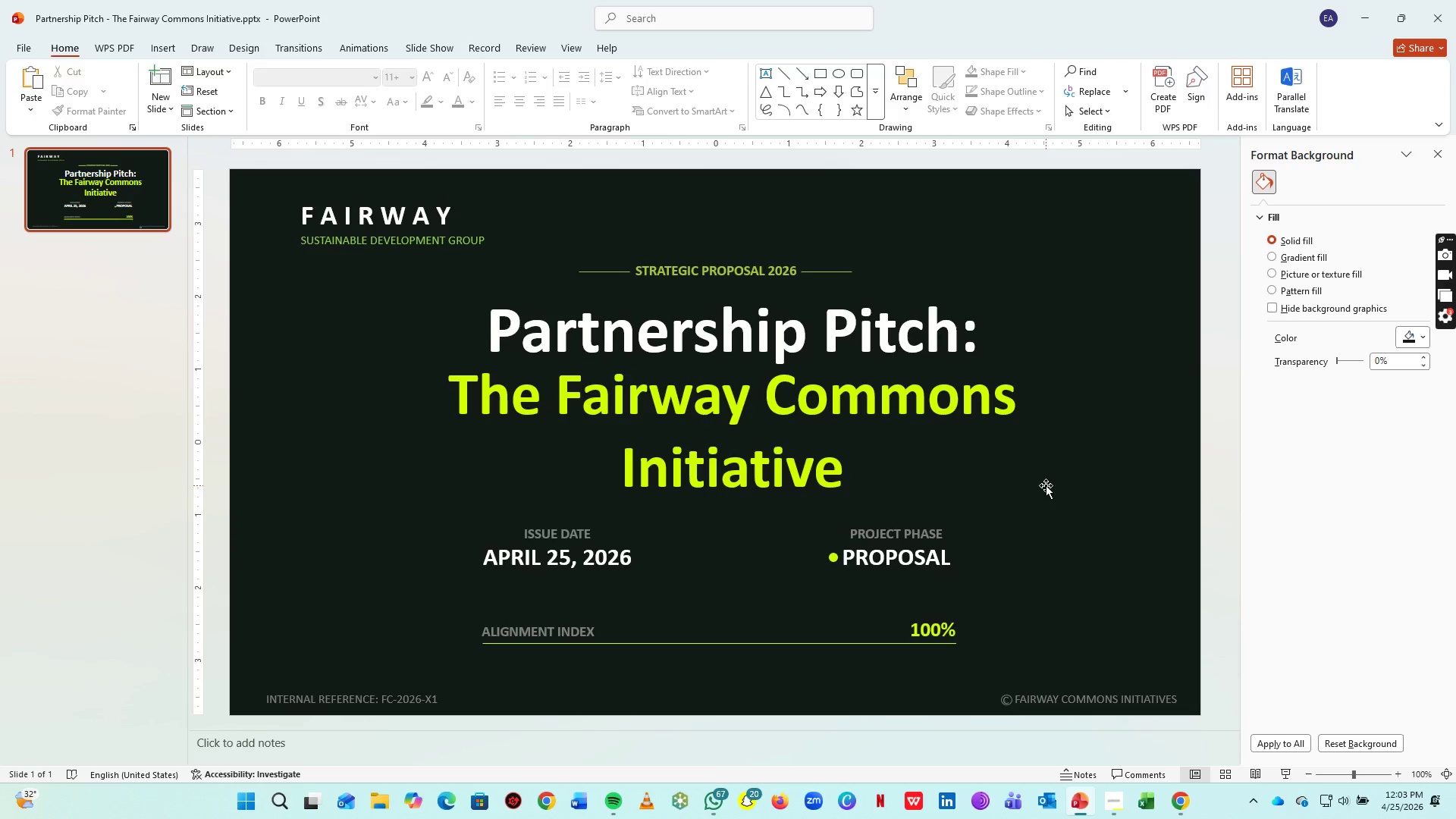 
key(Control+ControlLeft)
 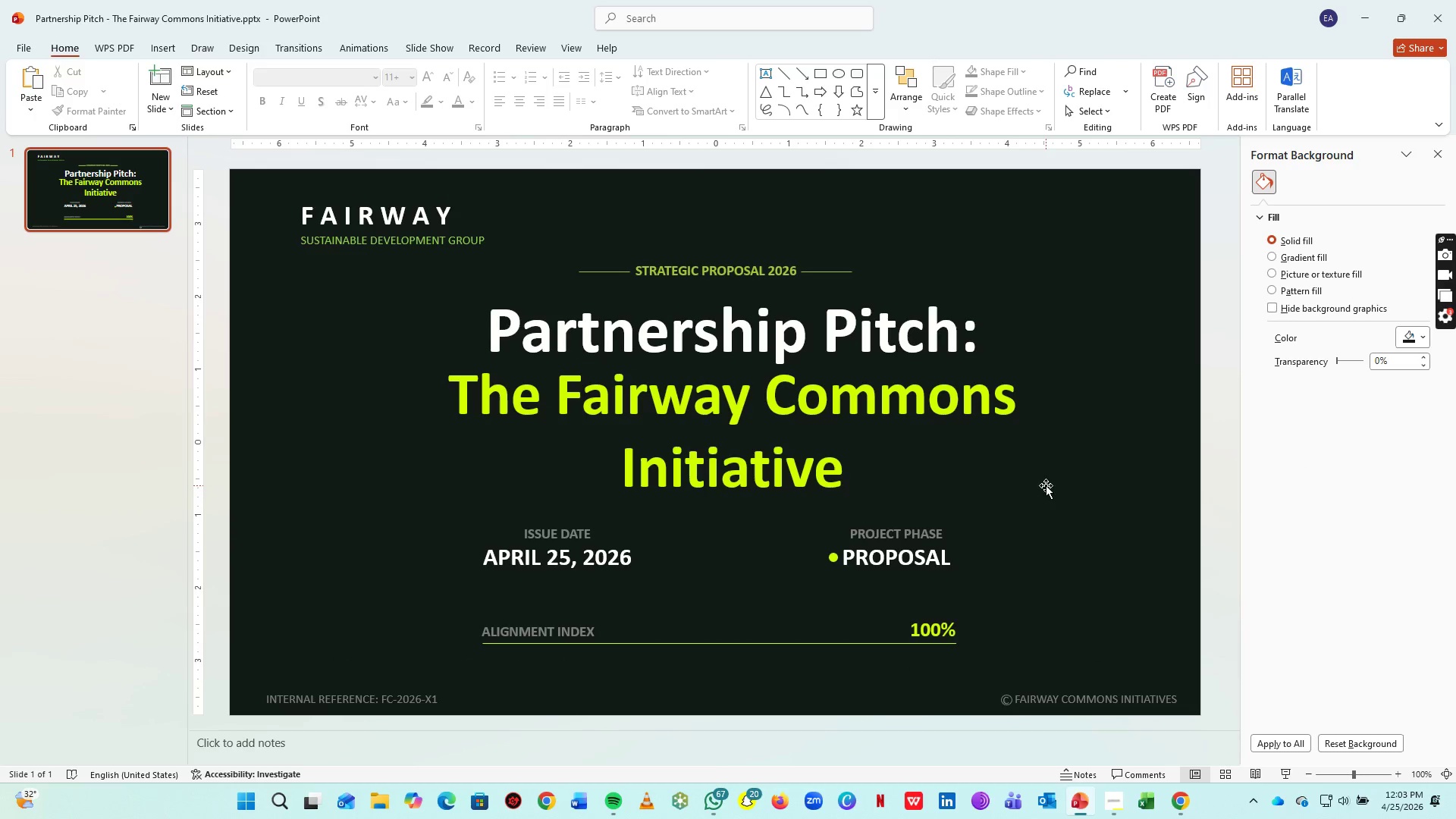 
key(Control+ControlLeft)
 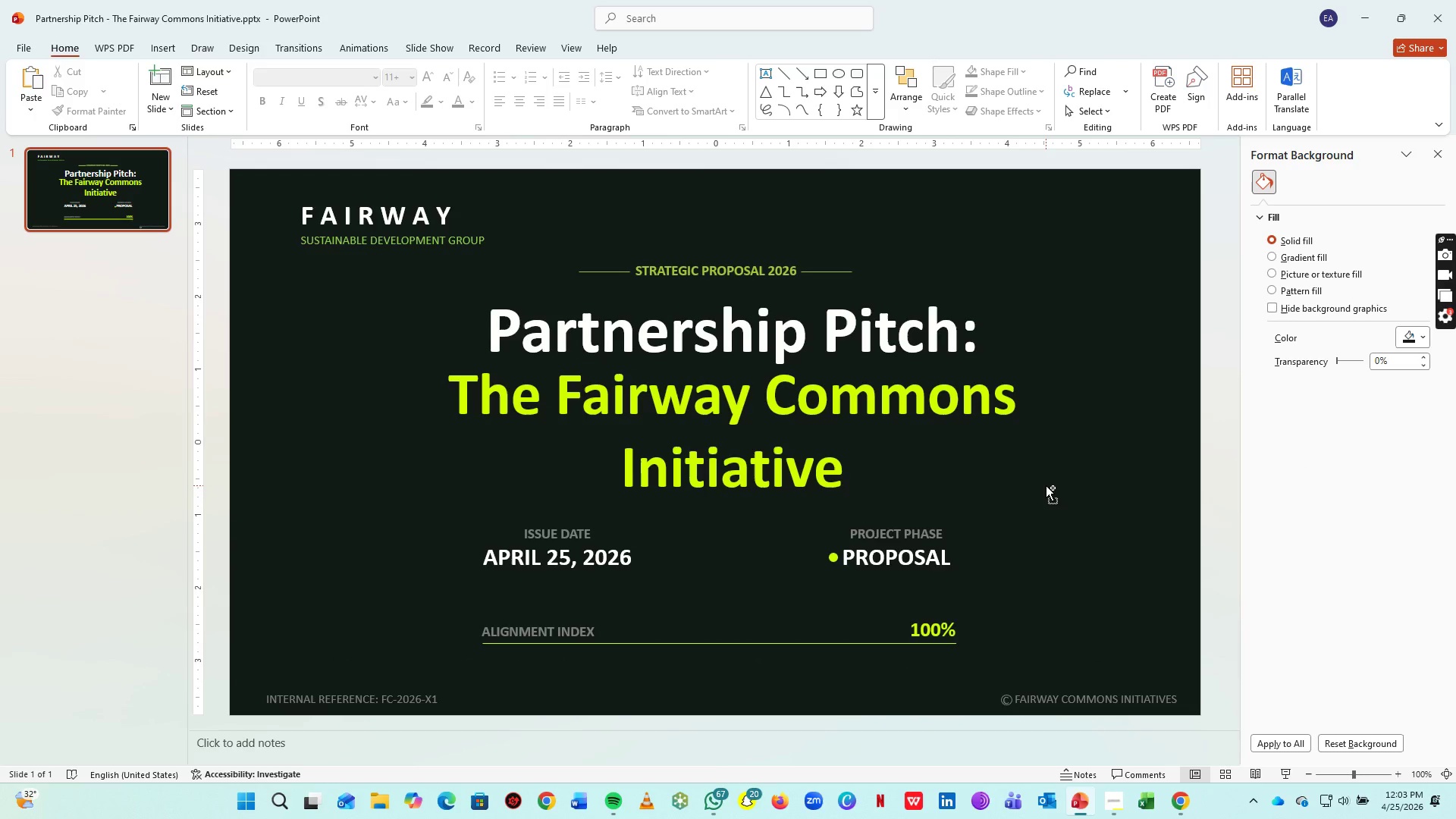 
key(Control+S)
 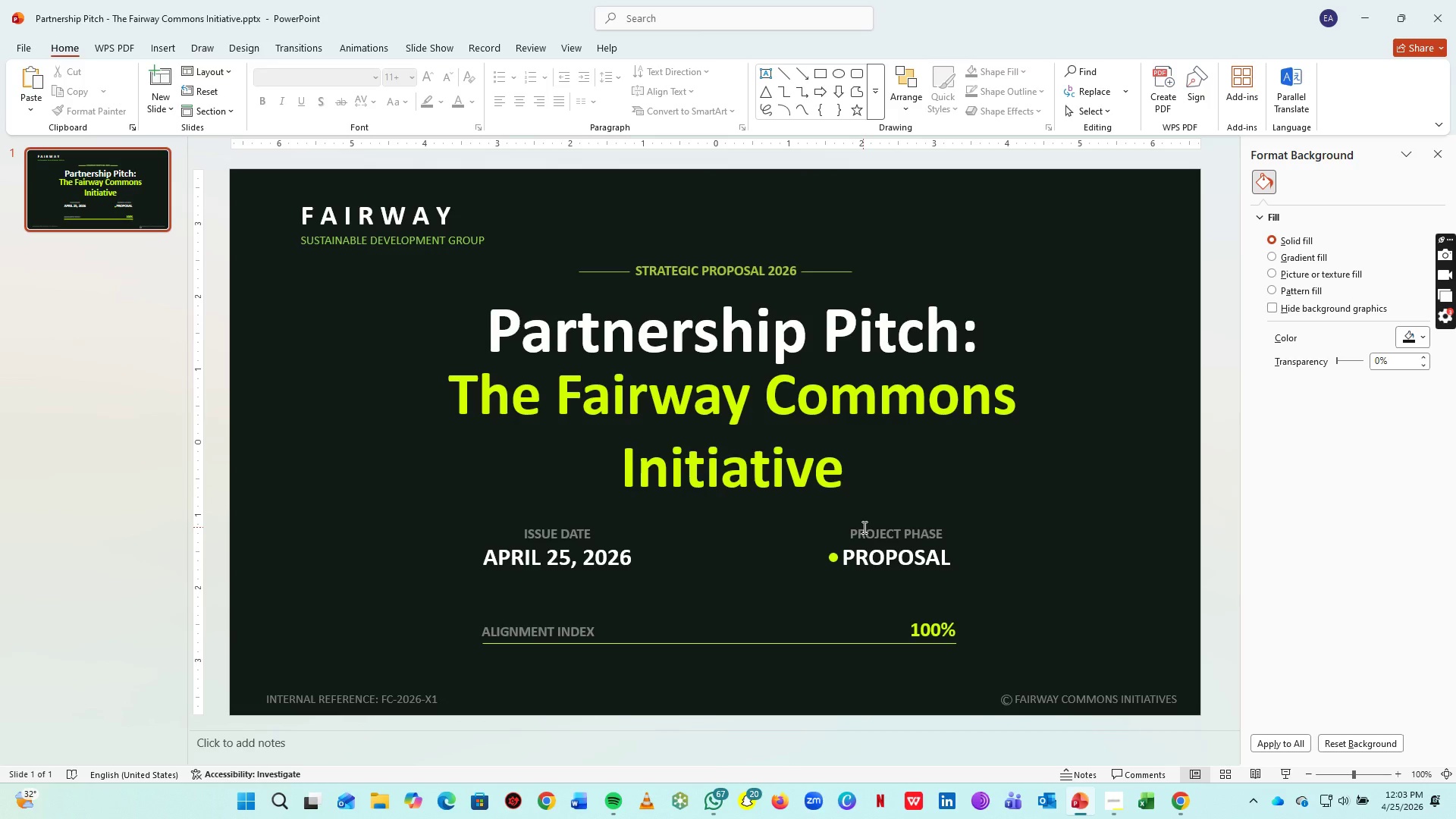 
wait(19.22)
 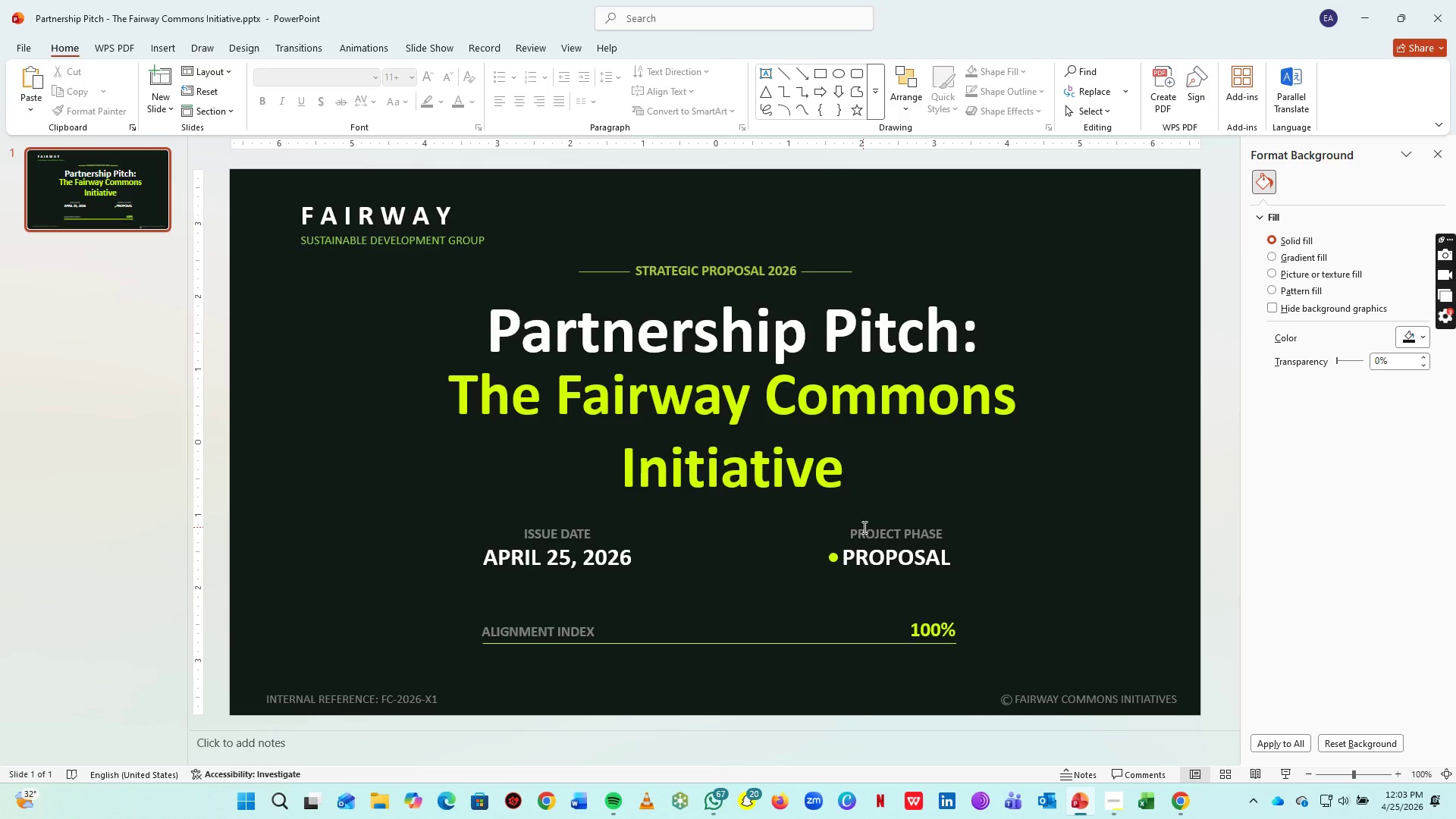 
hold_key(key=ControlLeft, duration=0.36)
scroll: coordinate [326, 274], scroll_direction: up, amount: 3.0
 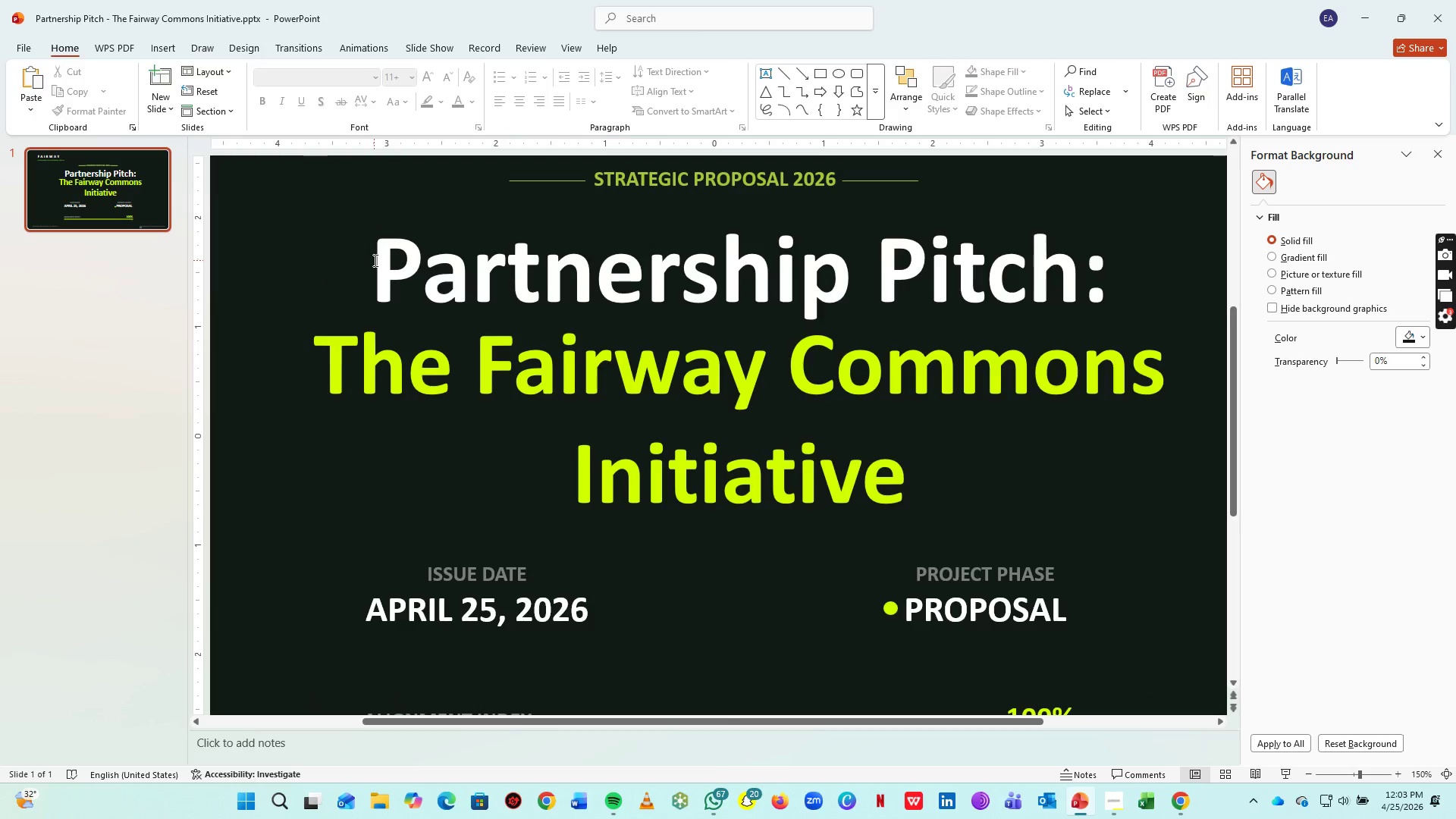 
hold_key(key=ControlLeft, duration=0.42)
scroll: coordinate [374, 270], scroll_direction: down, amount: 3.0
 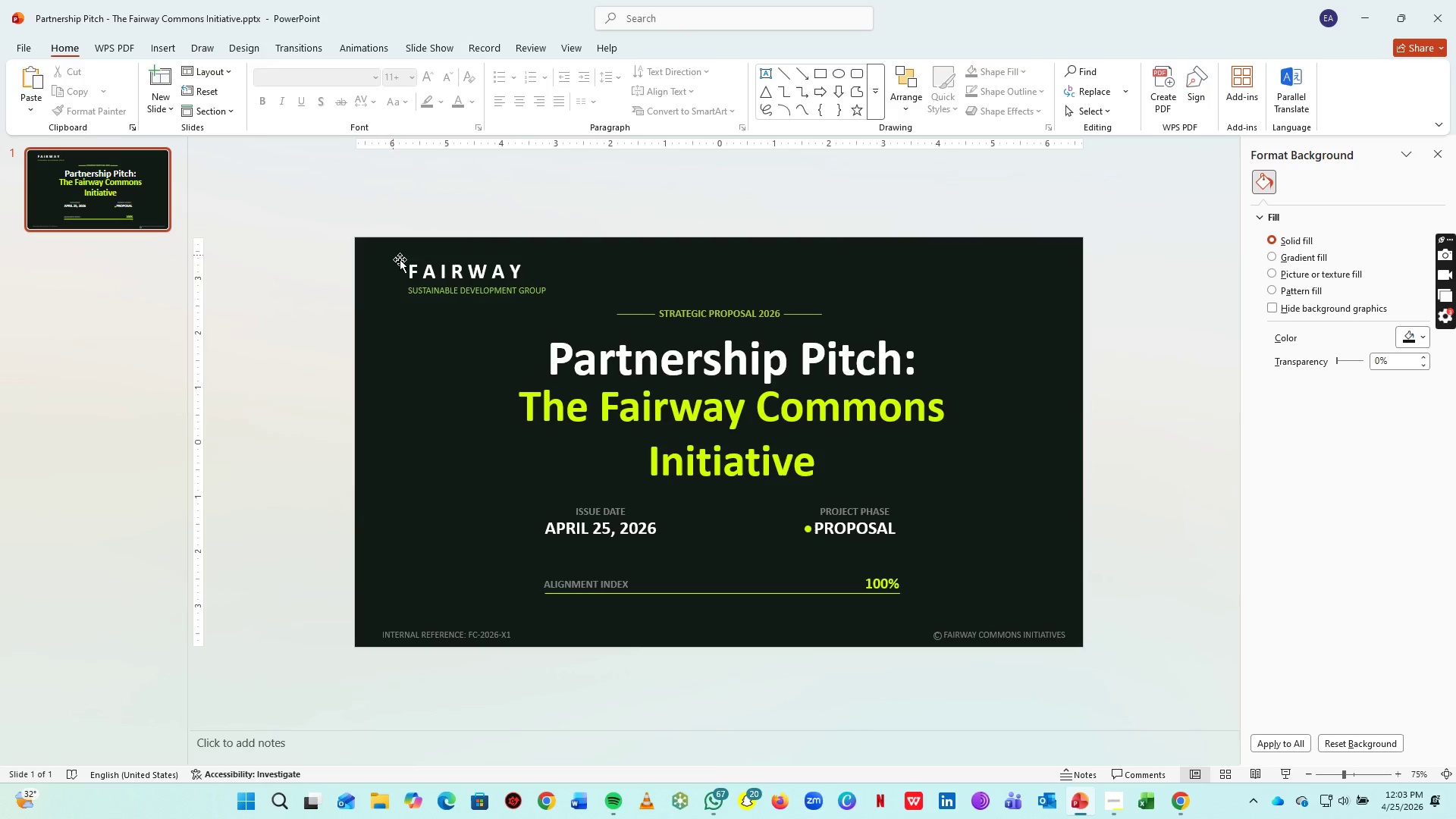 
left_click([417, 268])
 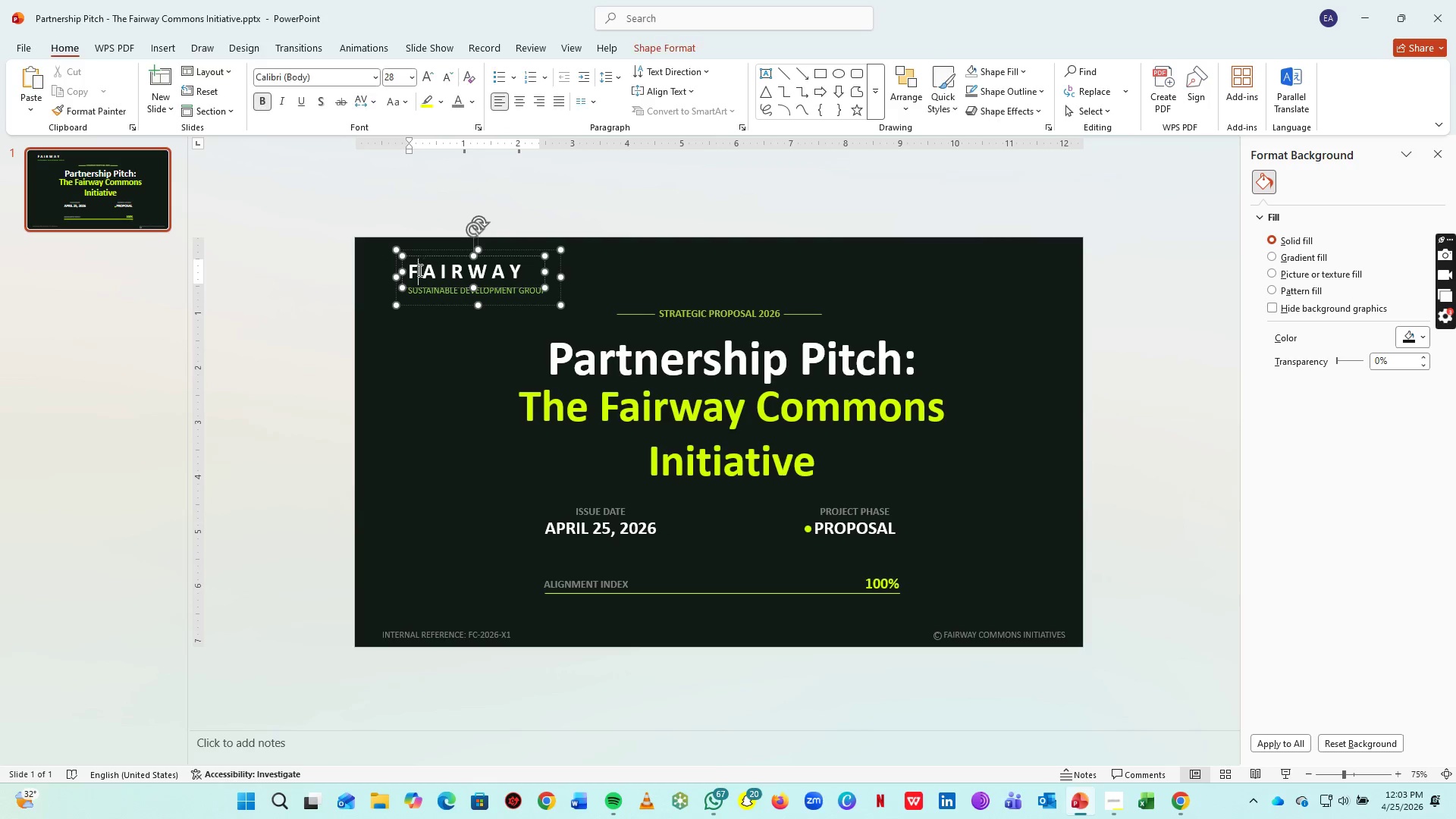 
hold_key(key=ControlLeft, duration=1.03)
scroll: coordinate [395, 300], scroll_direction: up, amount: 10.0
 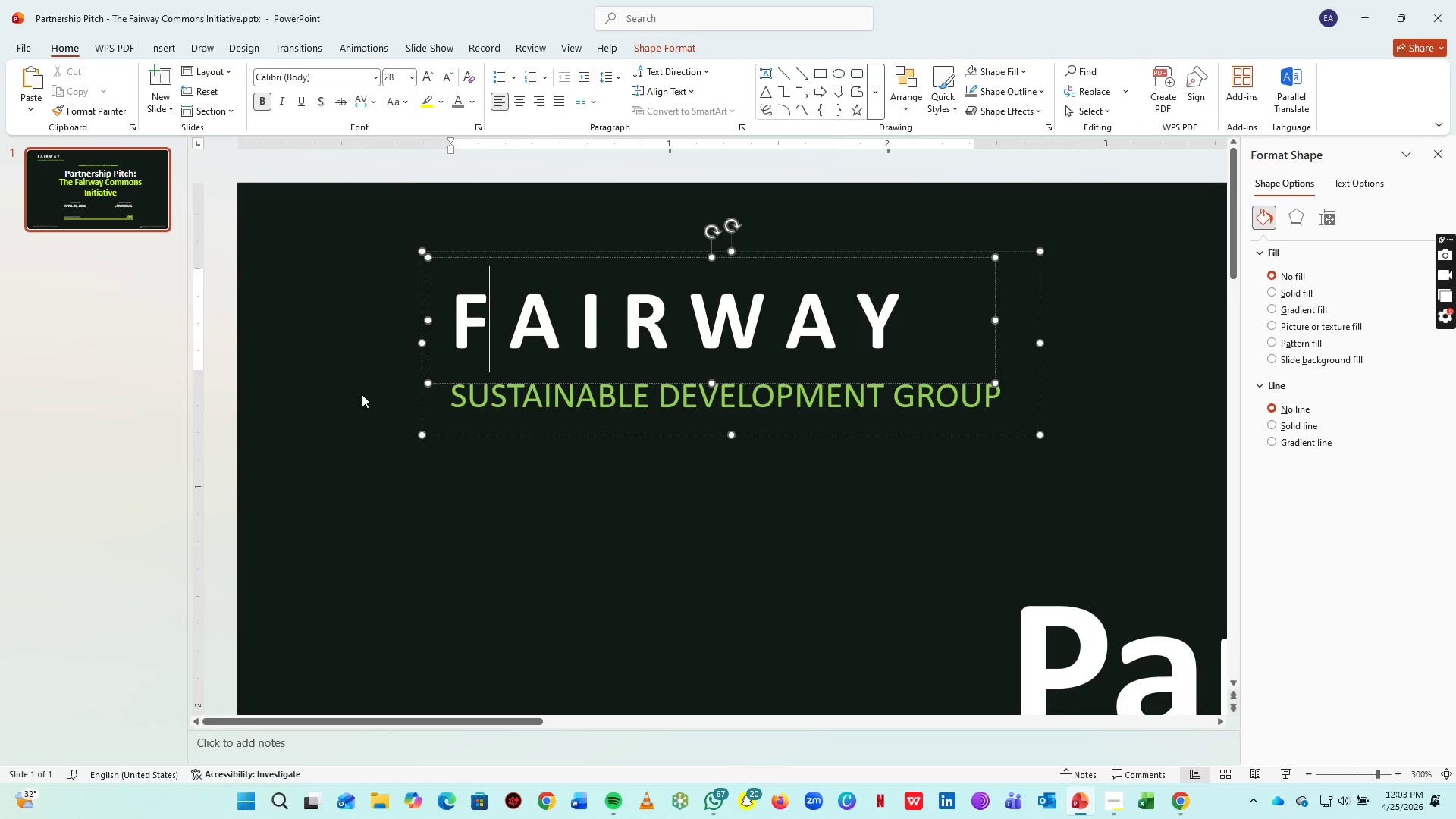 
left_click([340, 339])
 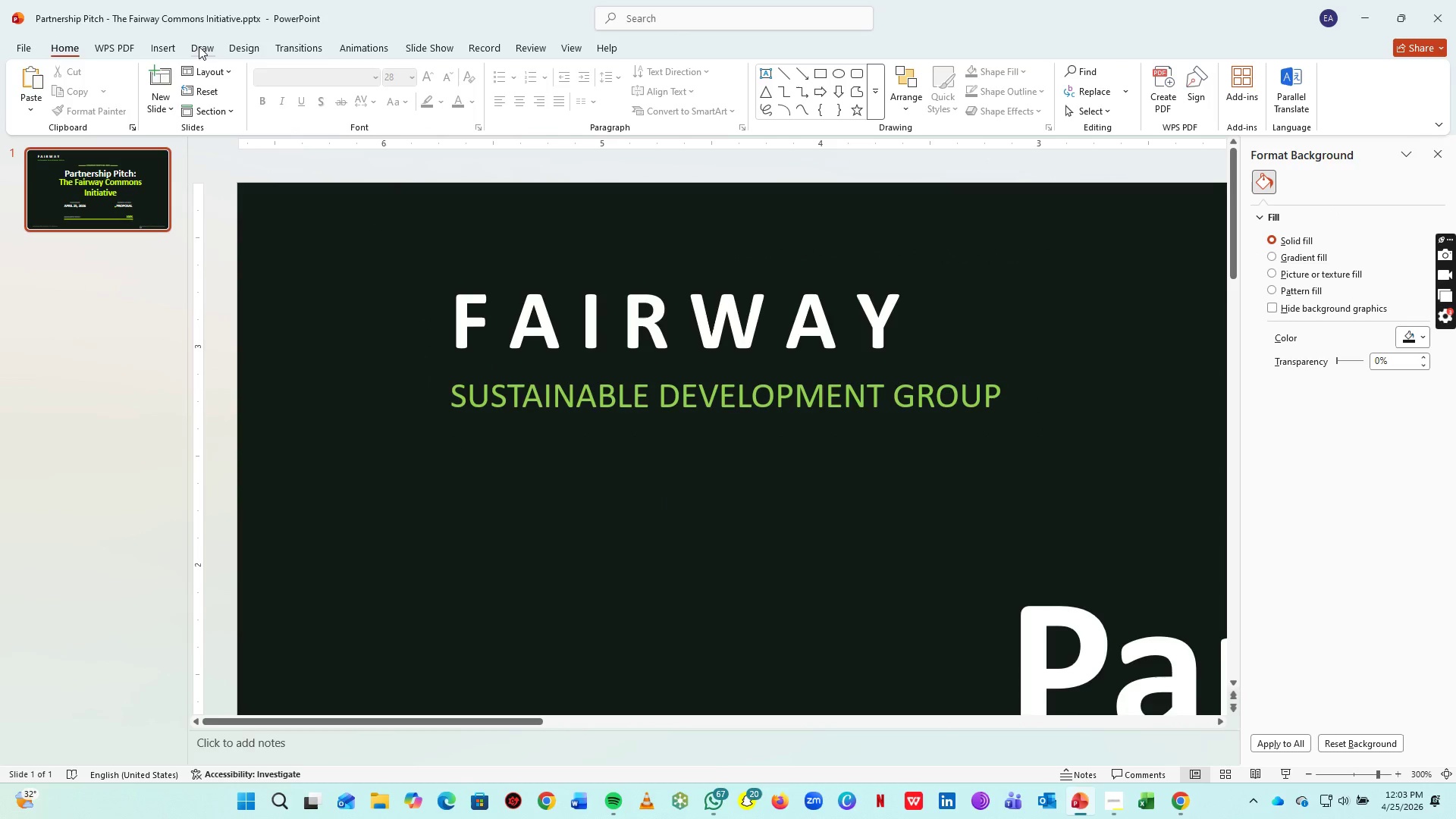 
left_click([157, 48])
 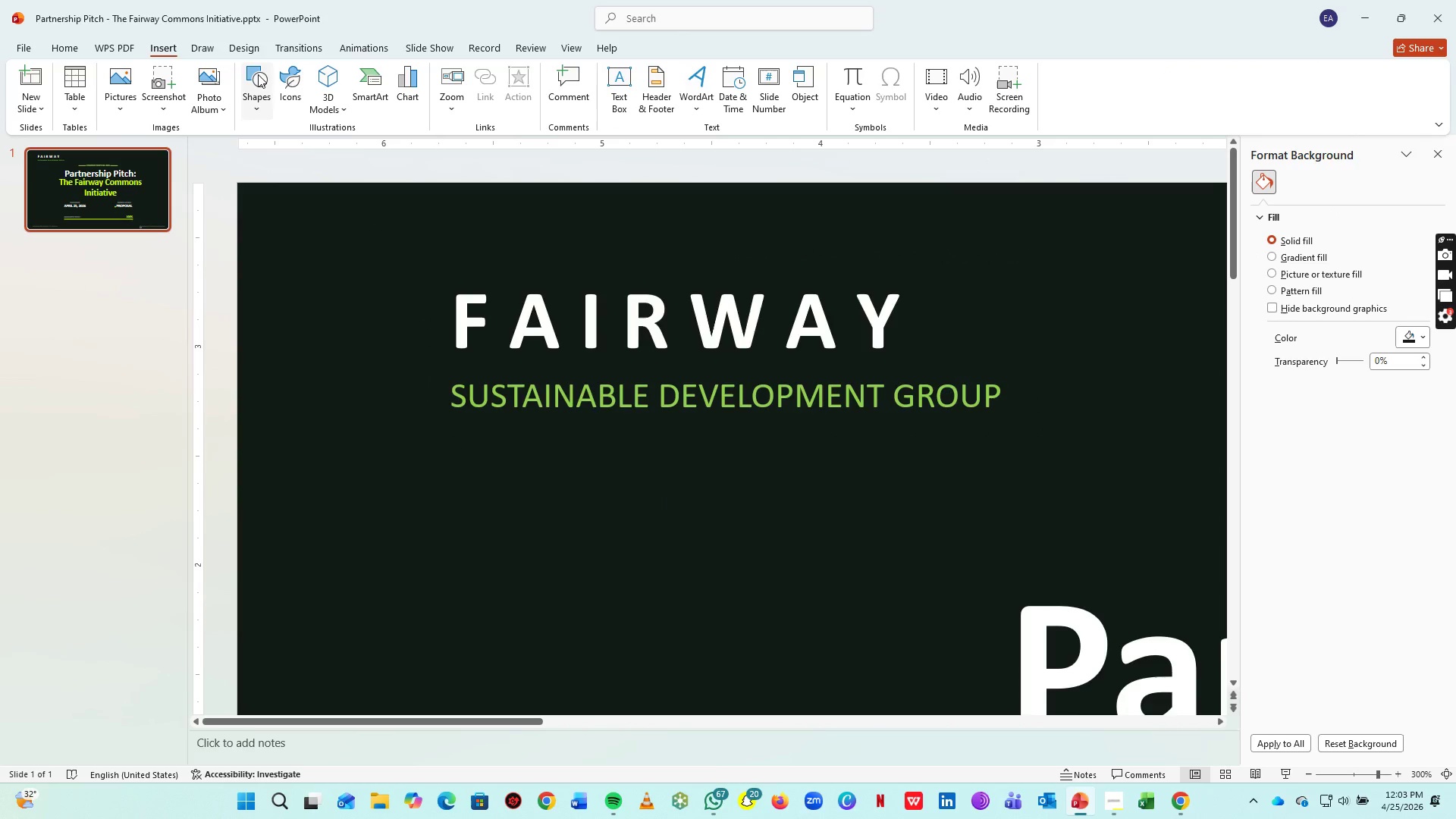 
left_click([258, 74])
 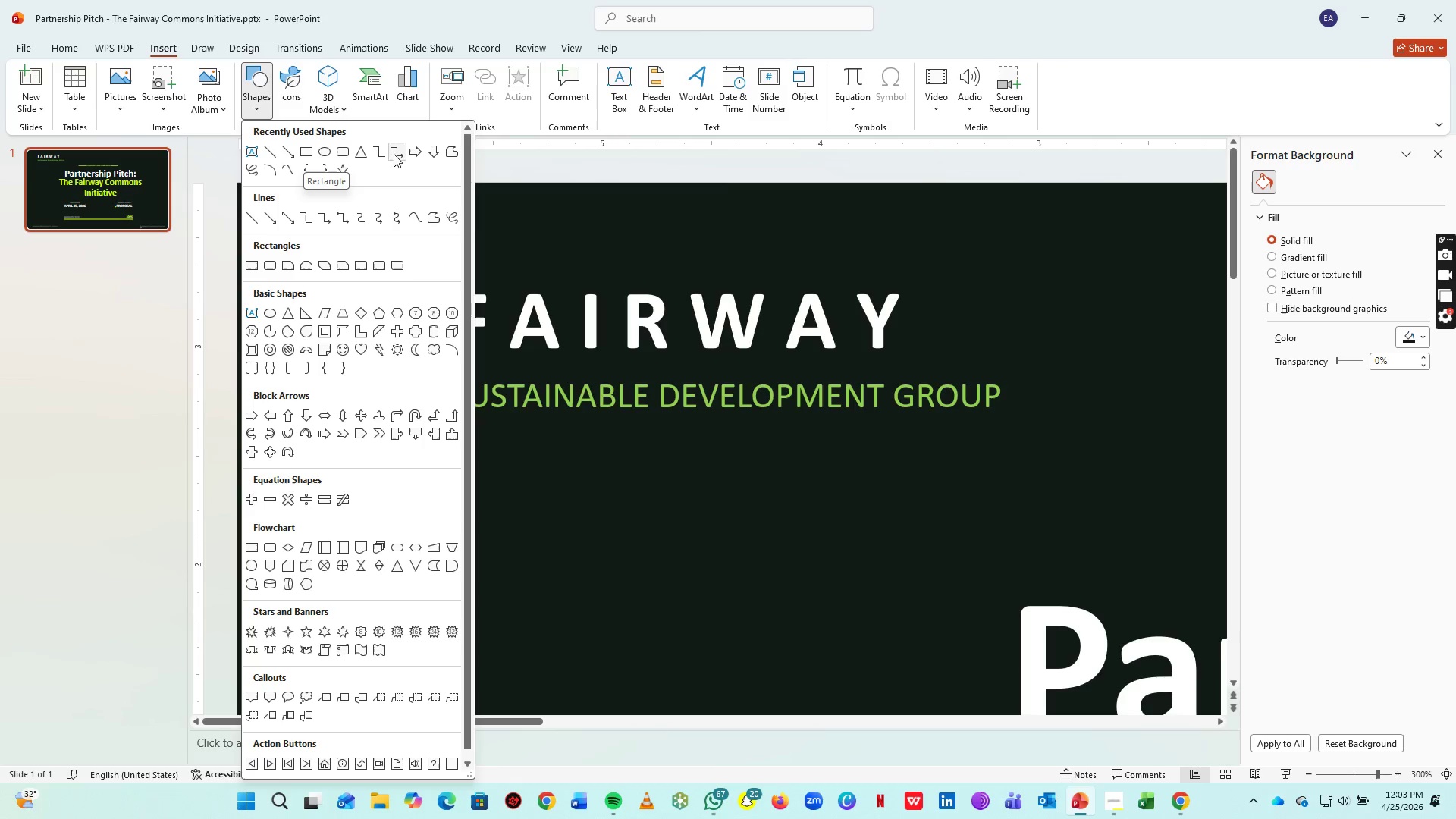 
left_click([334, 154])
 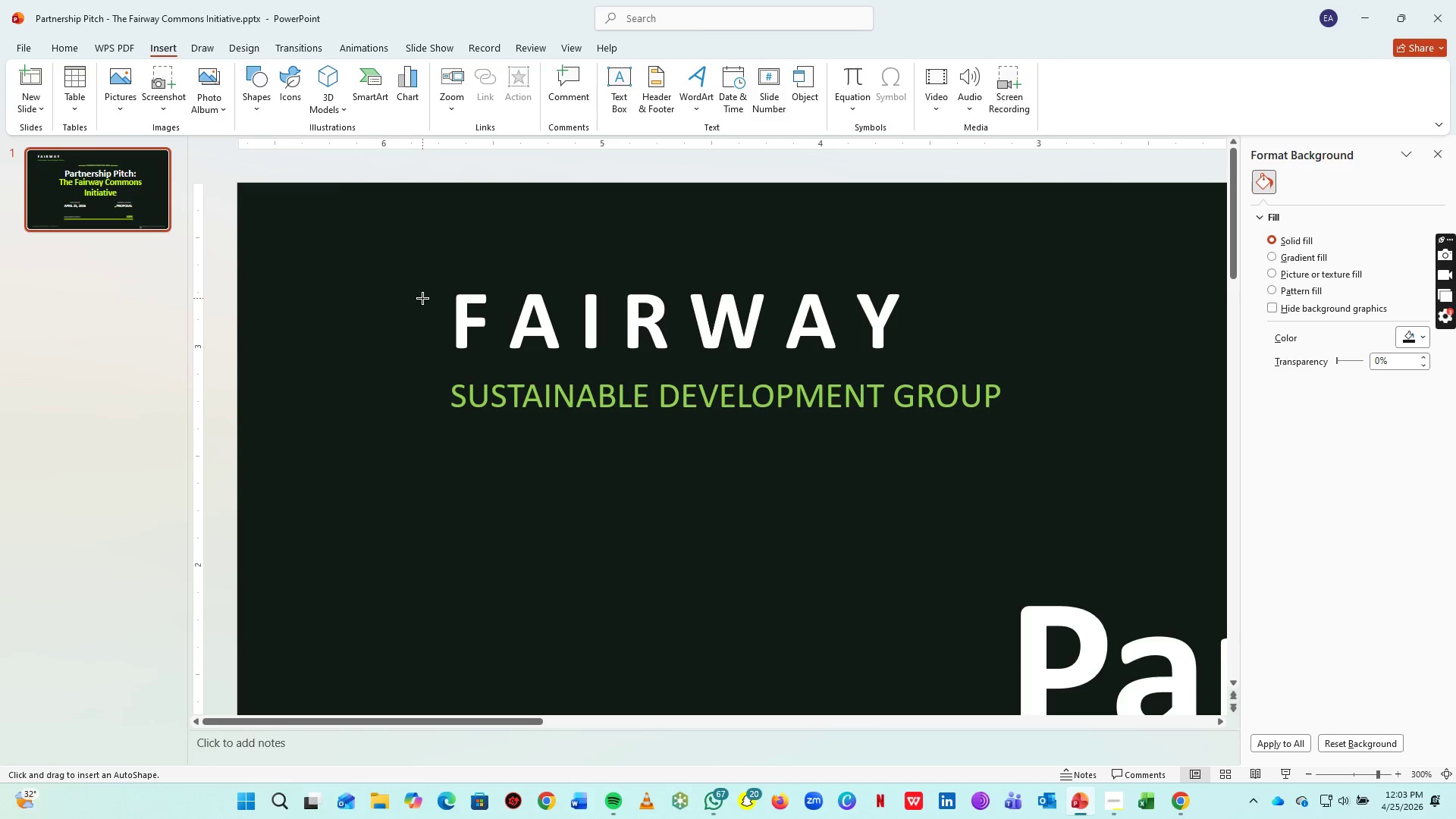 
left_click_drag(start_coordinate=[419, 297], to_coordinate=[438, 416])
 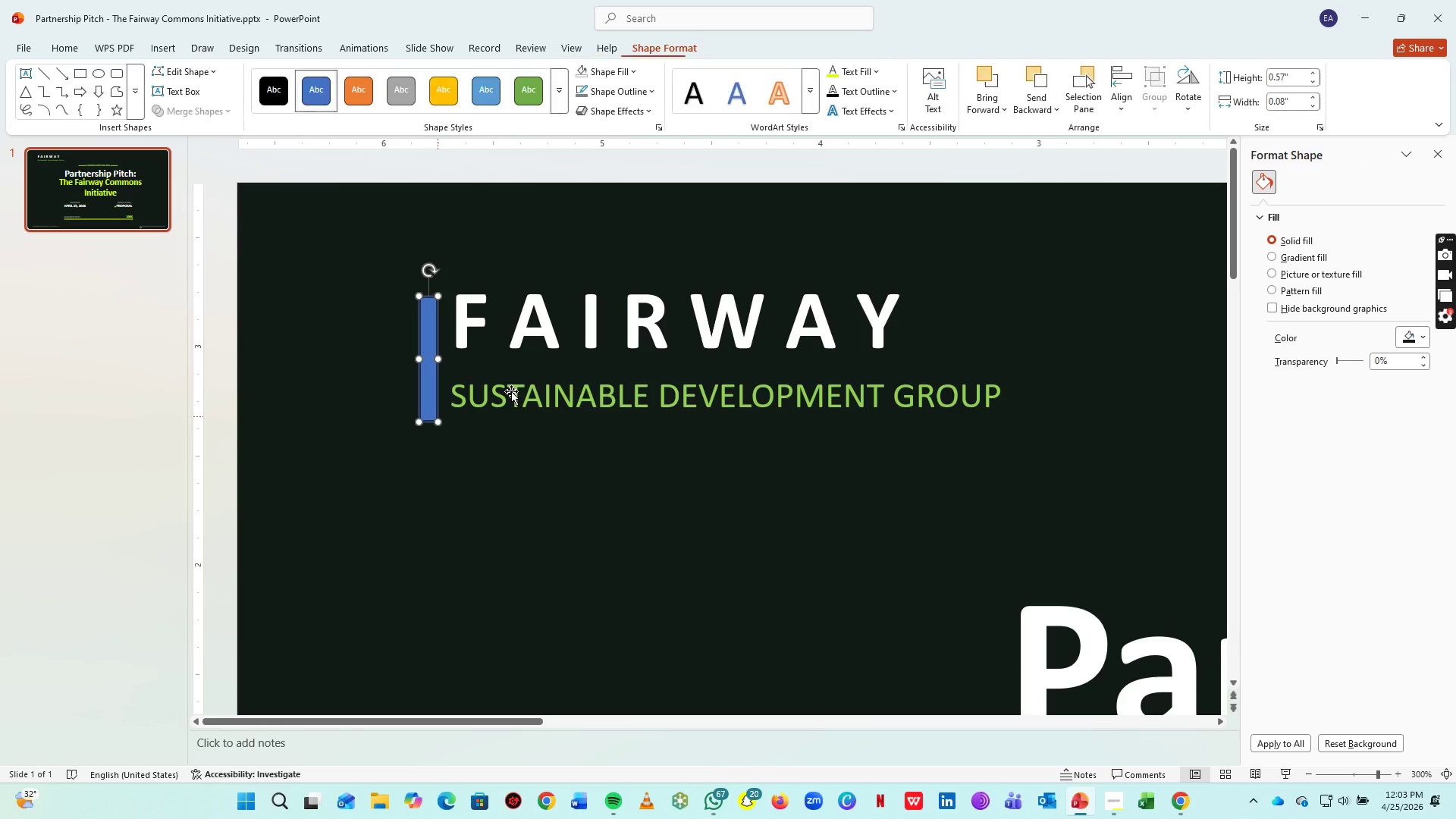 
key(Control+ControlLeft)
 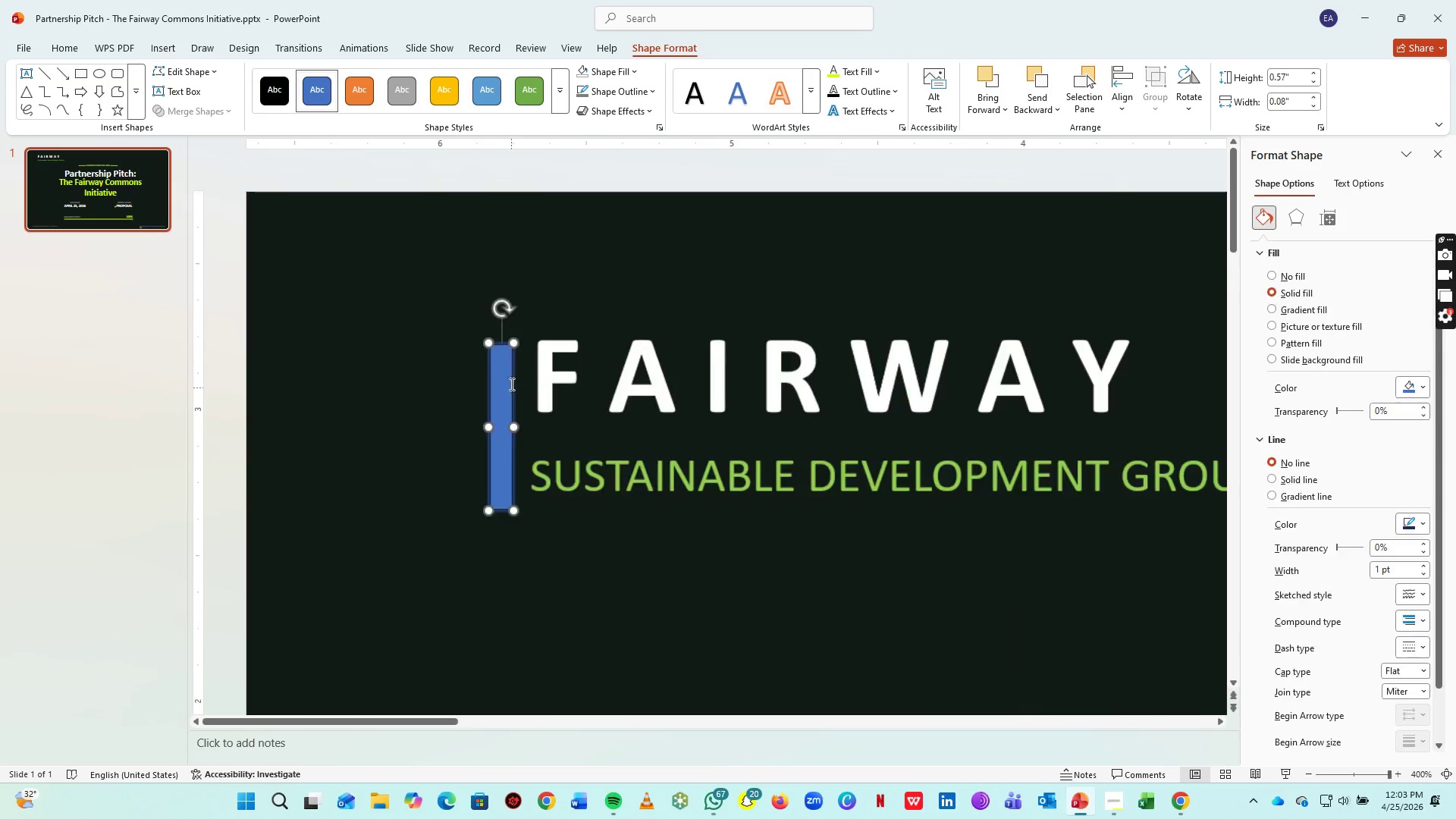 
key(Control+ControlLeft)
 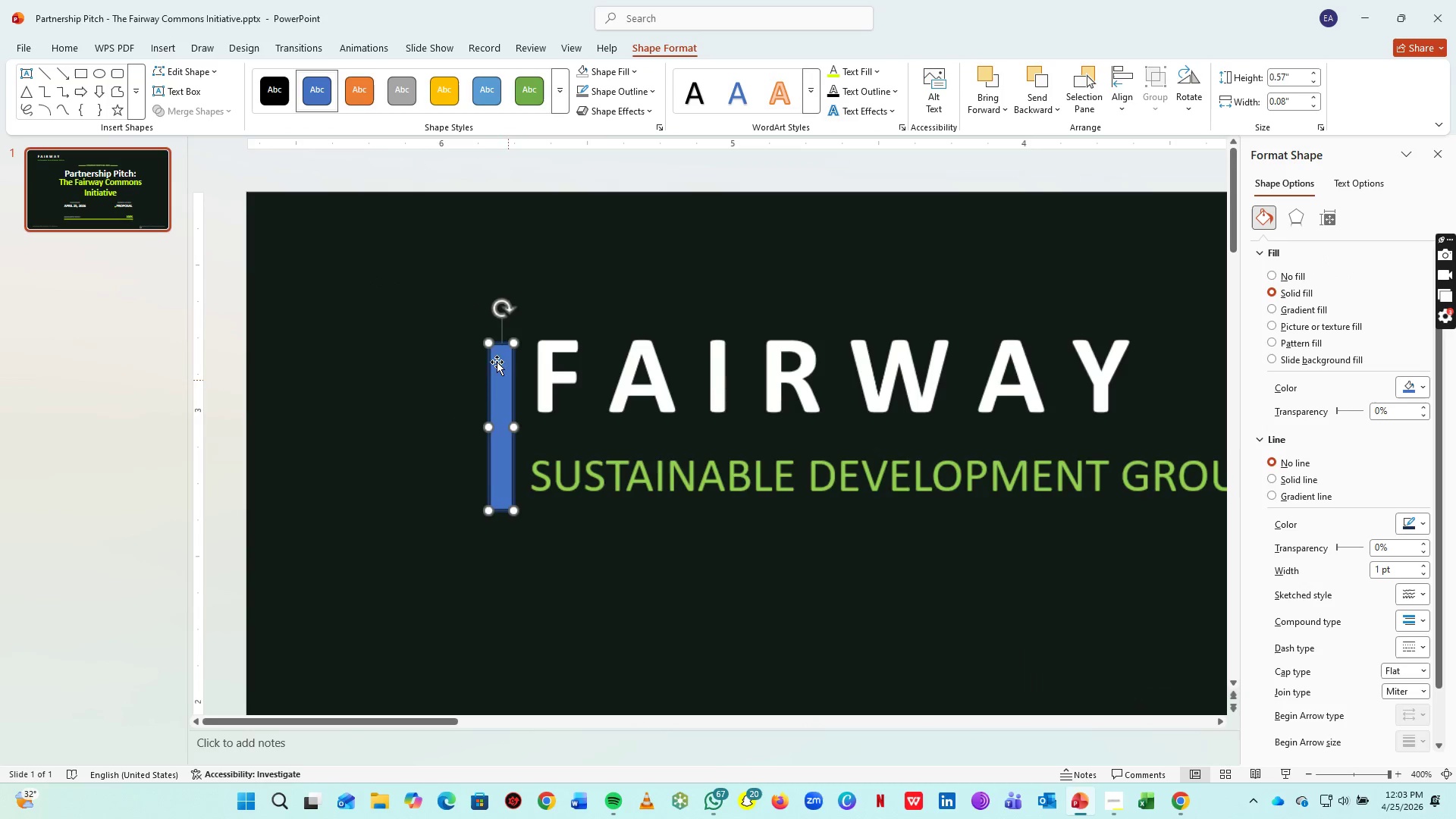 
key(Control+ControlLeft)
 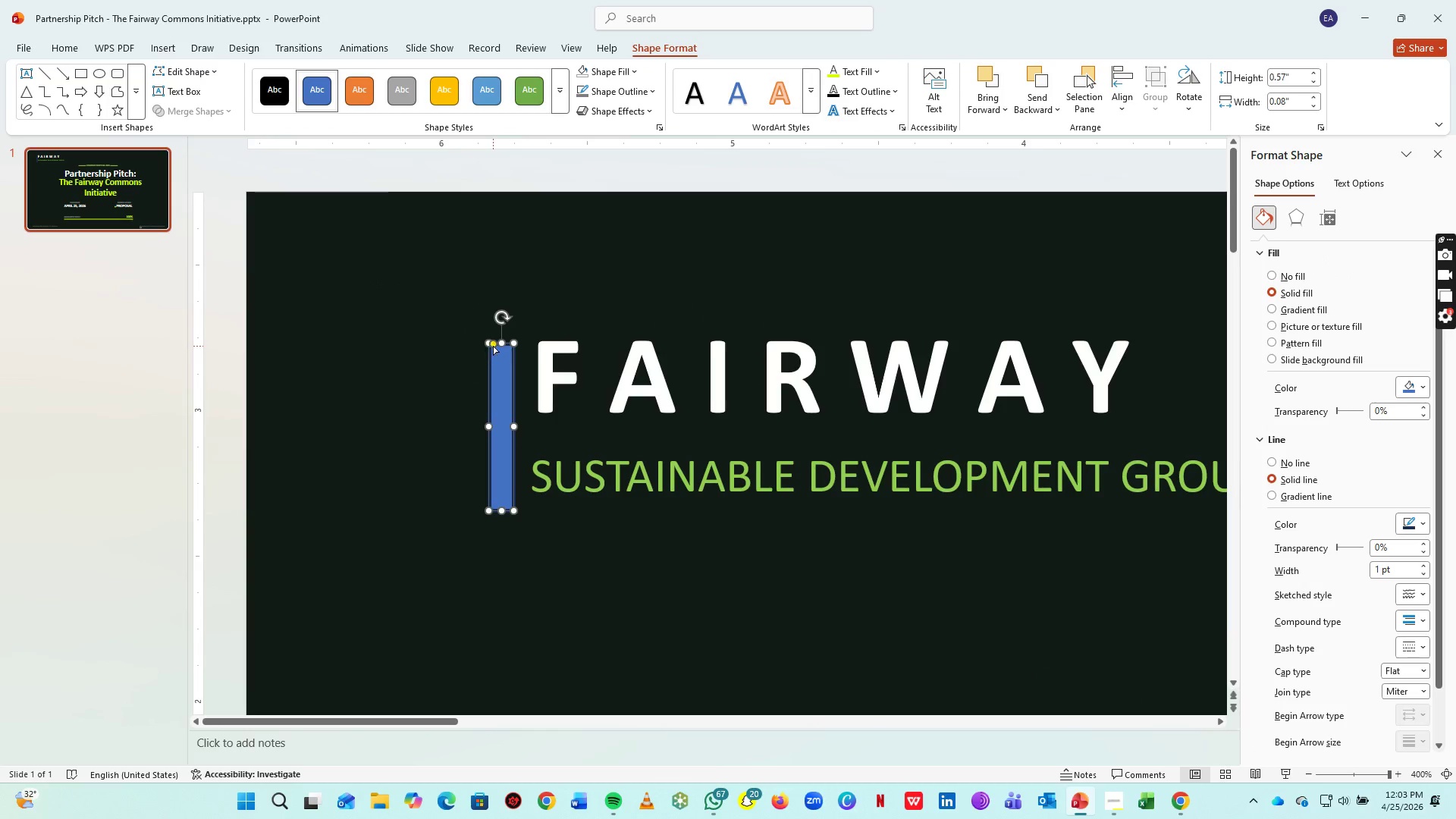 
scroll: coordinate [511, 391], scroll_direction: up, amount: 1.0
 